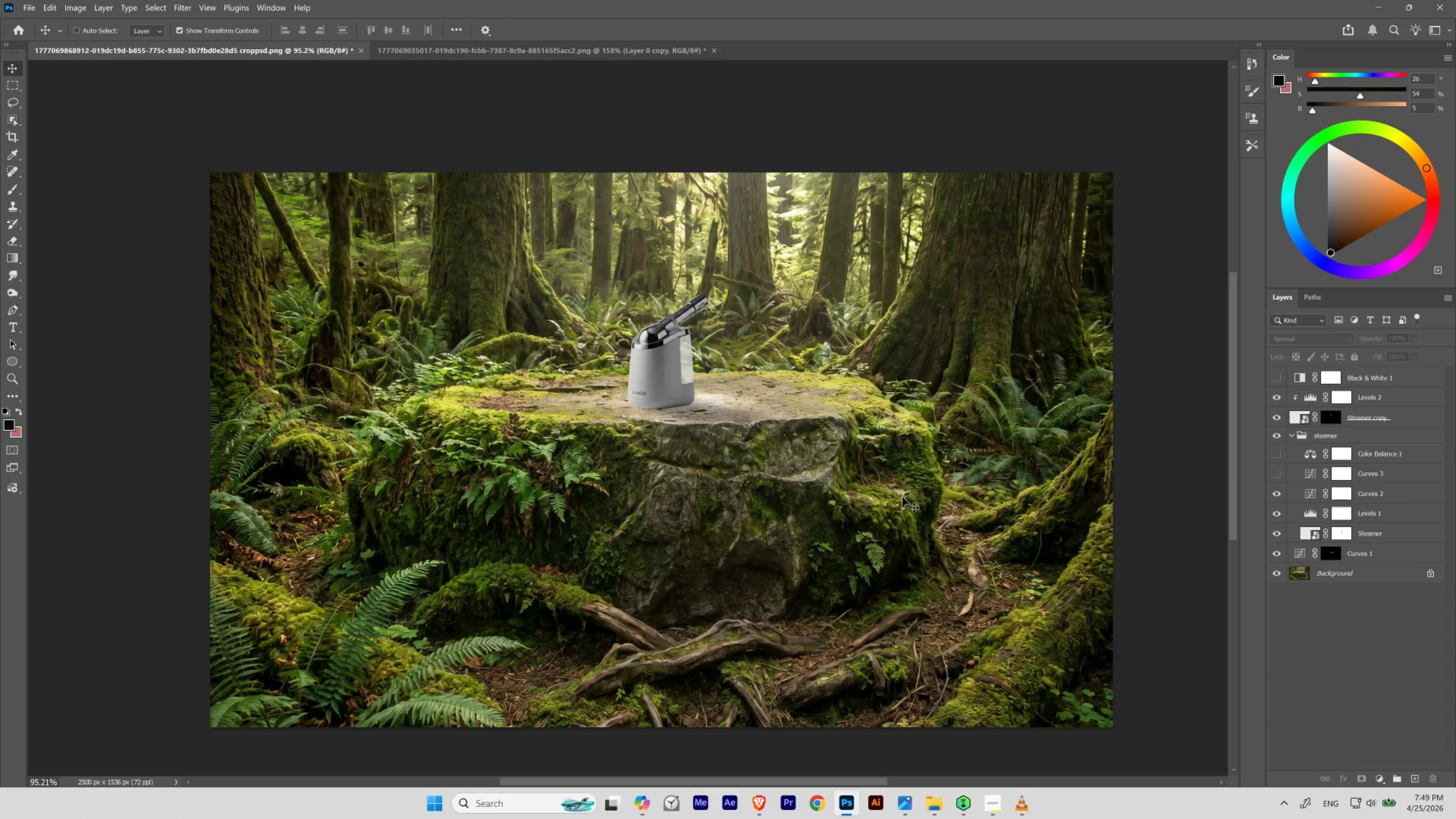 
key(Control+Z)
 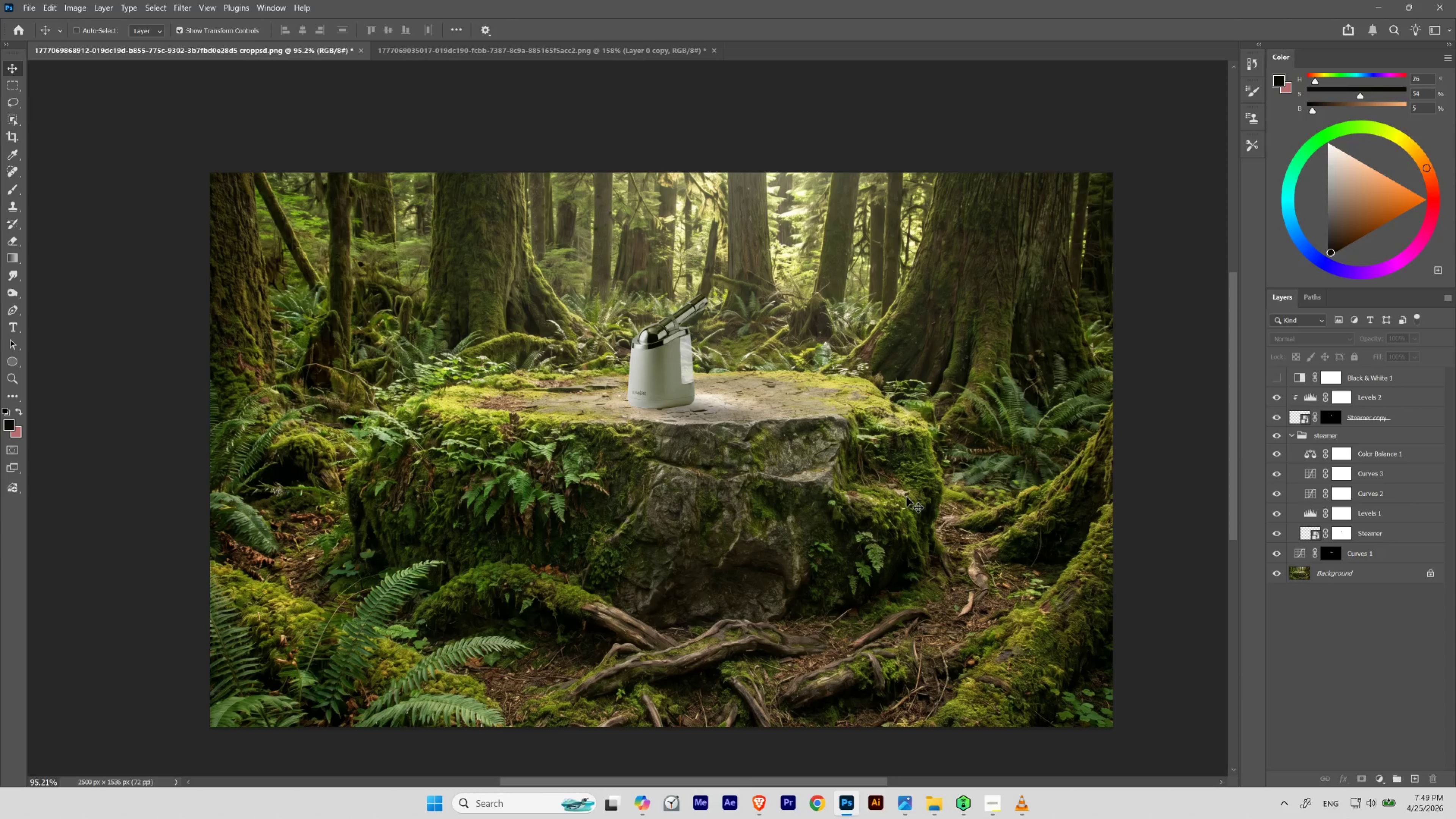 
key(Control+Shift+Z)
 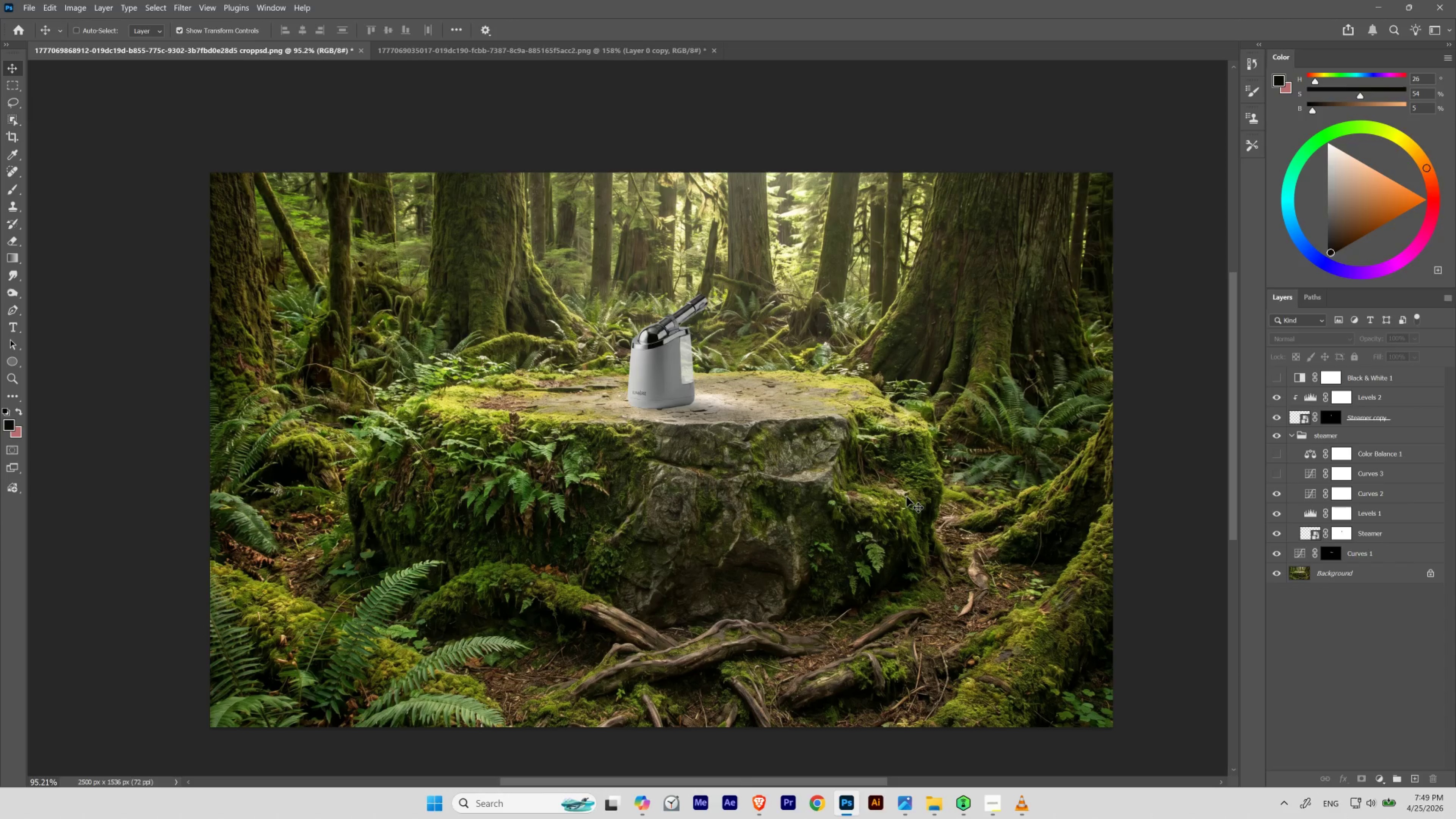 
key(Control+Z)
 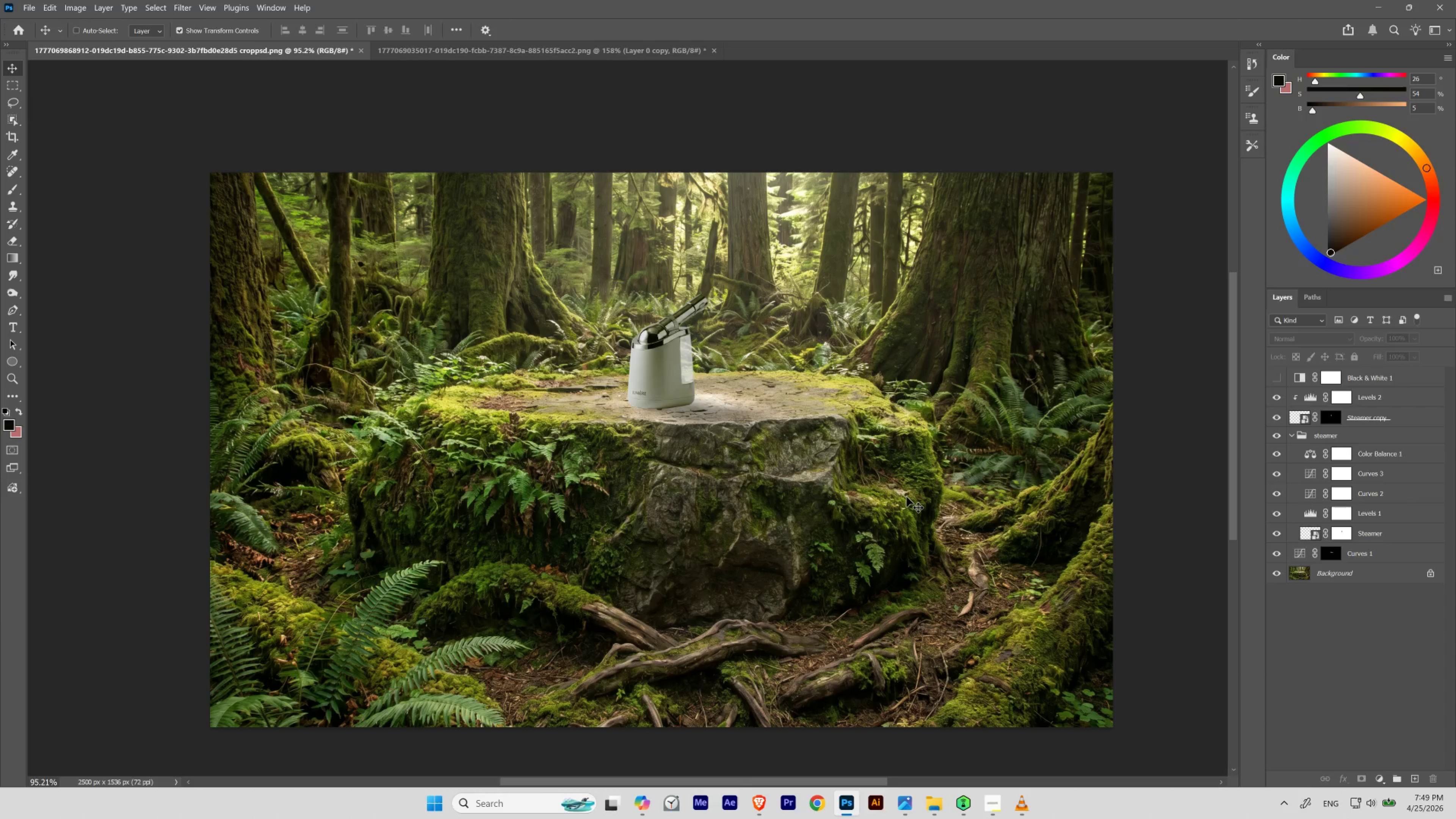 
key(Control+Shift+Z)
 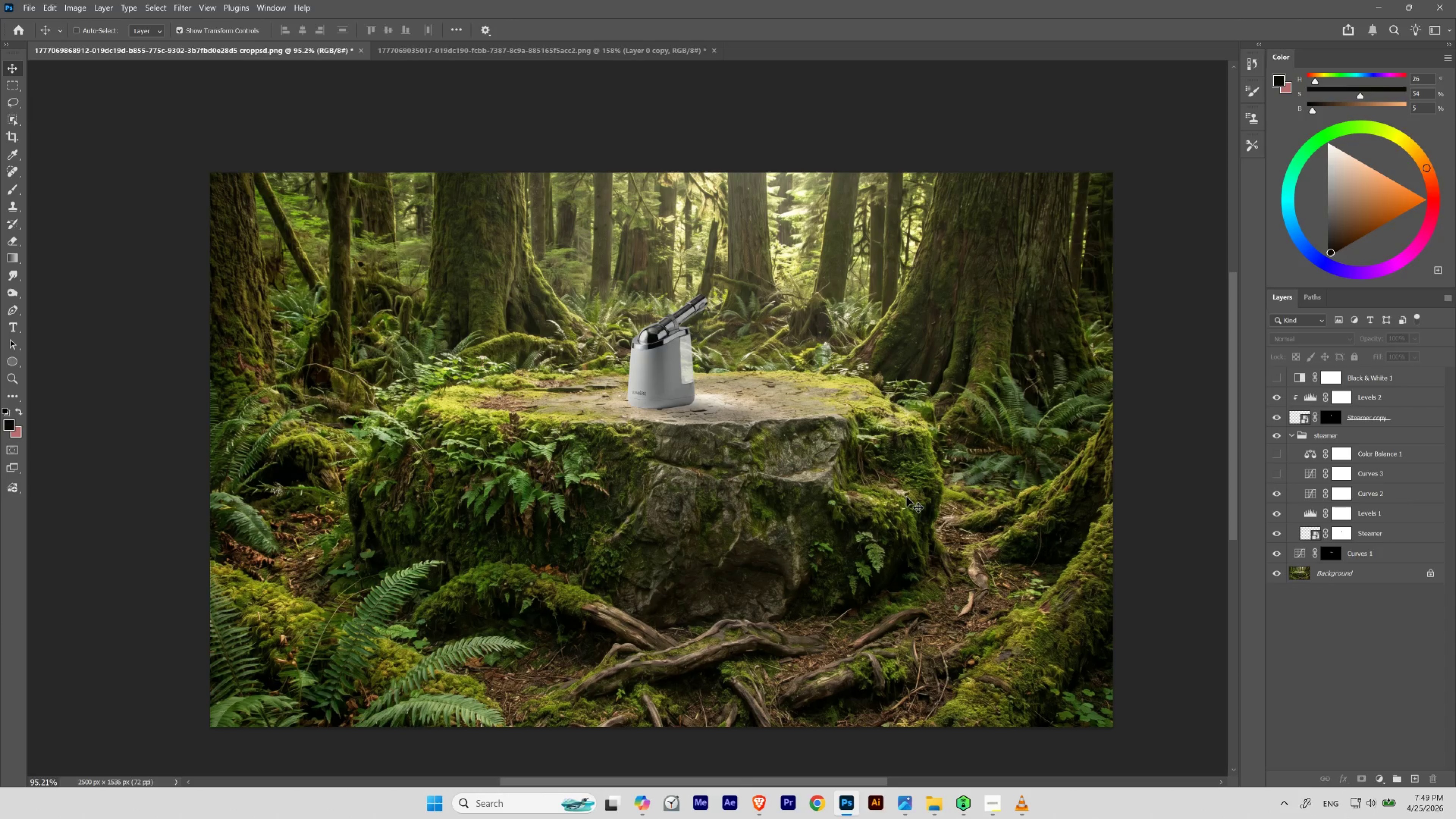 
key(Control+Z)
 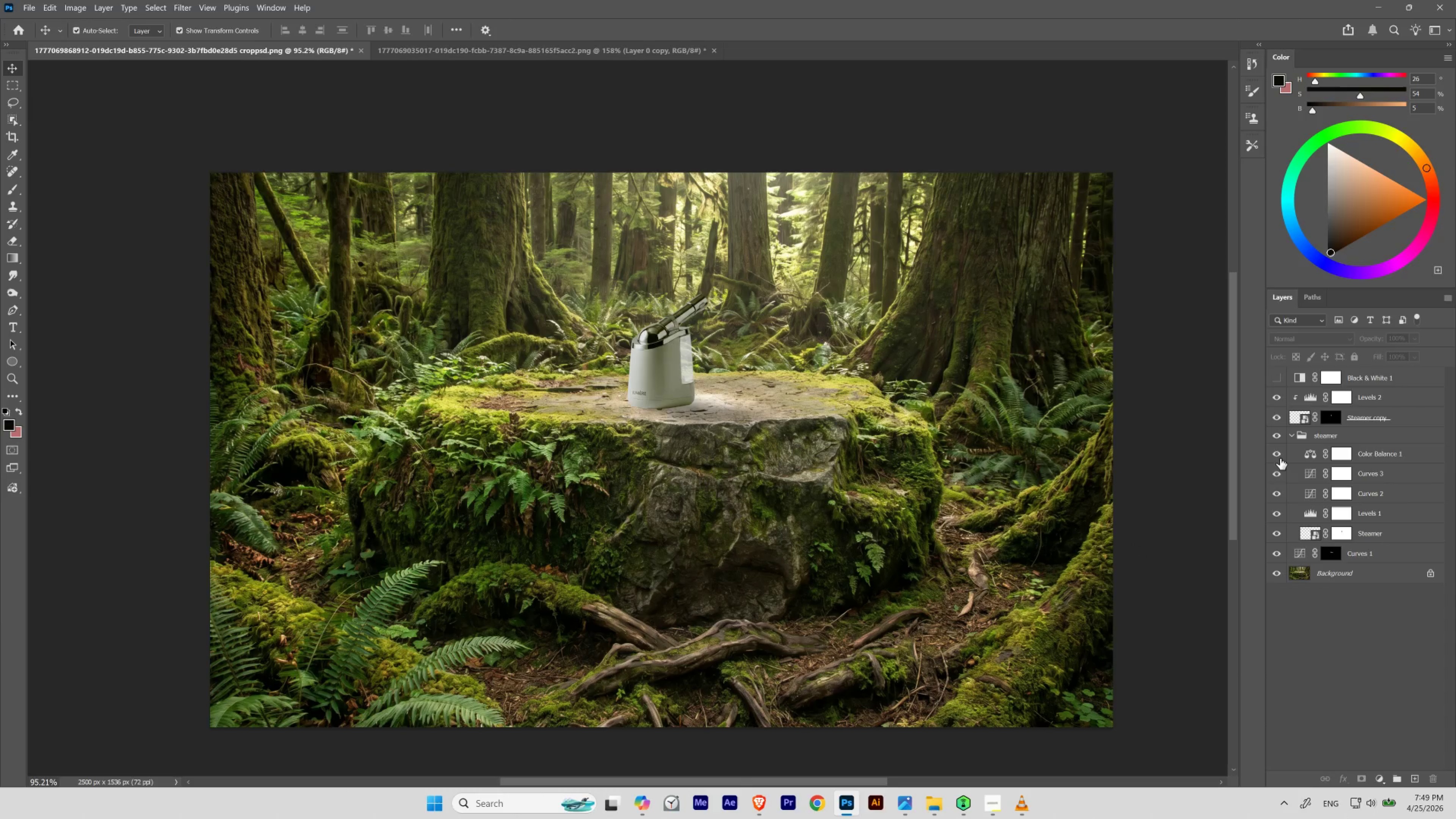 
left_click_drag(start_coordinate=[1280, 453], to_coordinate=[1279, 511])
 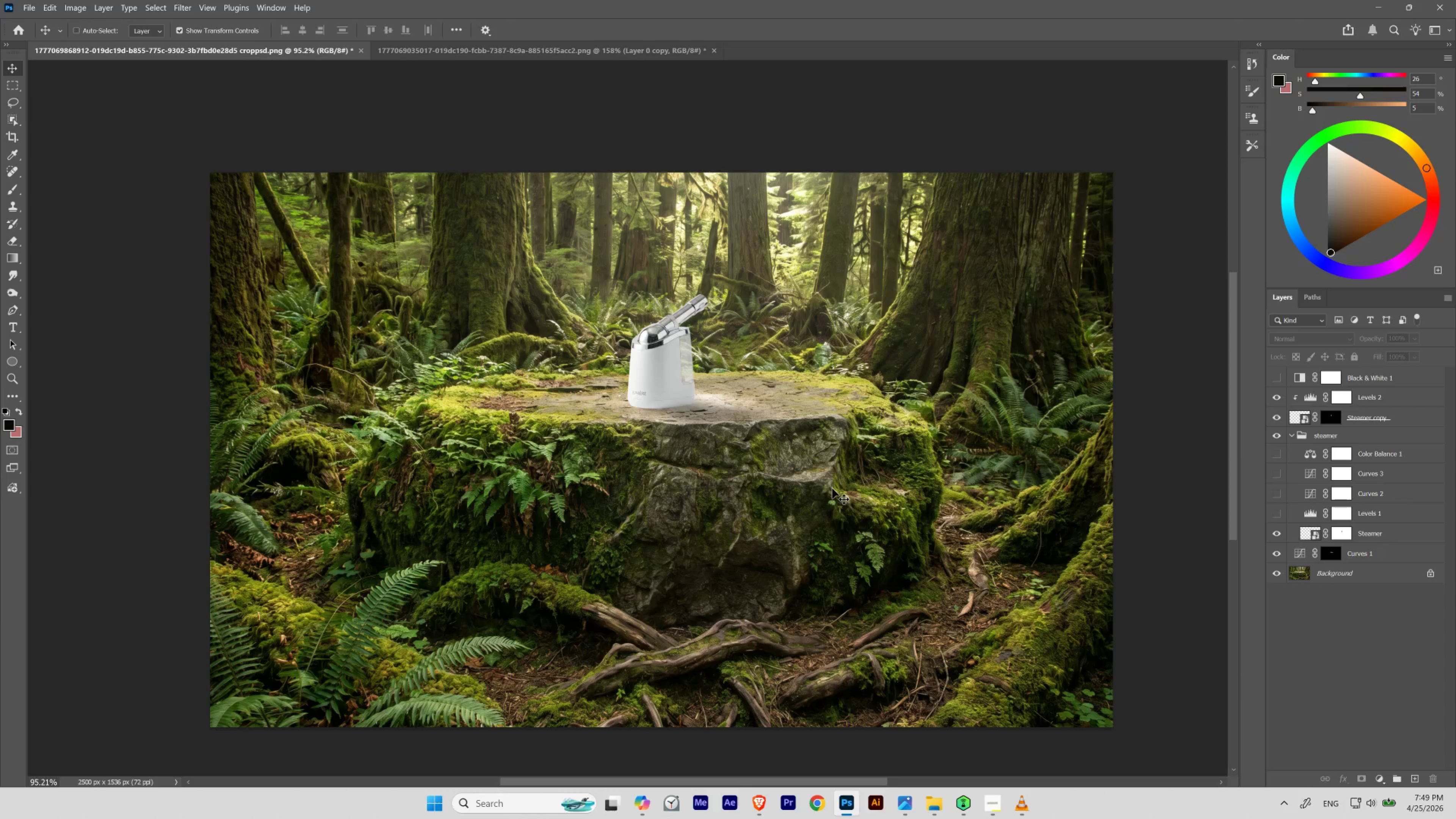 
key(Control+Z)
 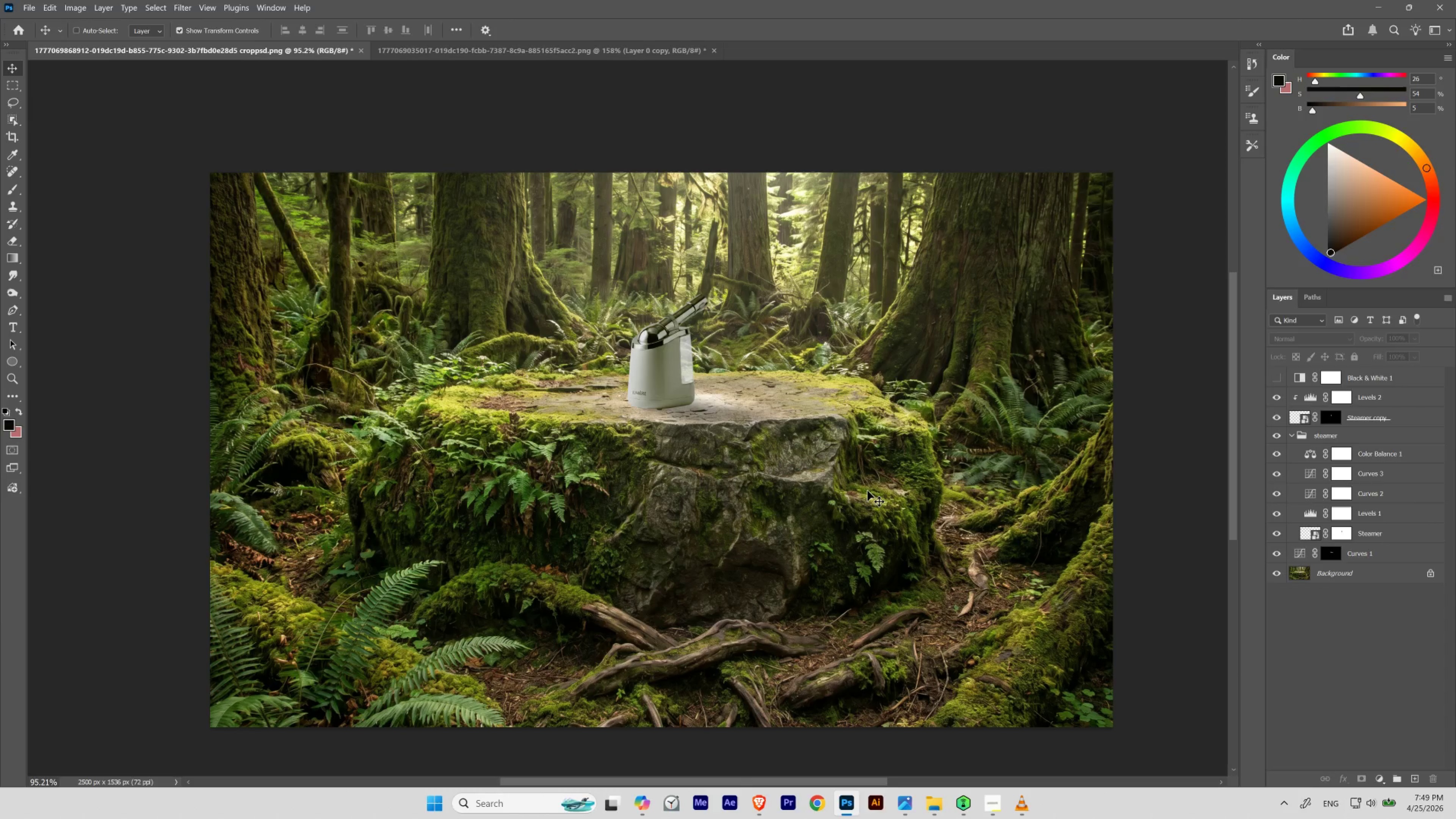 
key(Control+Shift+Z)
 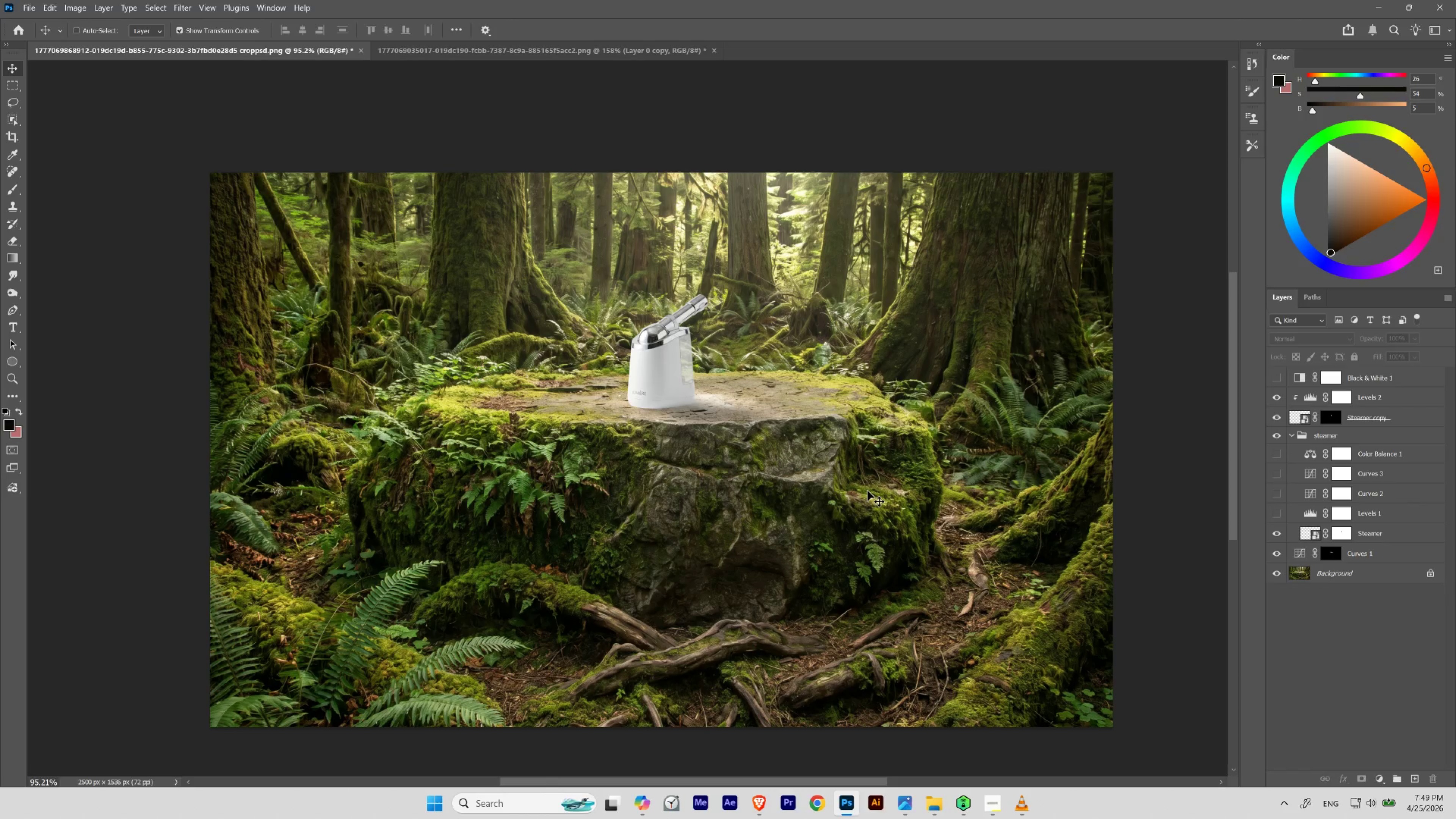 
key(Control+Z)
 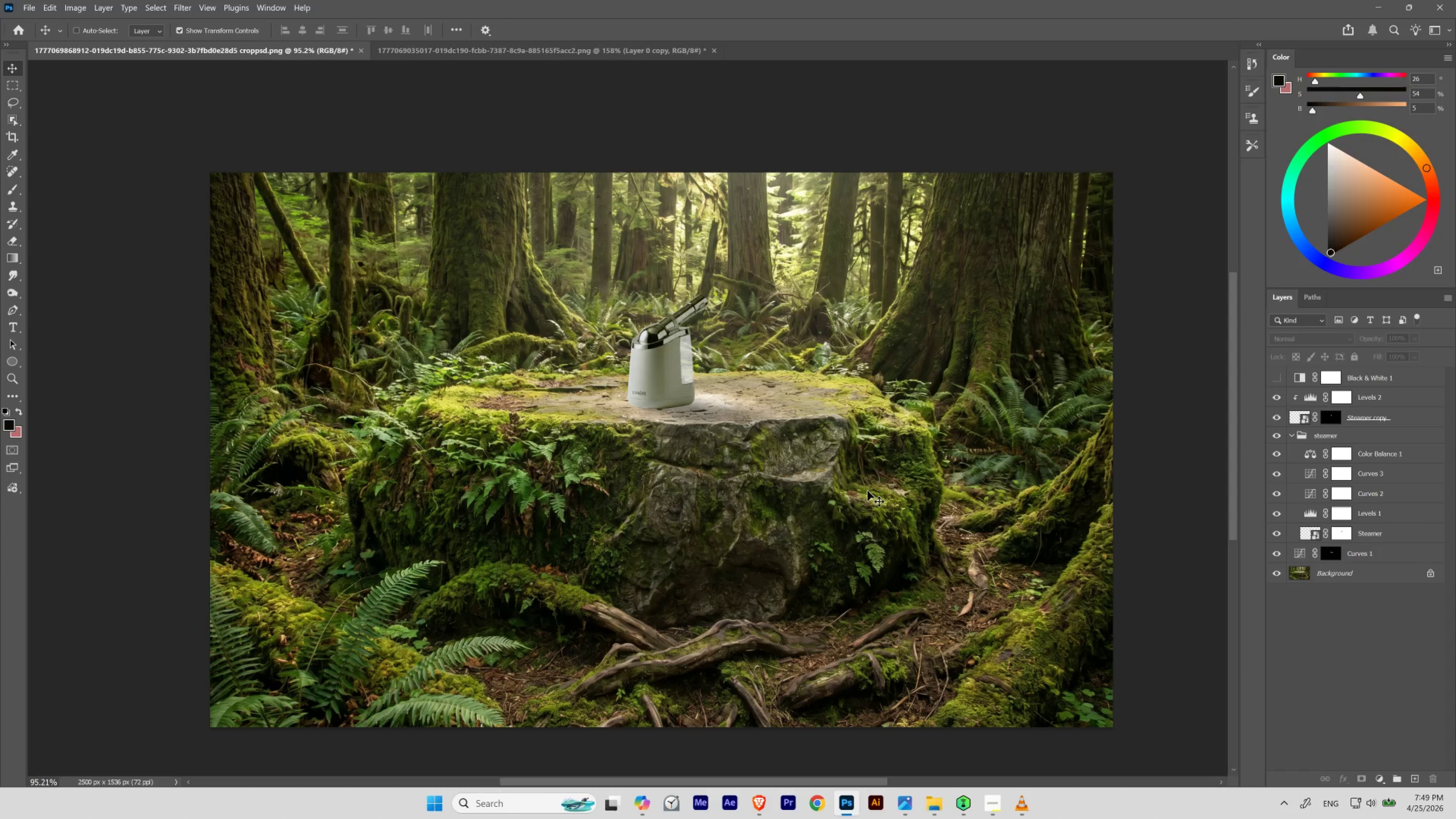 
key(Control+Shift+Z)
 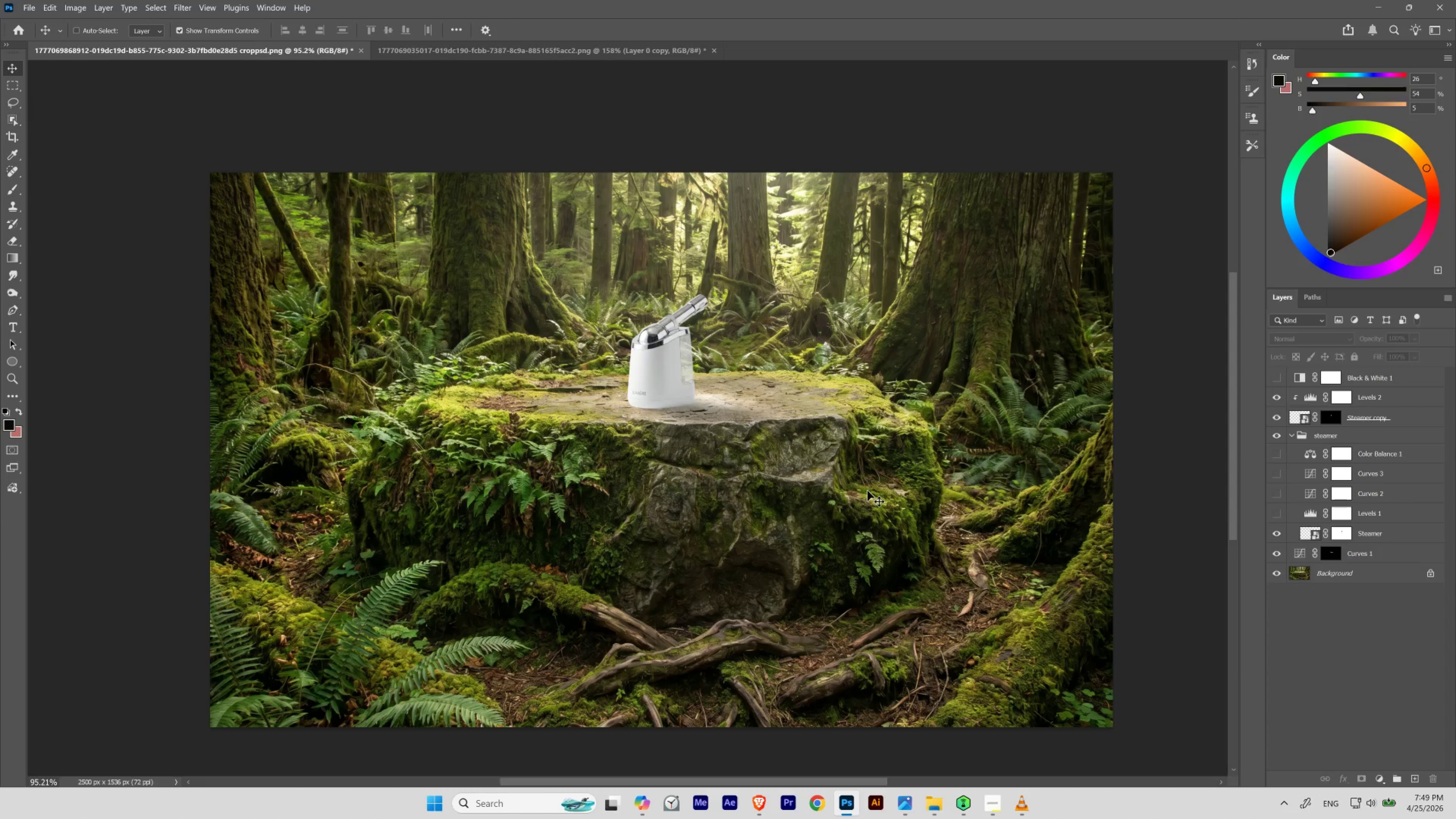 
key(Control+Z)
 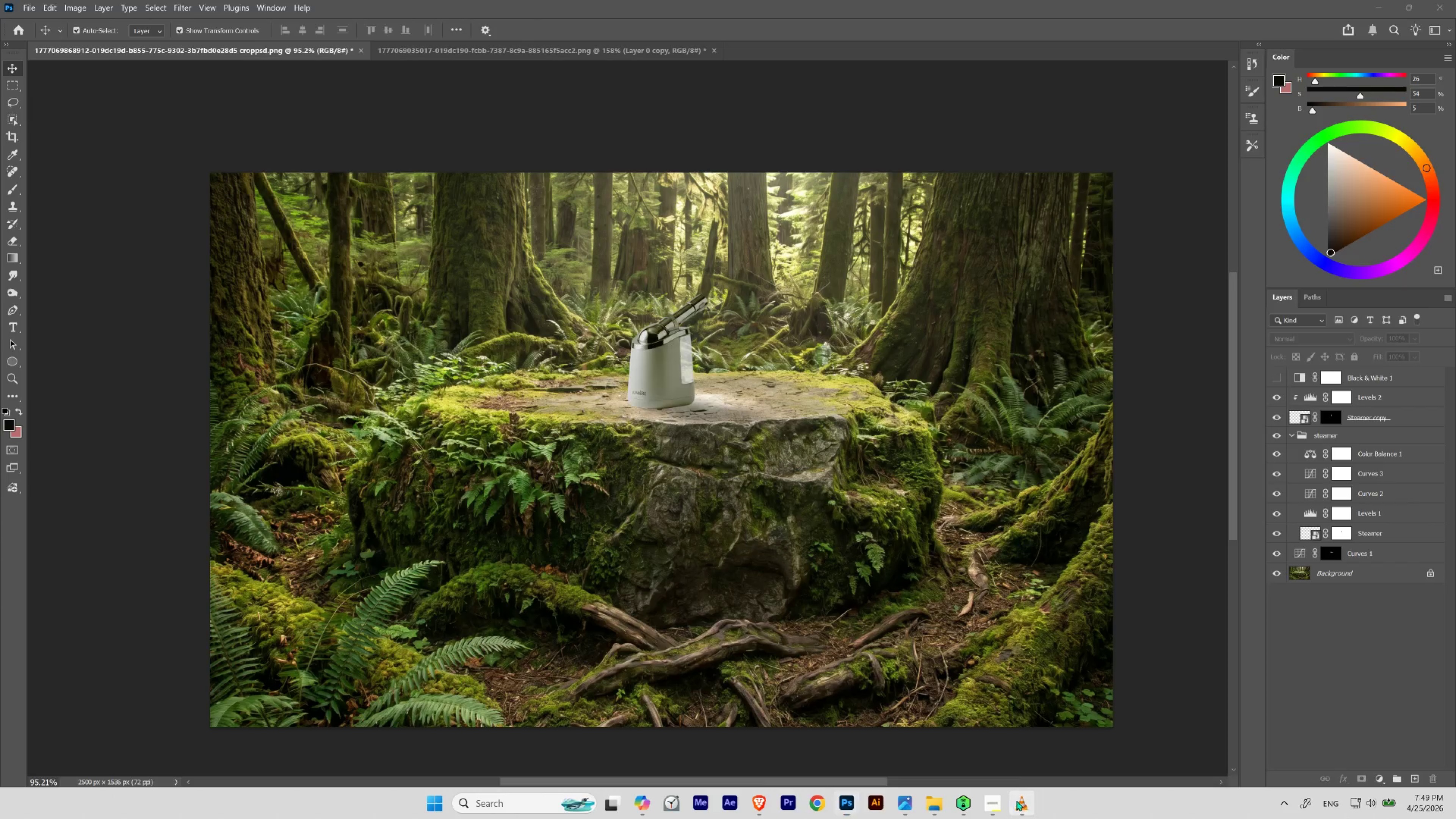 
double_click([889, 466])
 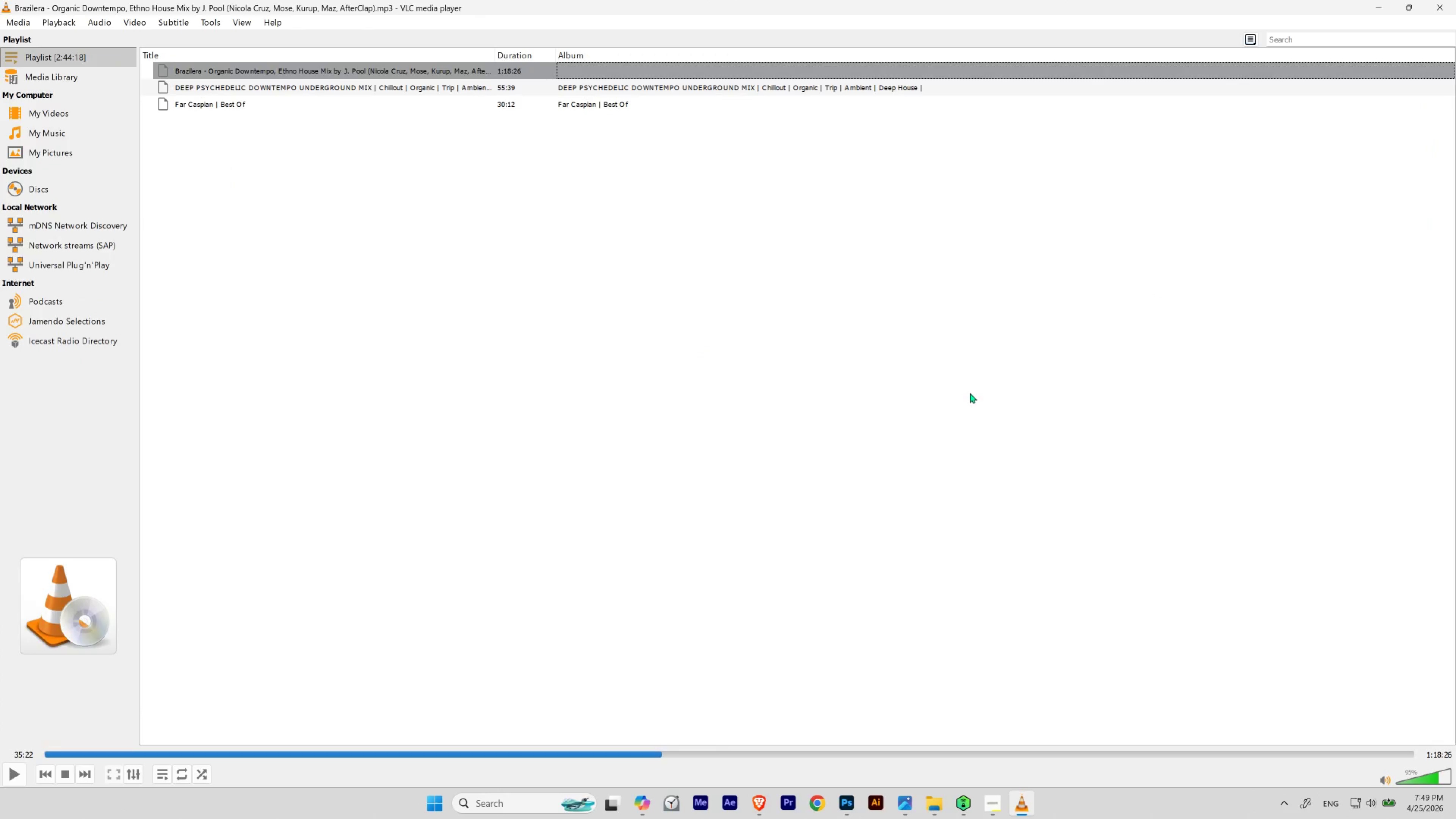 
key(Space)
 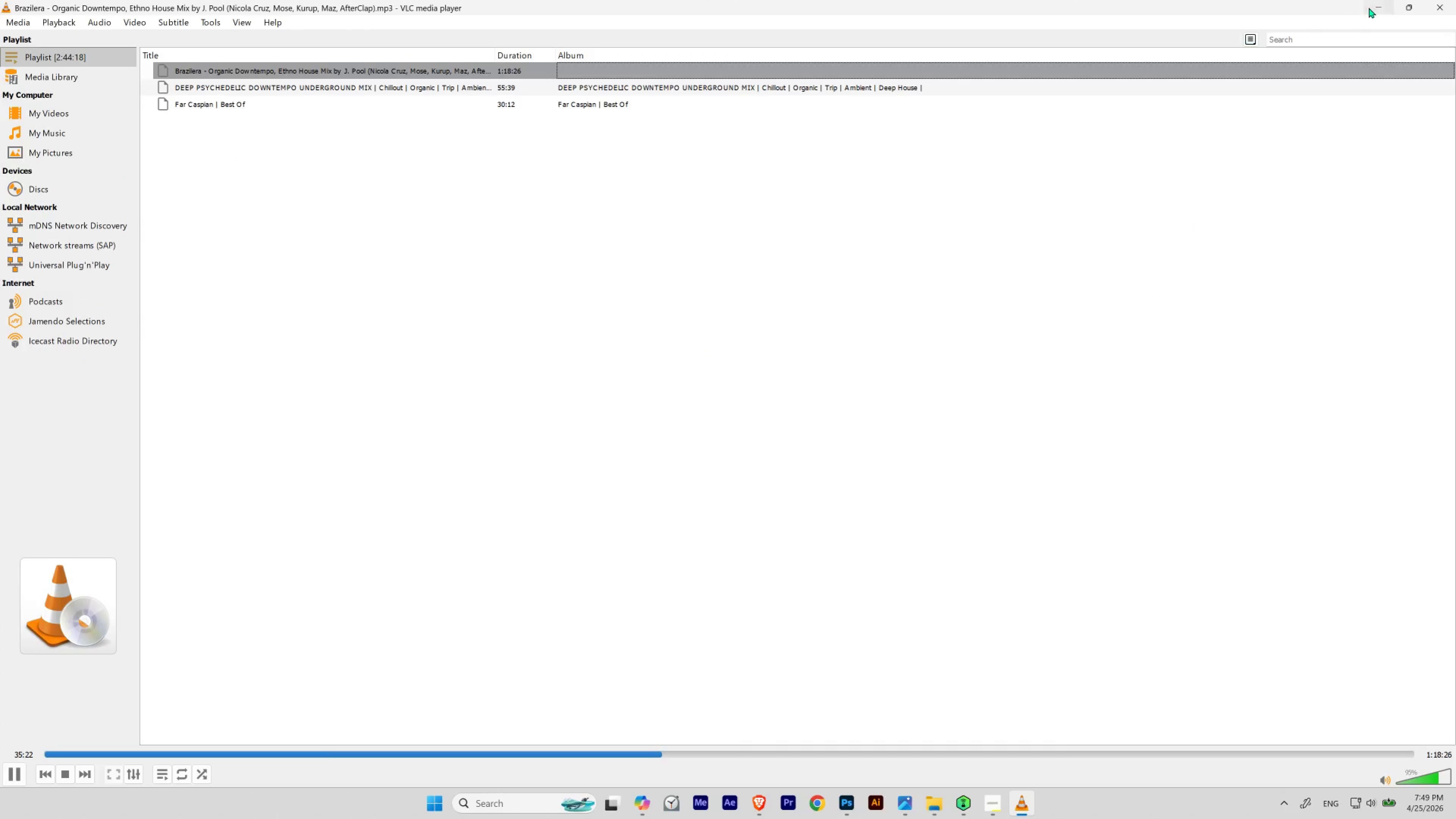 
left_click([1369, 7])
 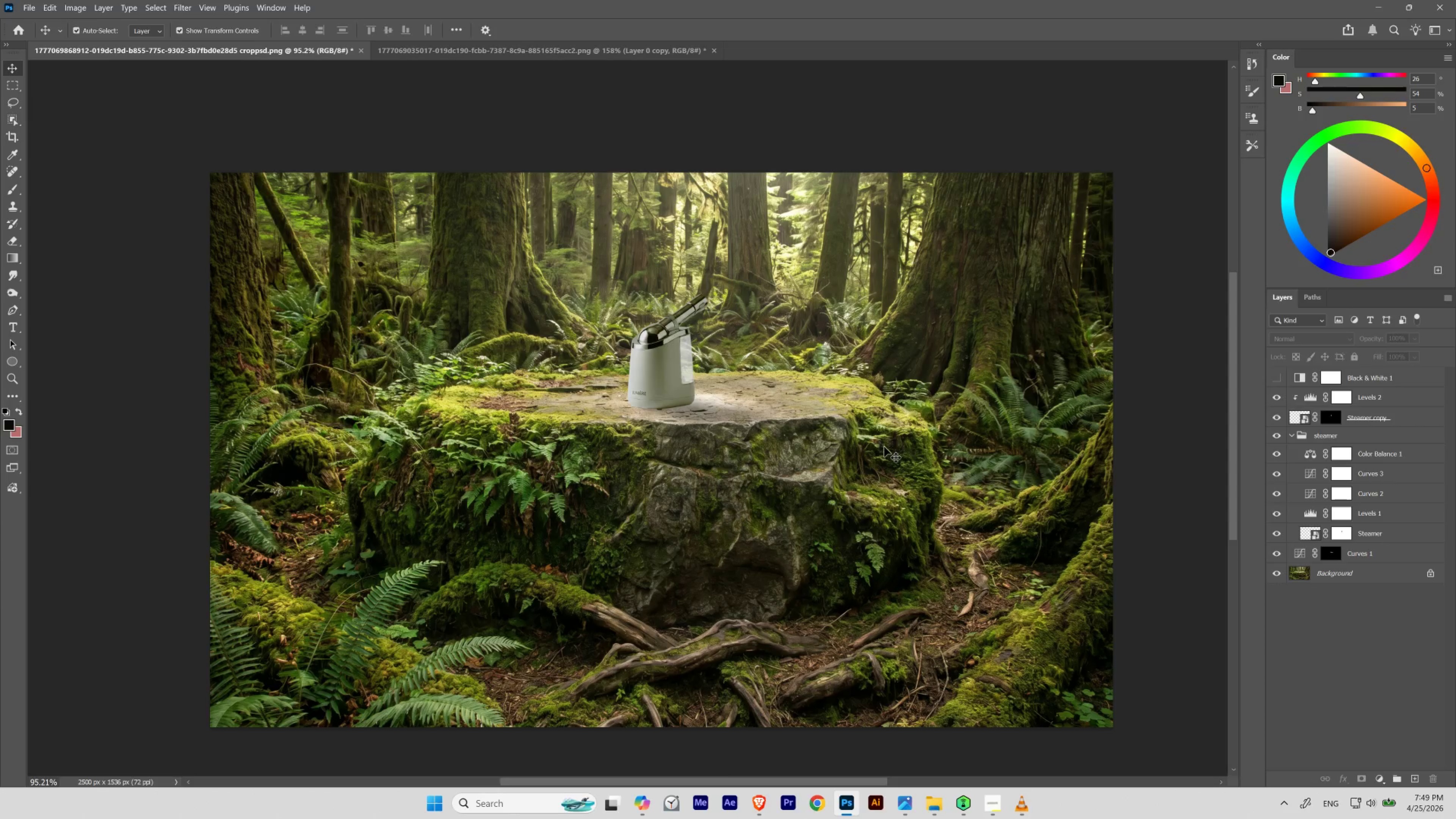 
key(Control+Z)
 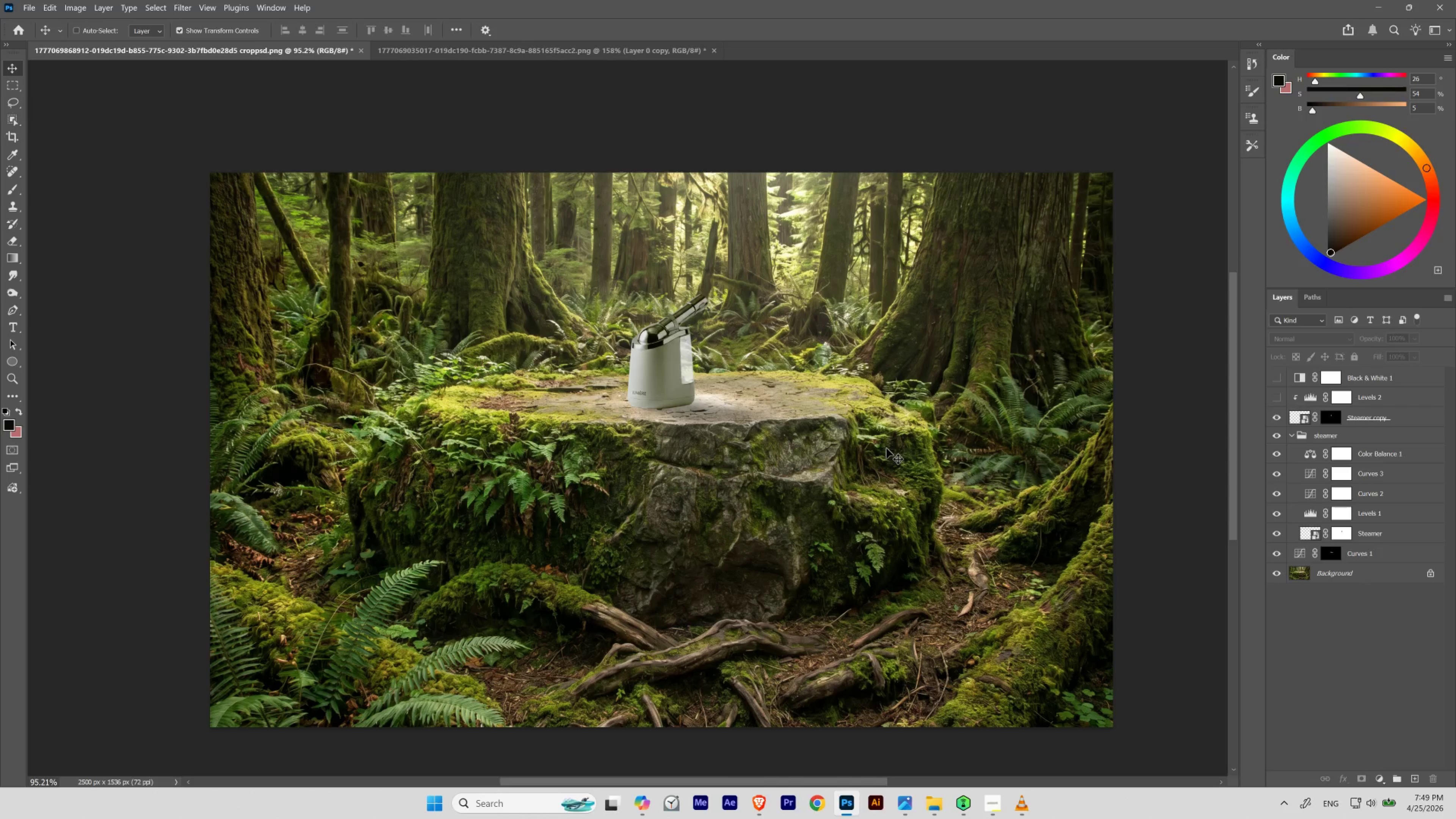 
key(Control+Shift+Z)
 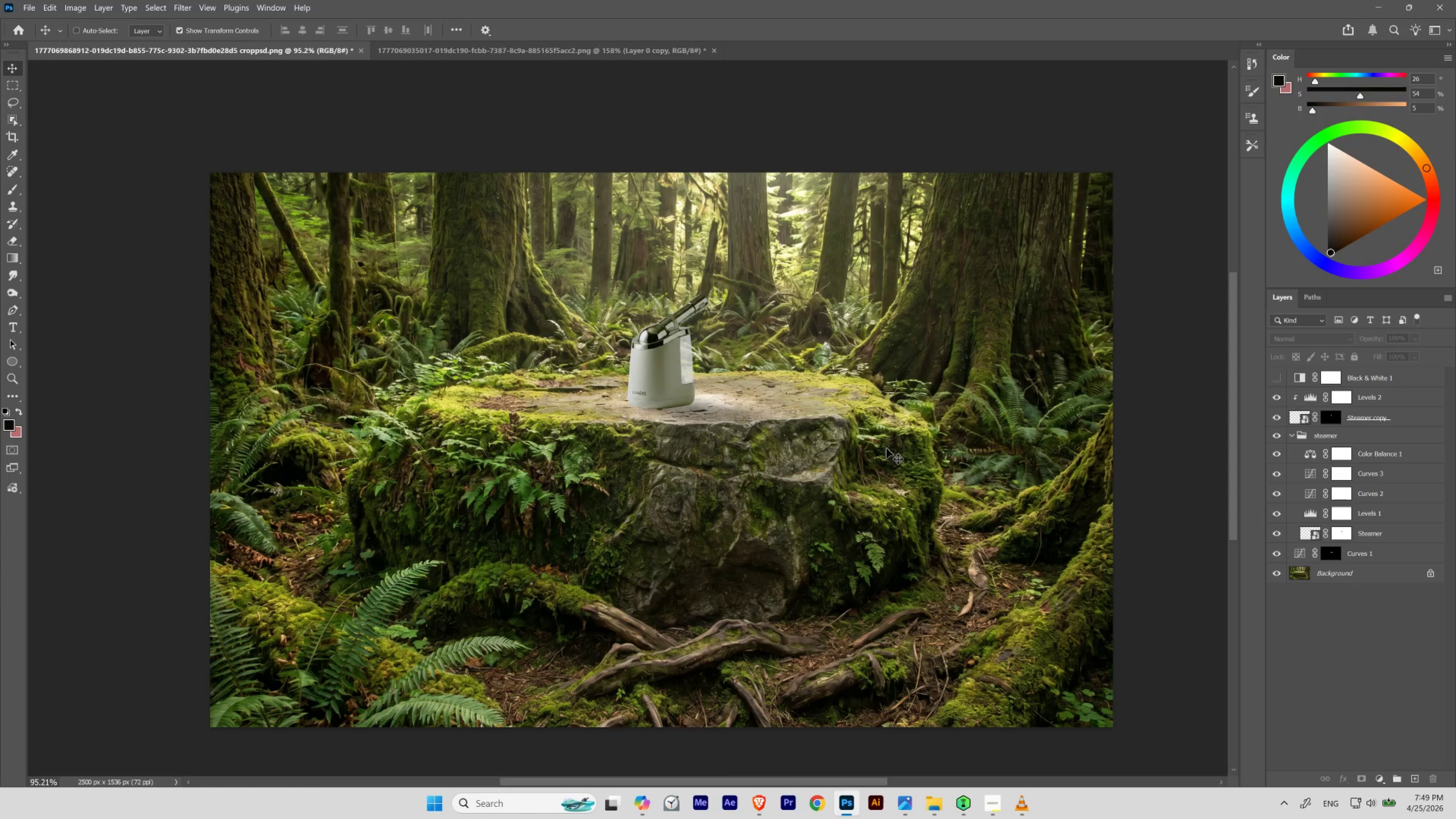 
key(Control+Shift+Z)
 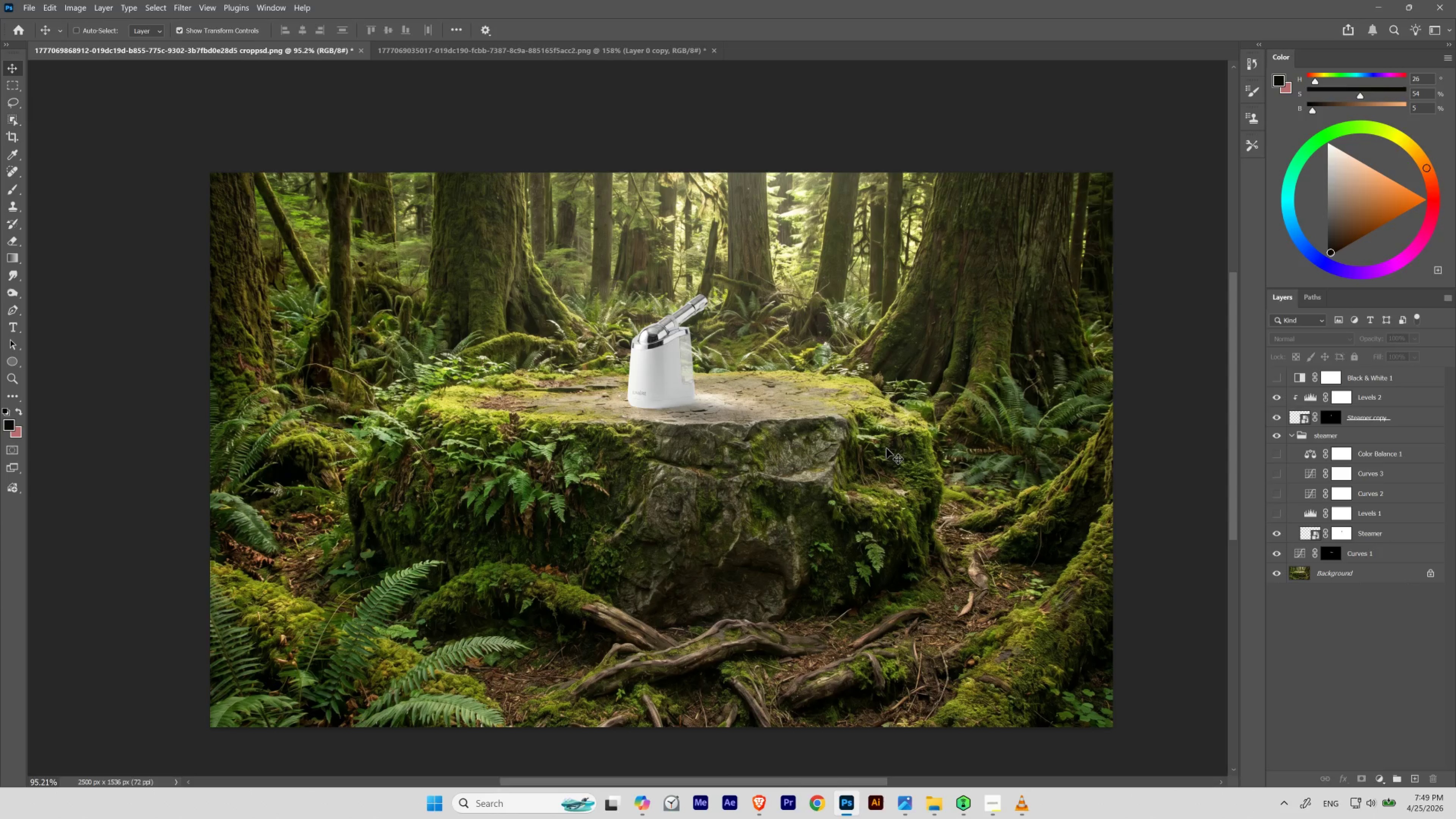 
key(Control+Z)
 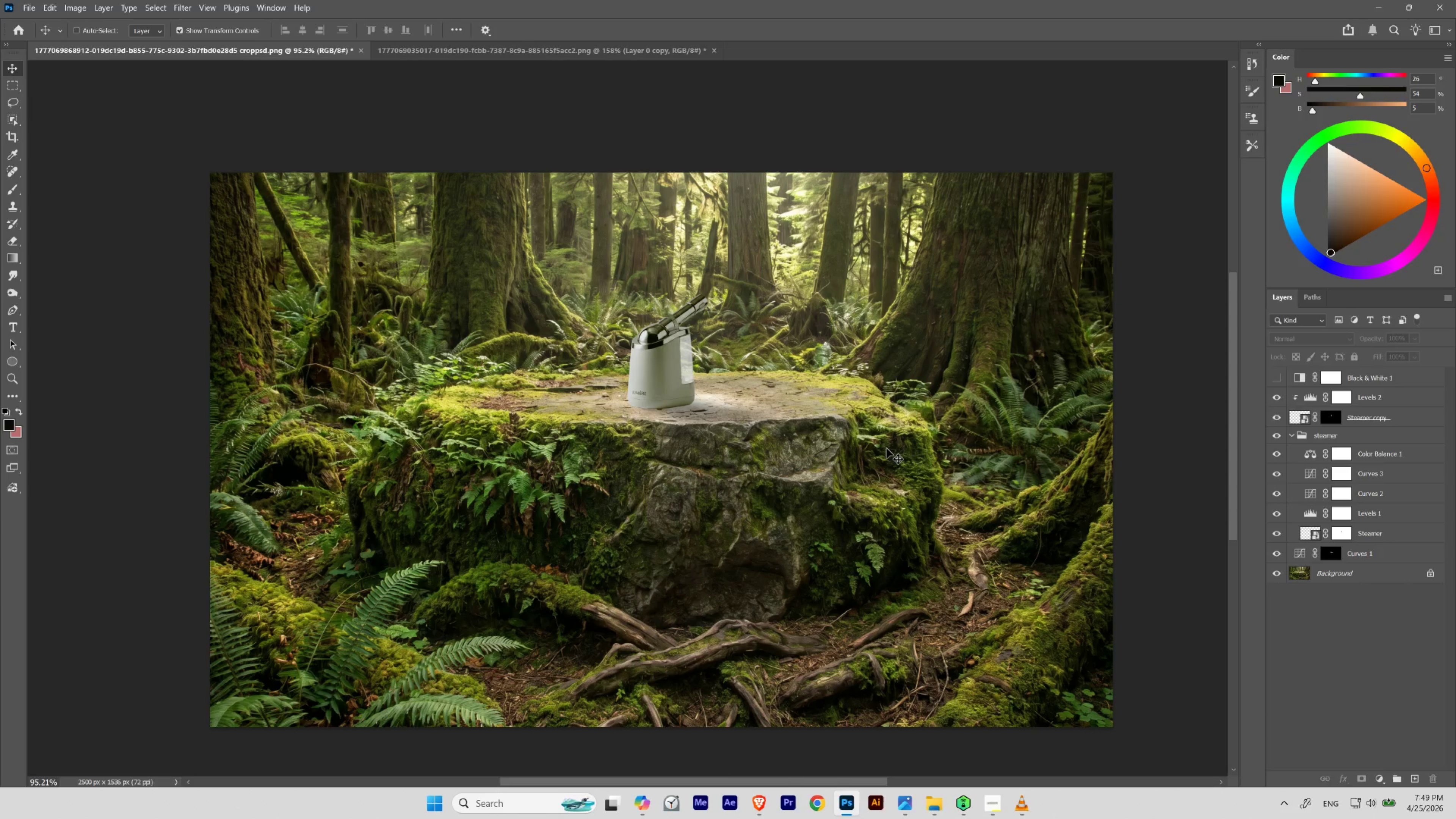 
key(Control+Shift+Z)
 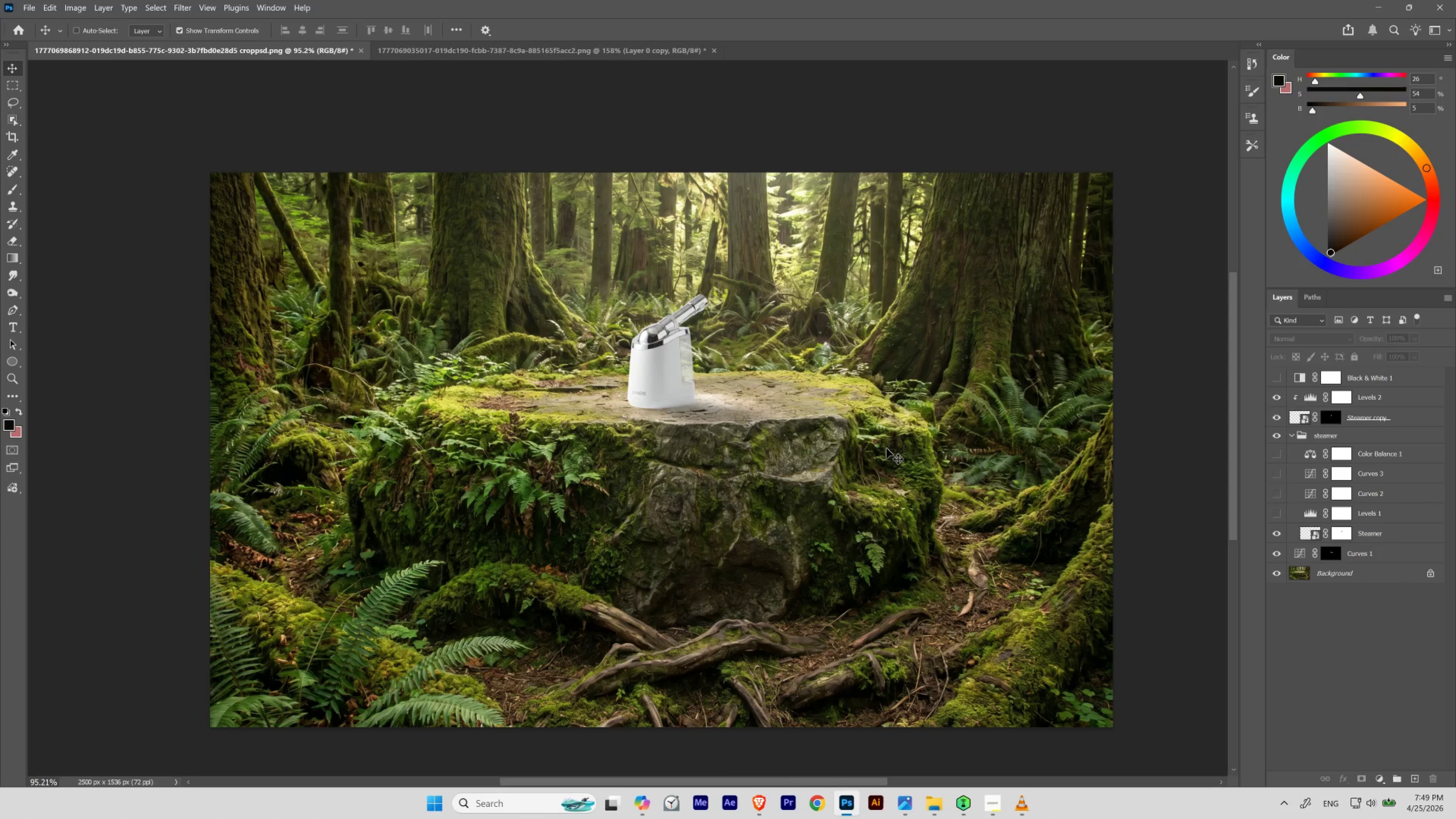 
key(Control+Z)
 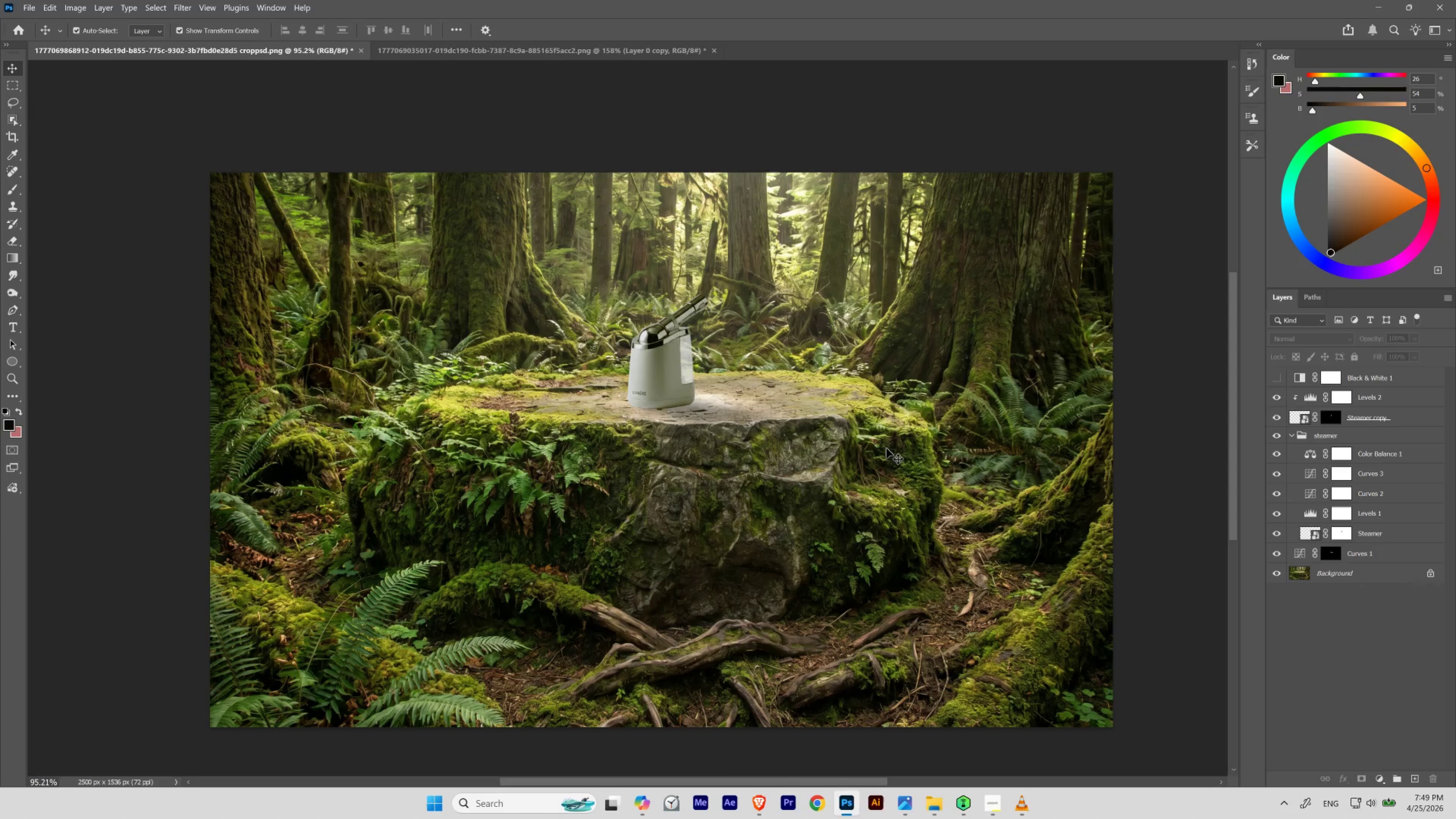 
key(Control+Shift+Z)
 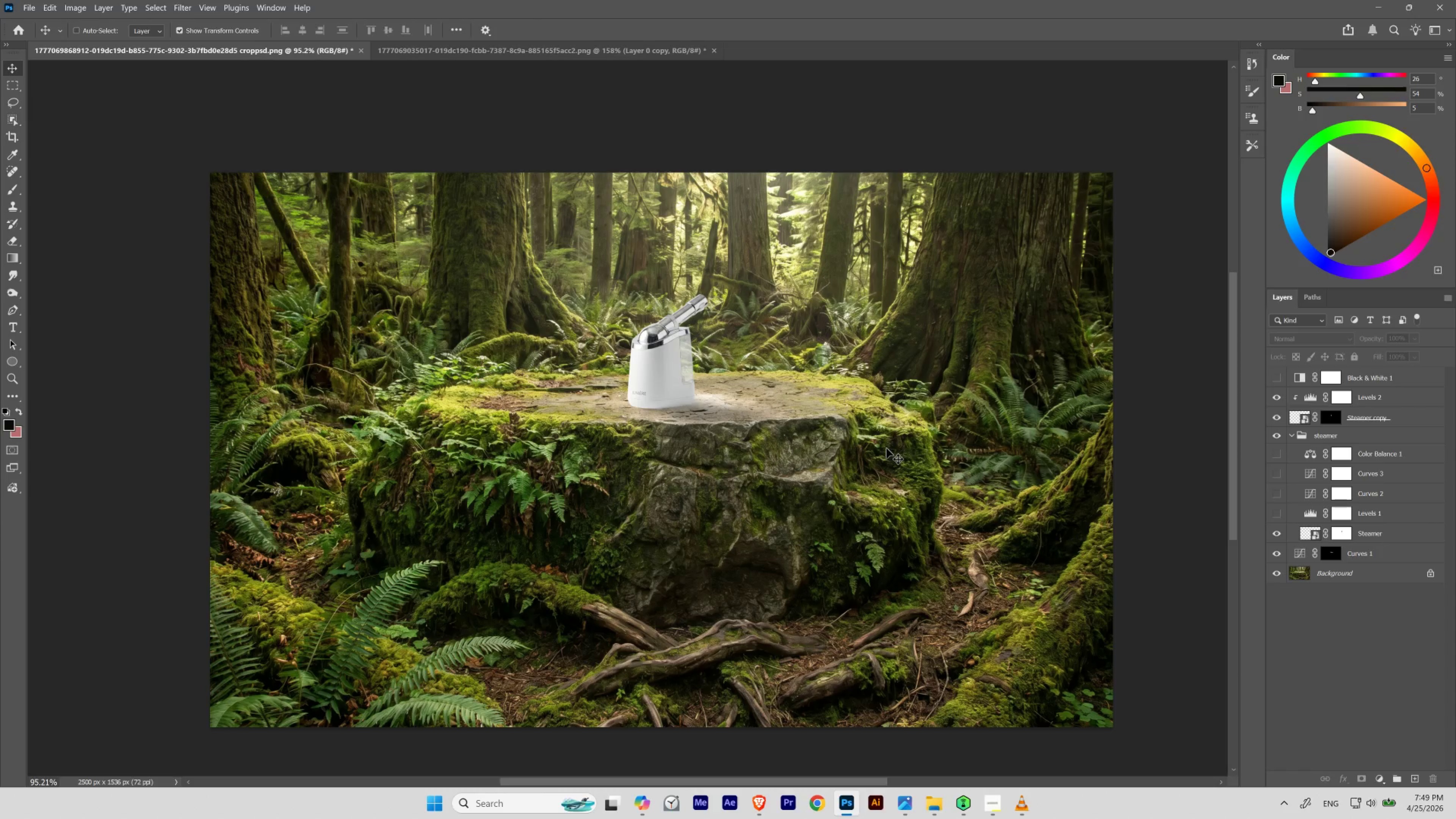 
key(Control+Z)
 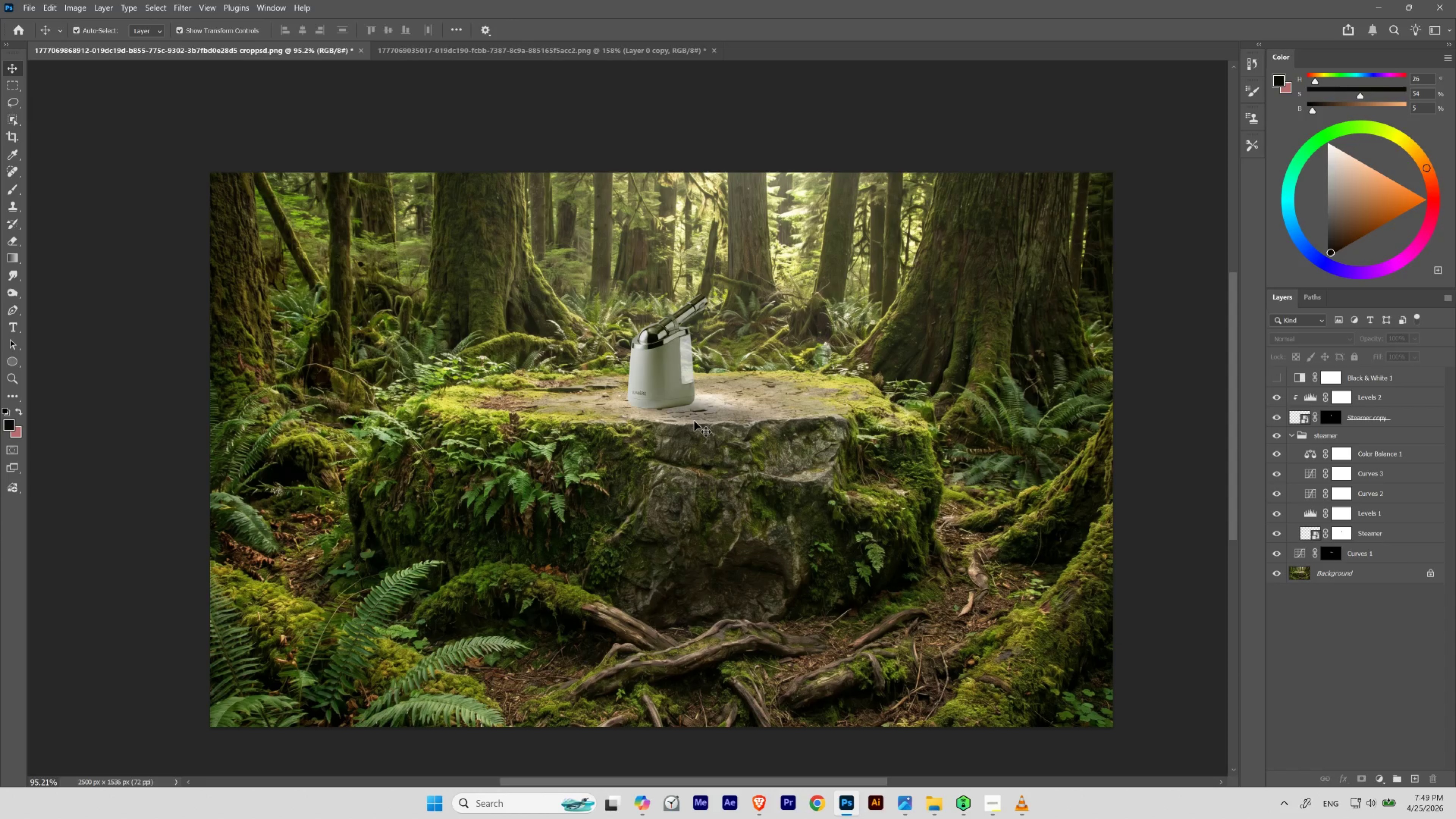 
hold_key(key=ControlLeft, duration=1.03)
 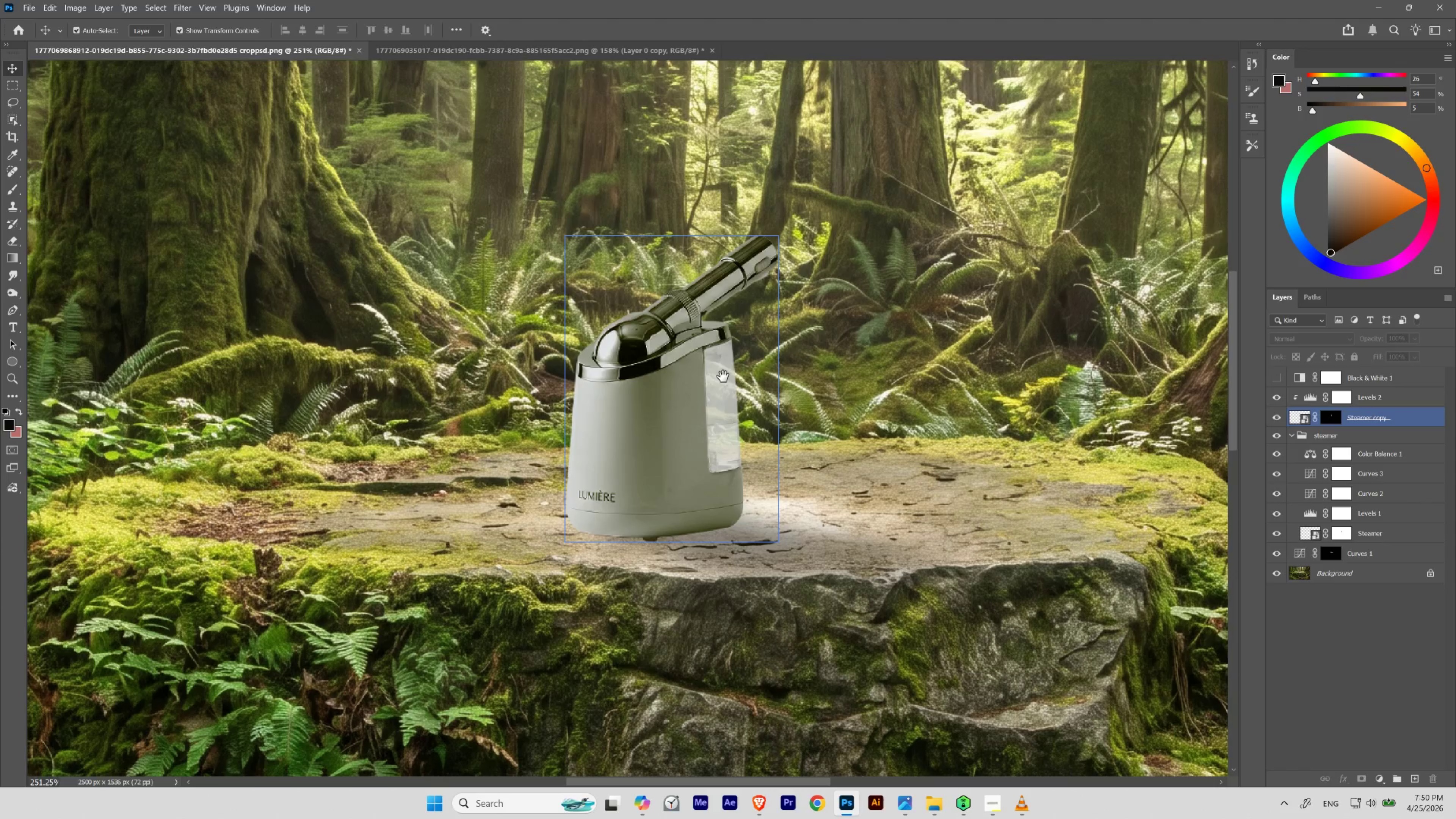 
hold_key(key=Space, duration=1.53)
 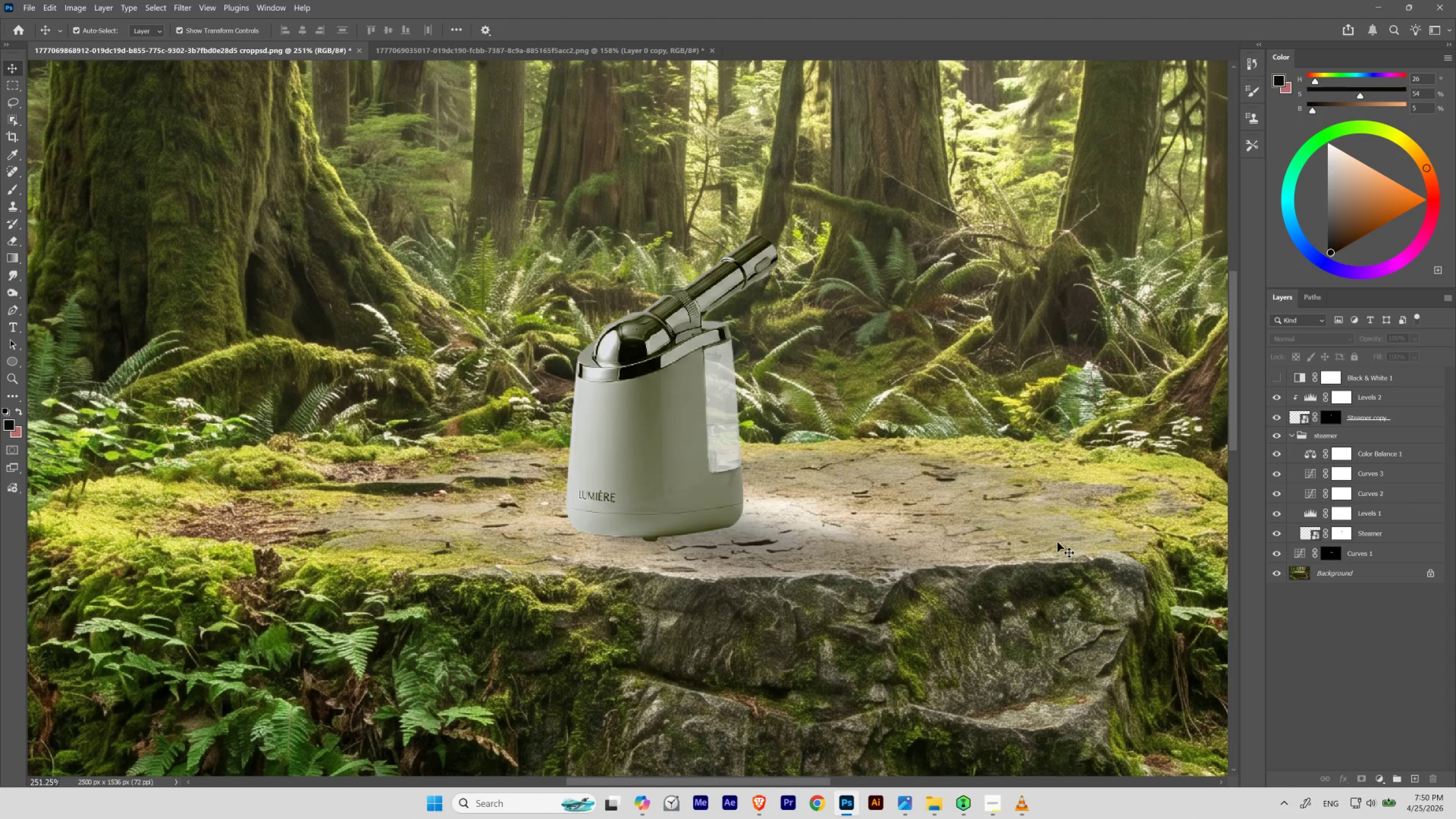 
left_click_drag(start_coordinate=[656, 336], to_coordinate=[687, 366])
 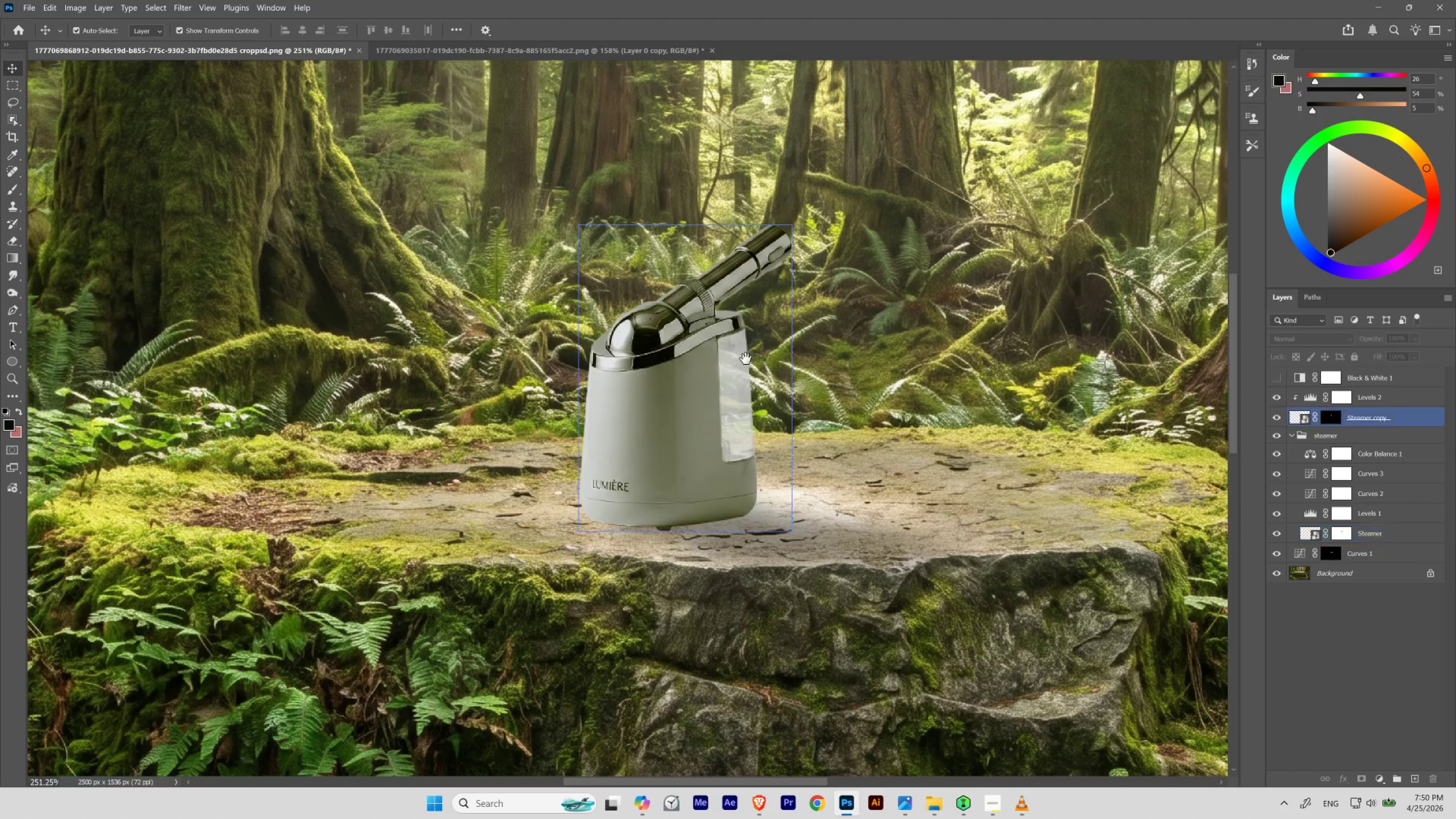 
left_click_drag(start_coordinate=[737, 366], to_coordinate=[723, 376])
 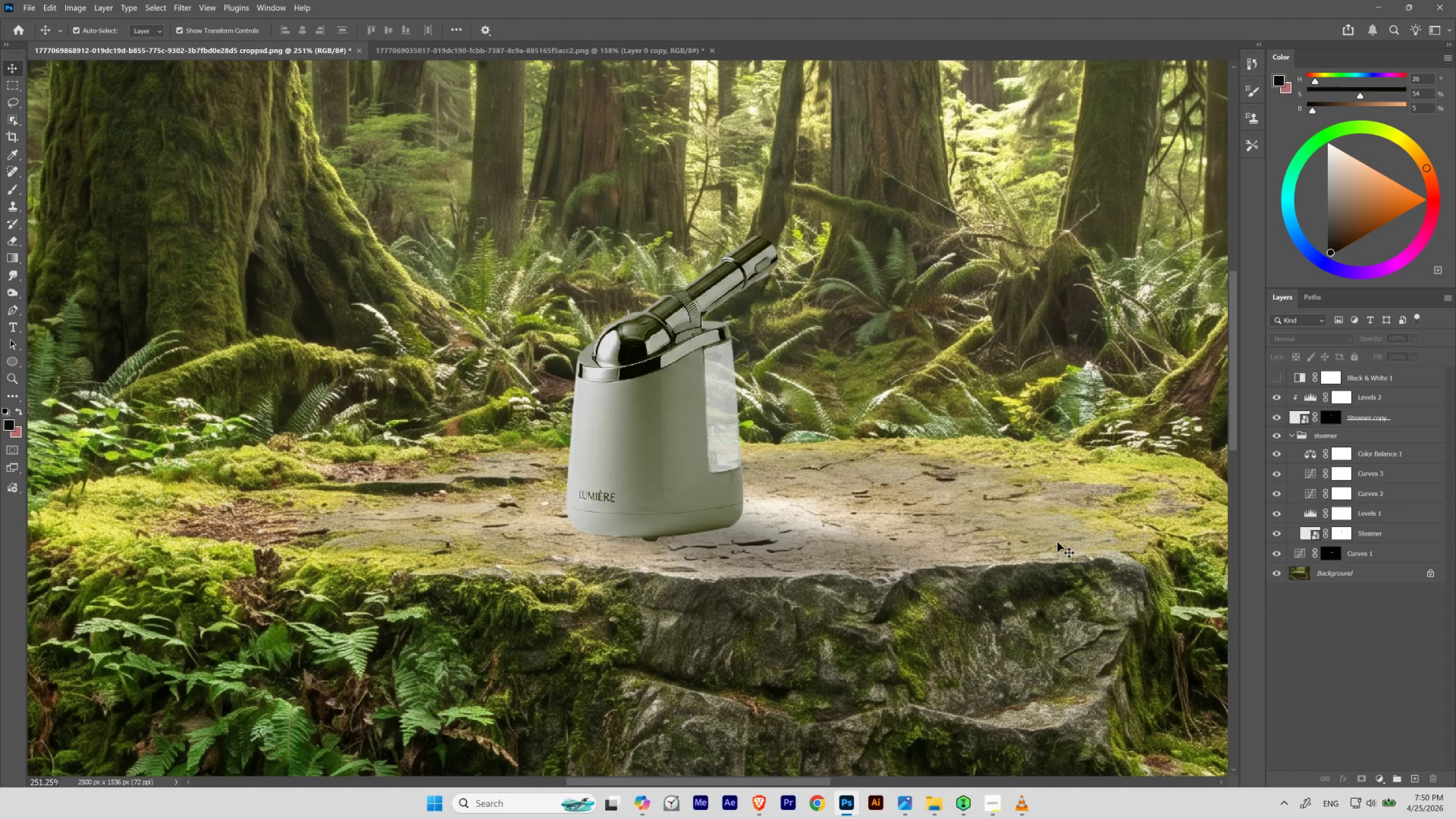 
hold_key(key=Space, duration=0.39)
 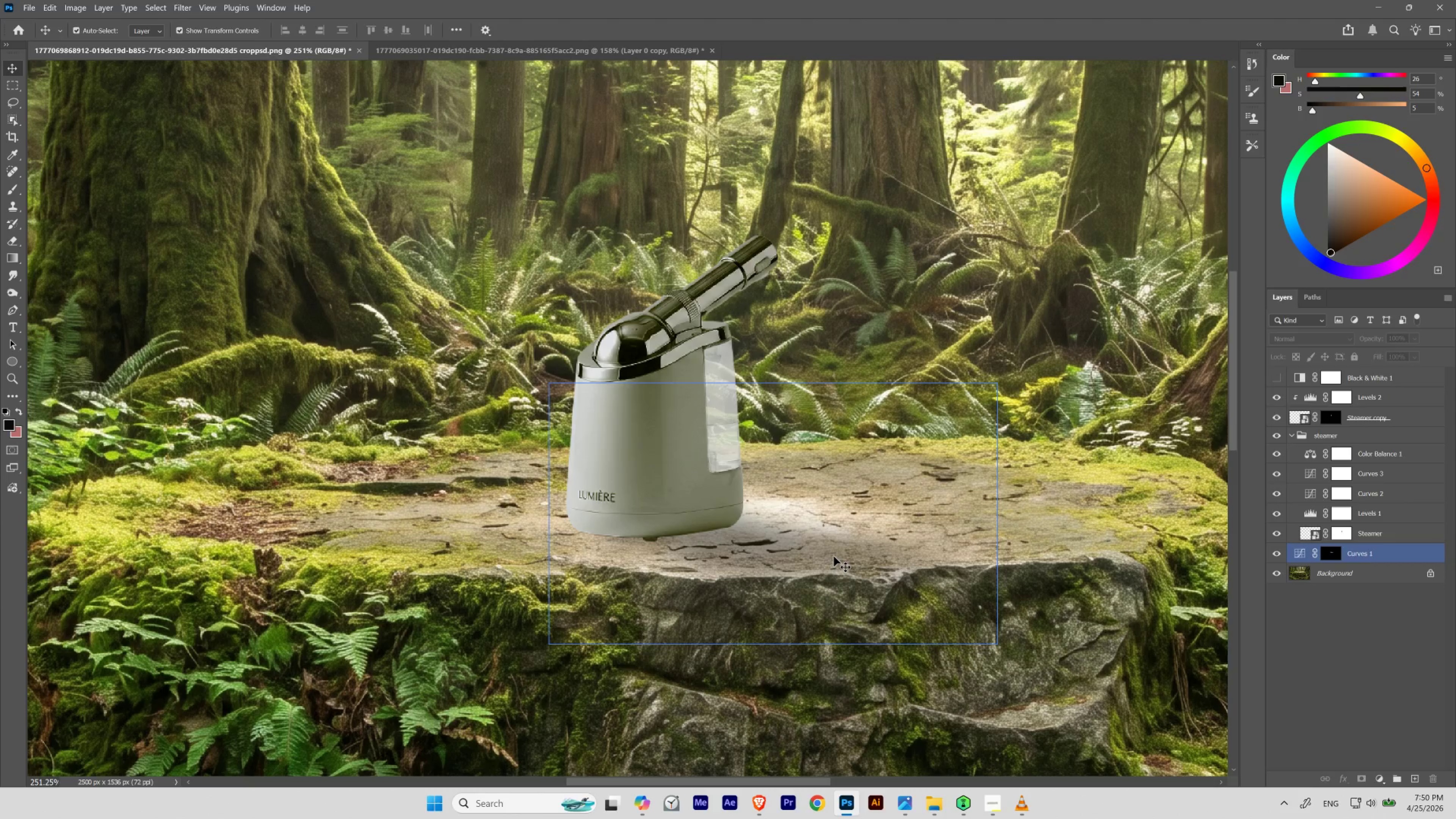 
wait(6.85)
 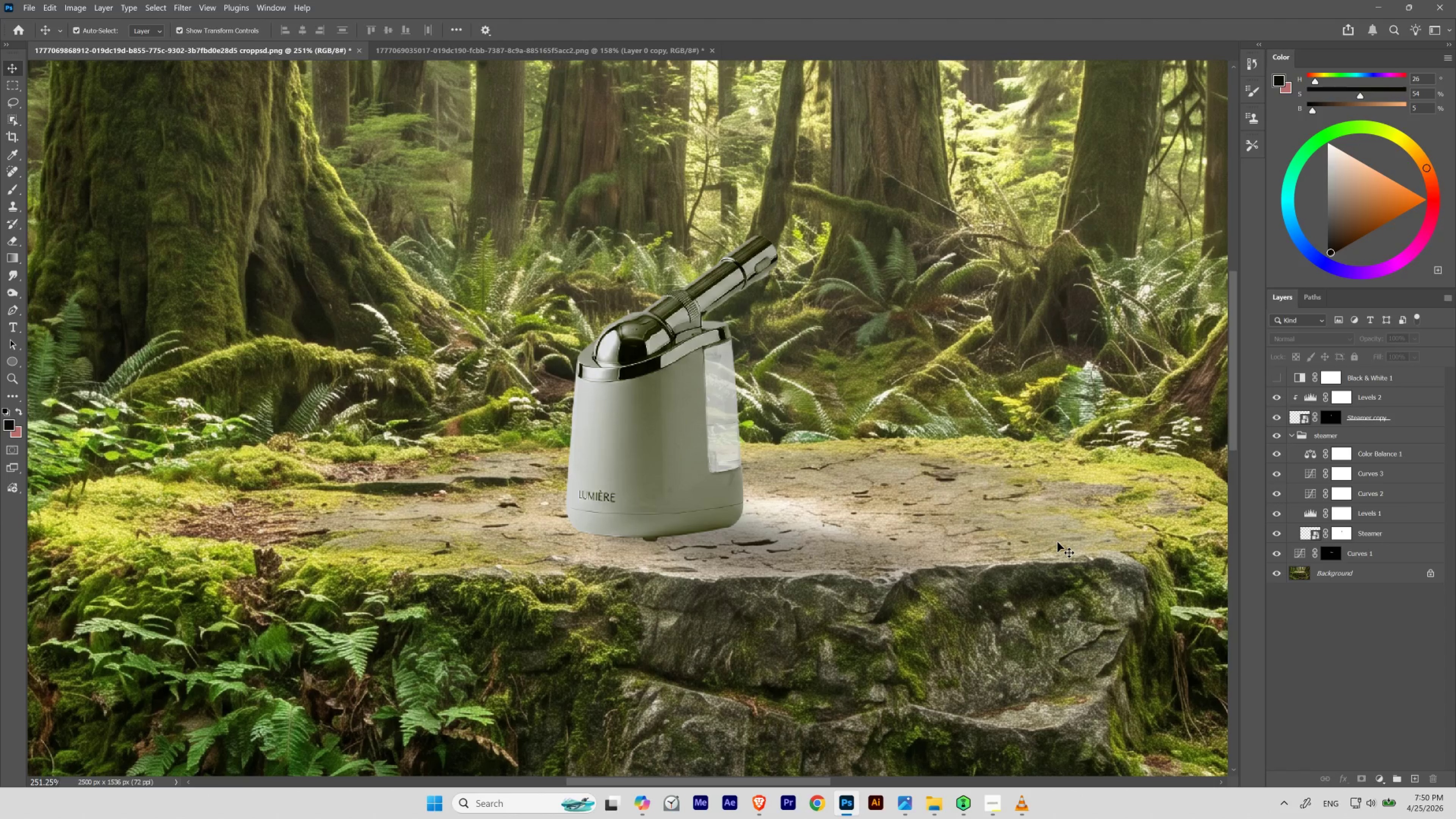 
hold_key(key=ControlLeft, duration=0.56)
 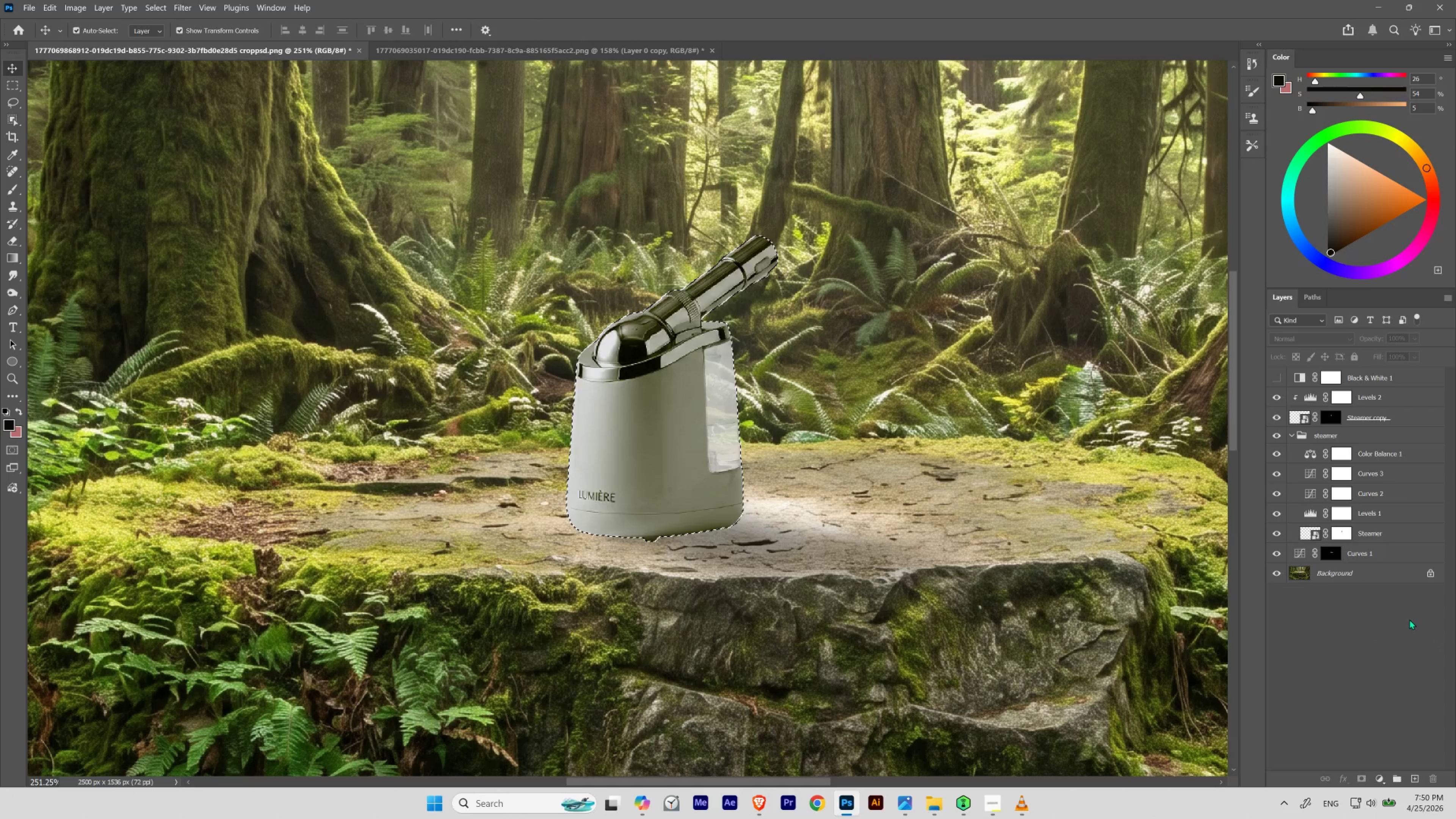 
wait(10.86)
 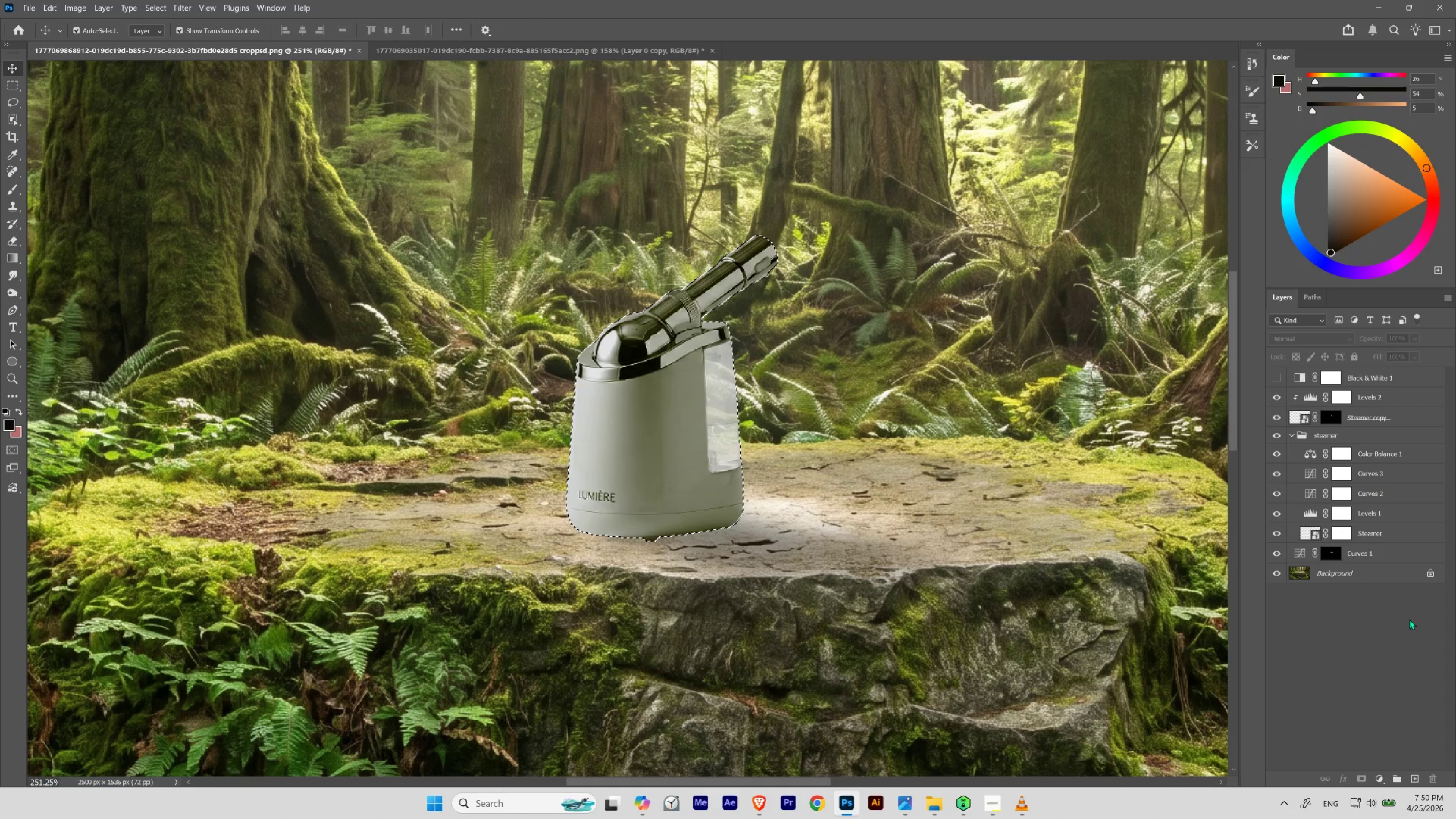 
mouse_move([1373, 555])
 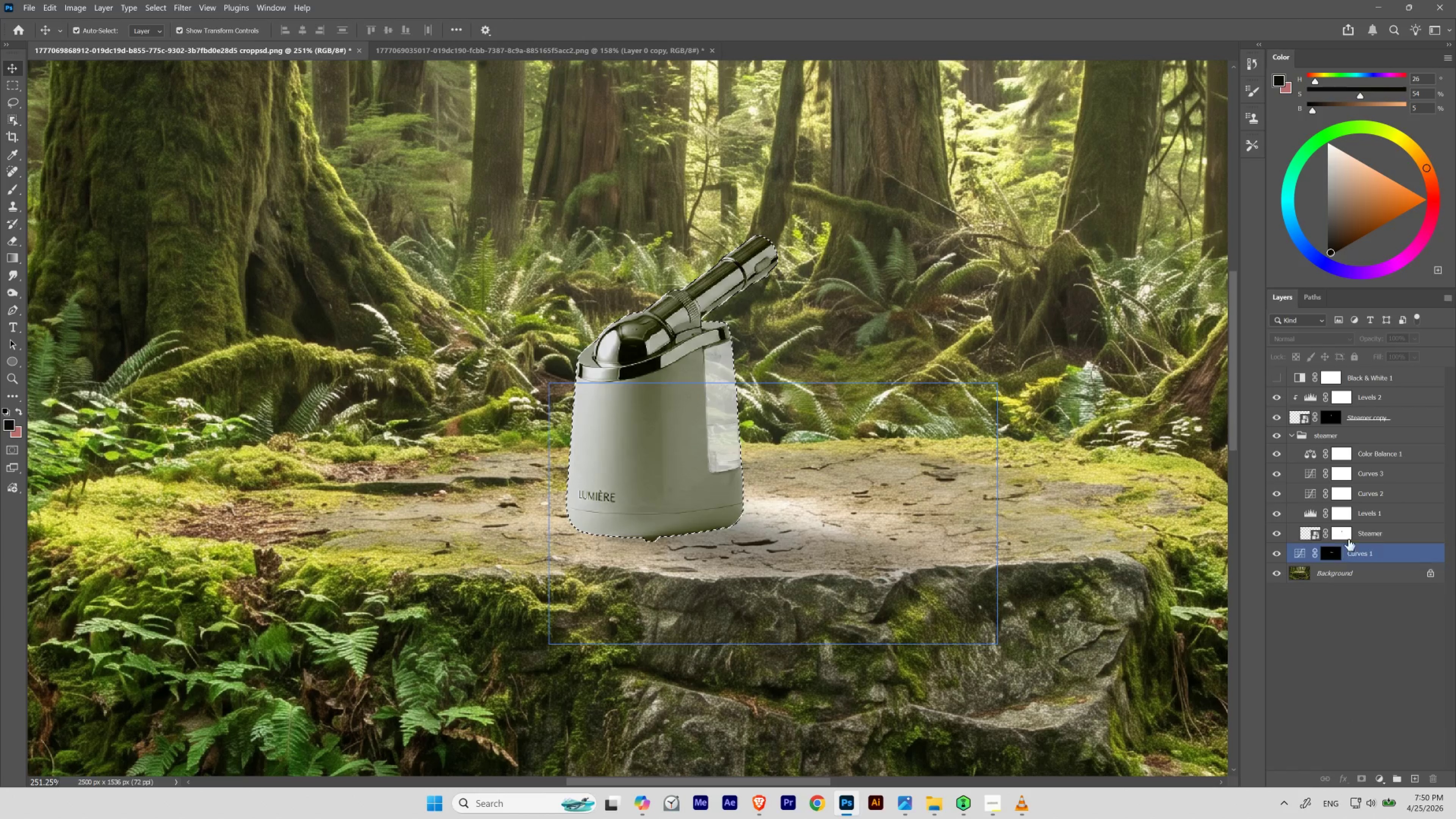 
left_click([1367, 516])
 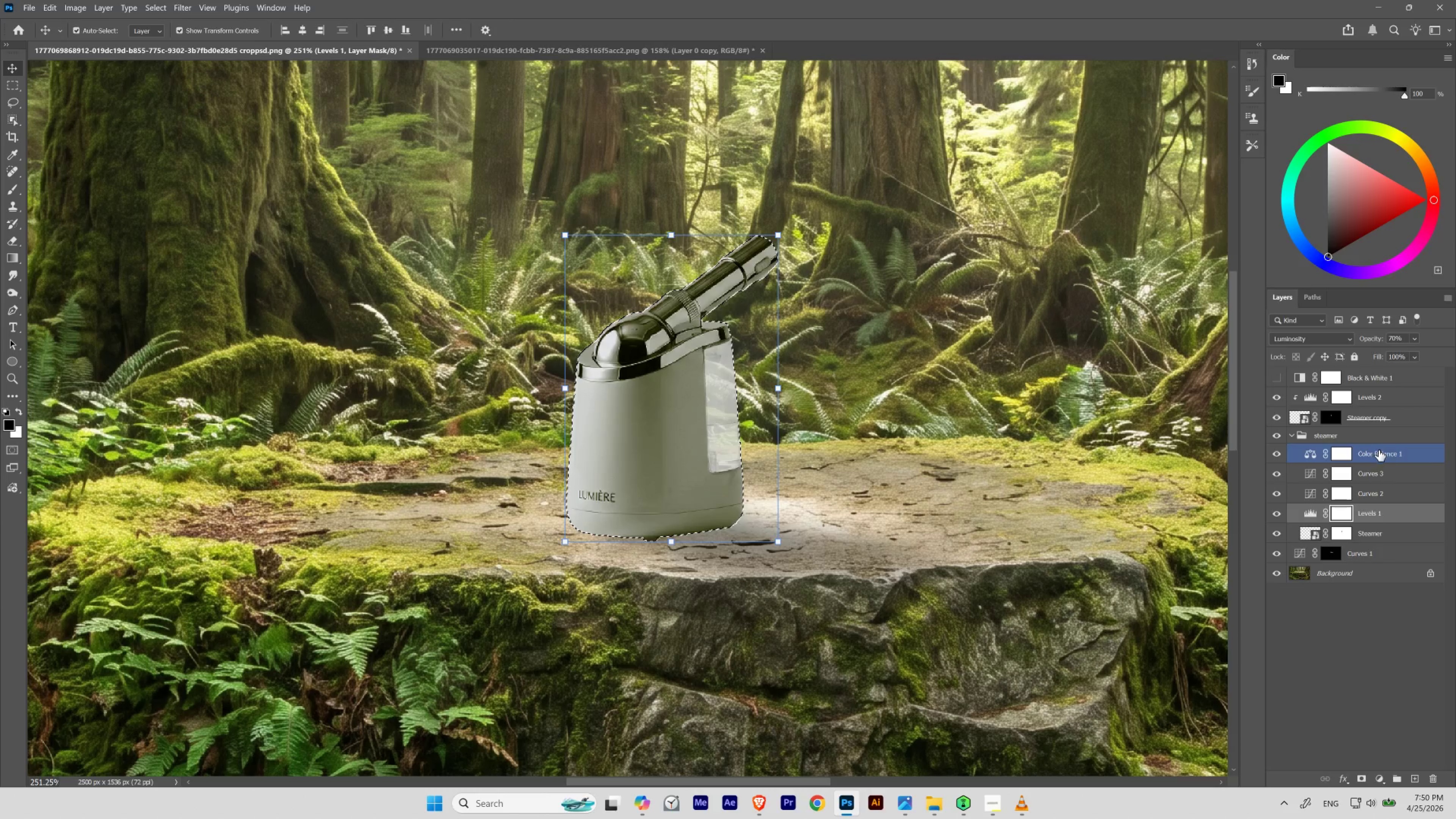 
hold_key(key=ShiftLeft, duration=1.3)
left_click([1378, 452])
 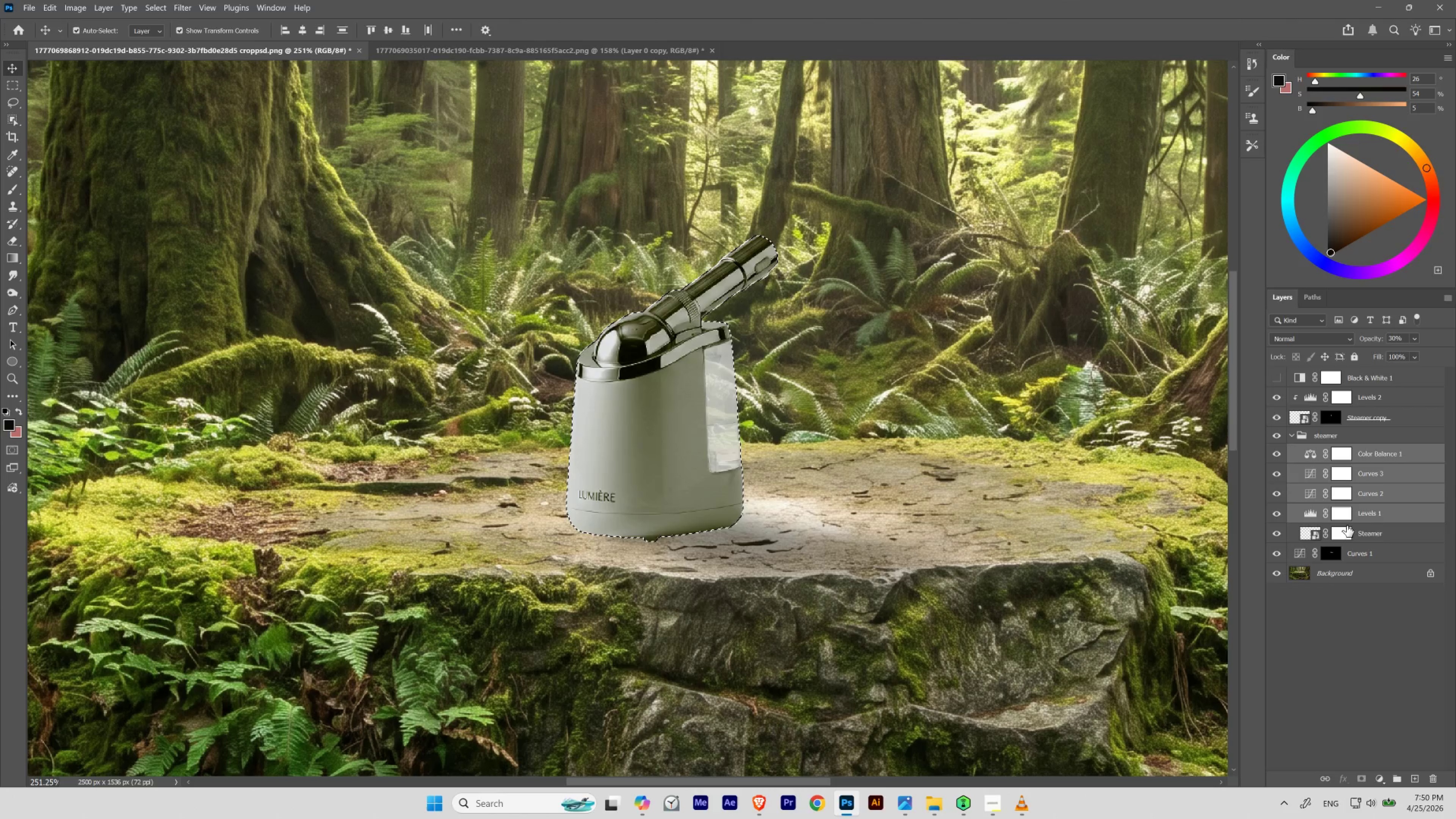 
hold_key(key=AltLeft, duration=3.64)
left_click([1314, 524])
 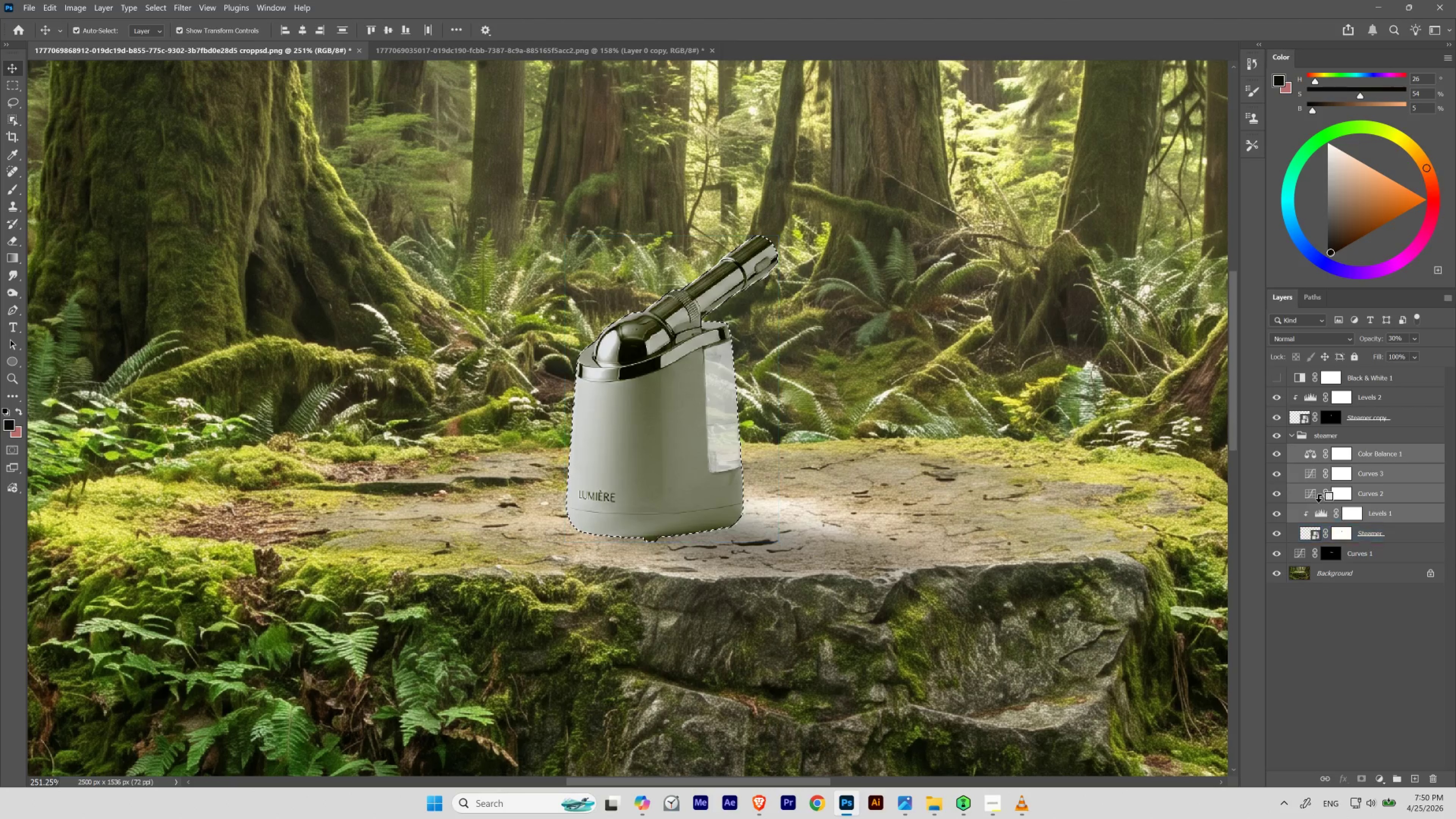 
left_click([1318, 503])
 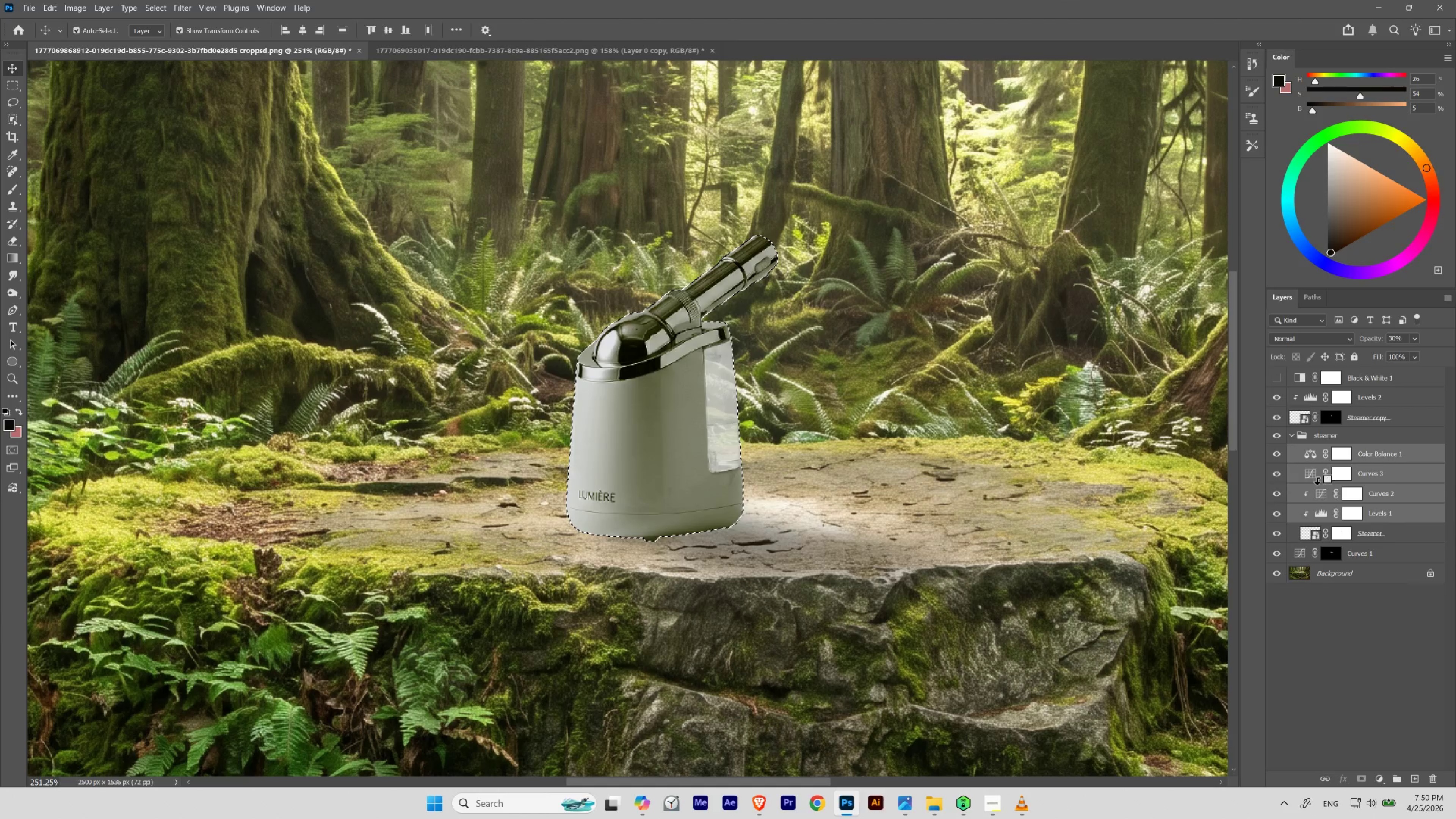 
left_click([1317, 484])
 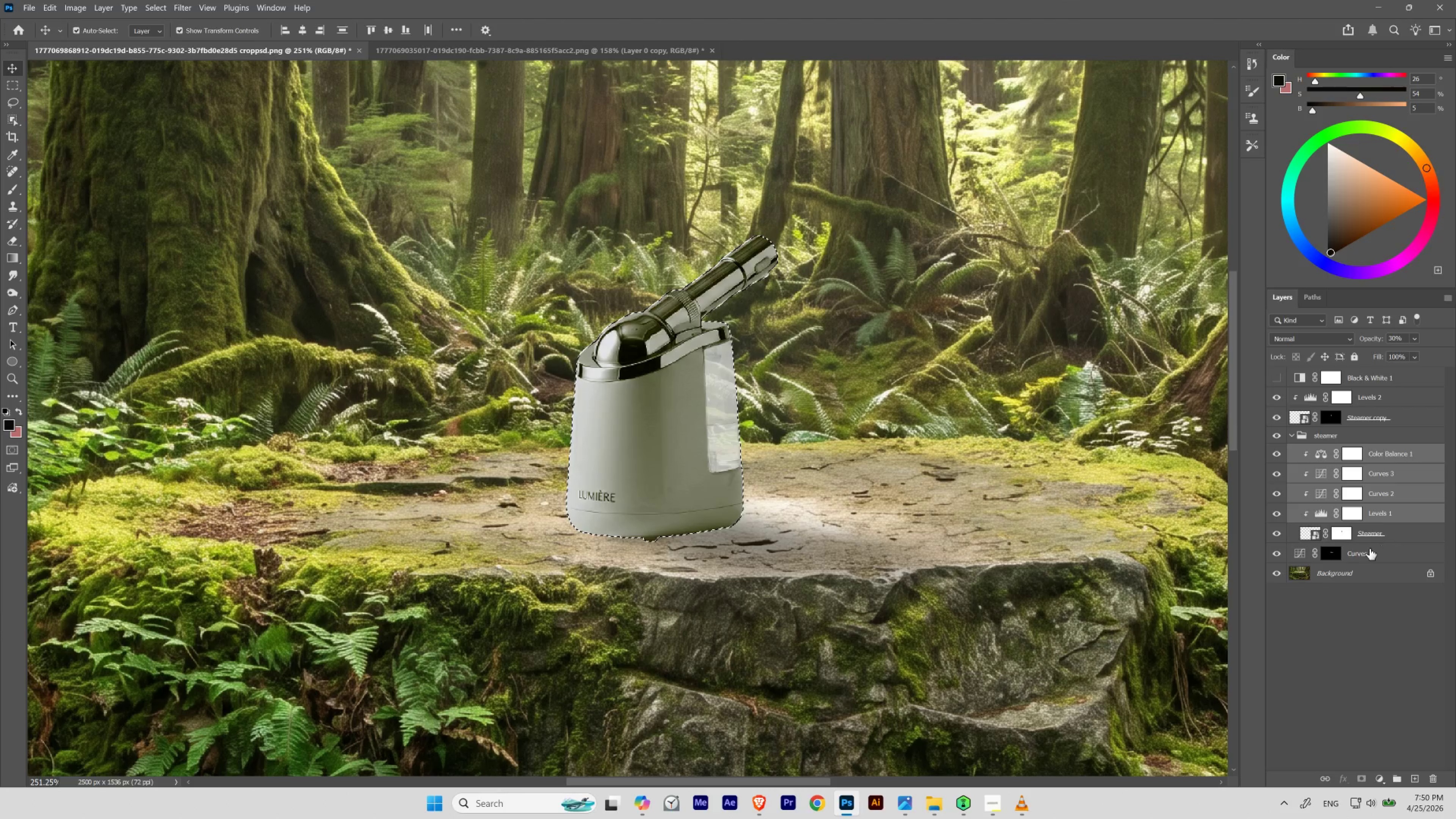 
left_click([1353, 534])
 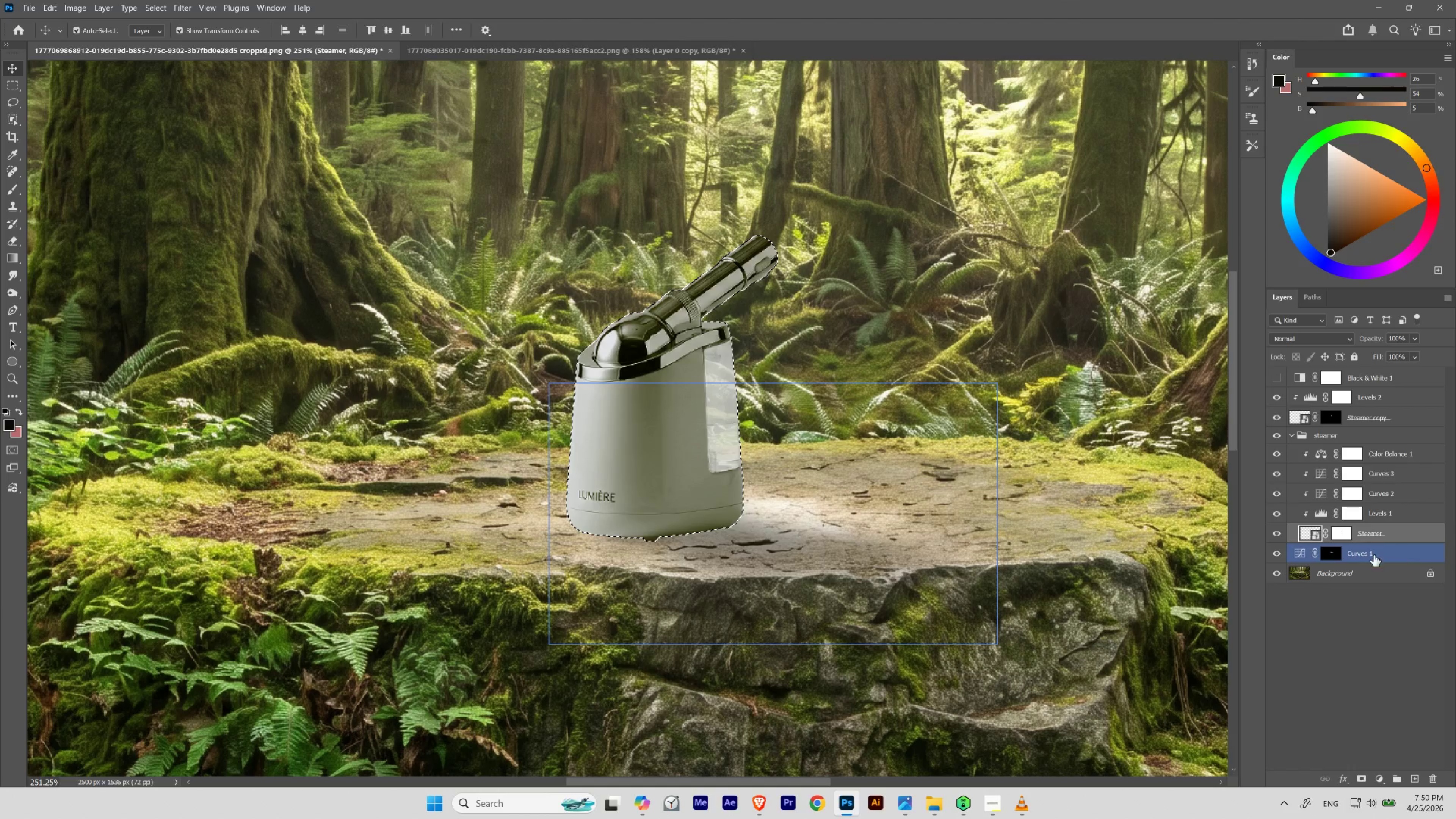 
left_click([1370, 554])
 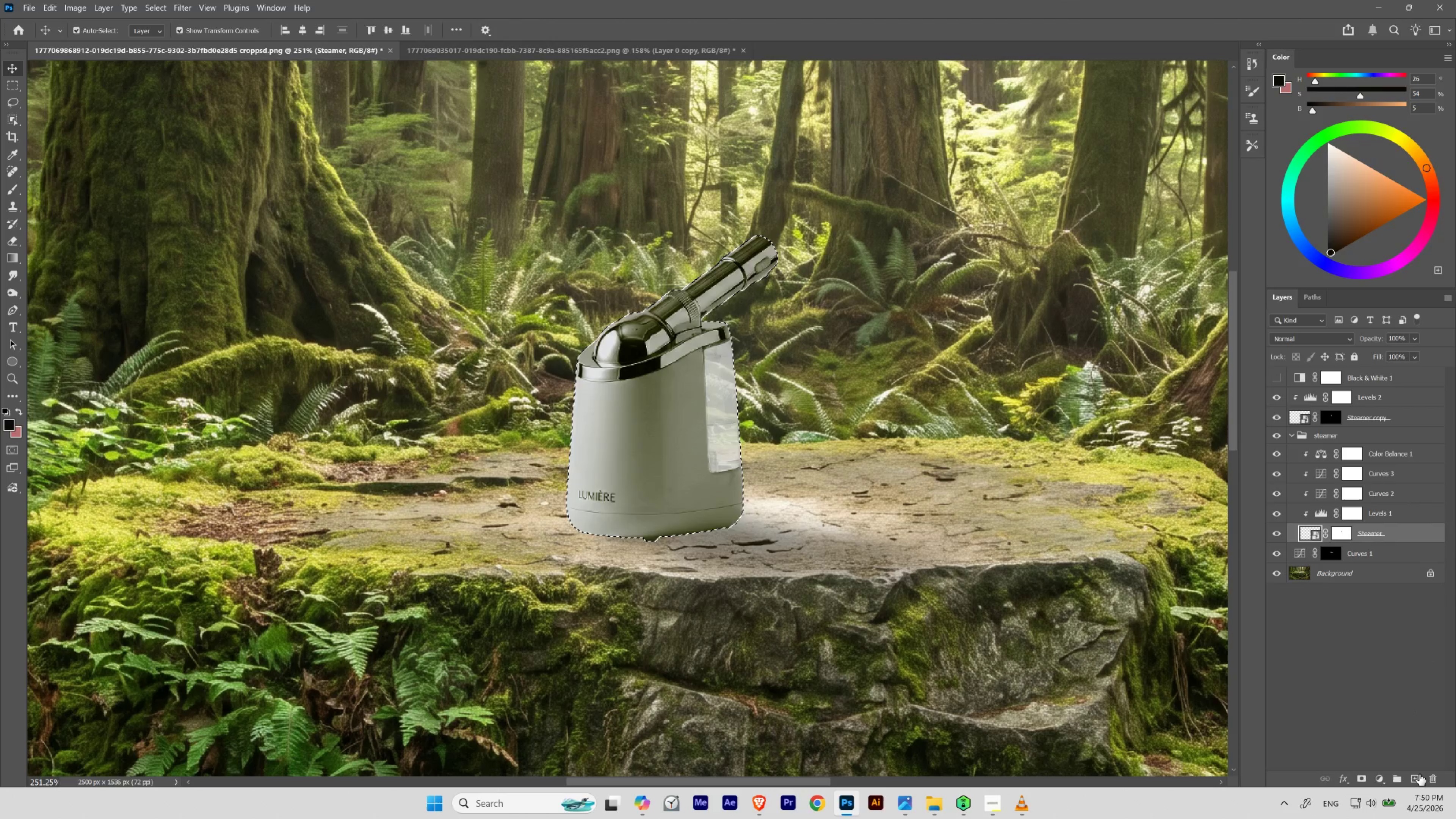 
left_click([1415, 780])
 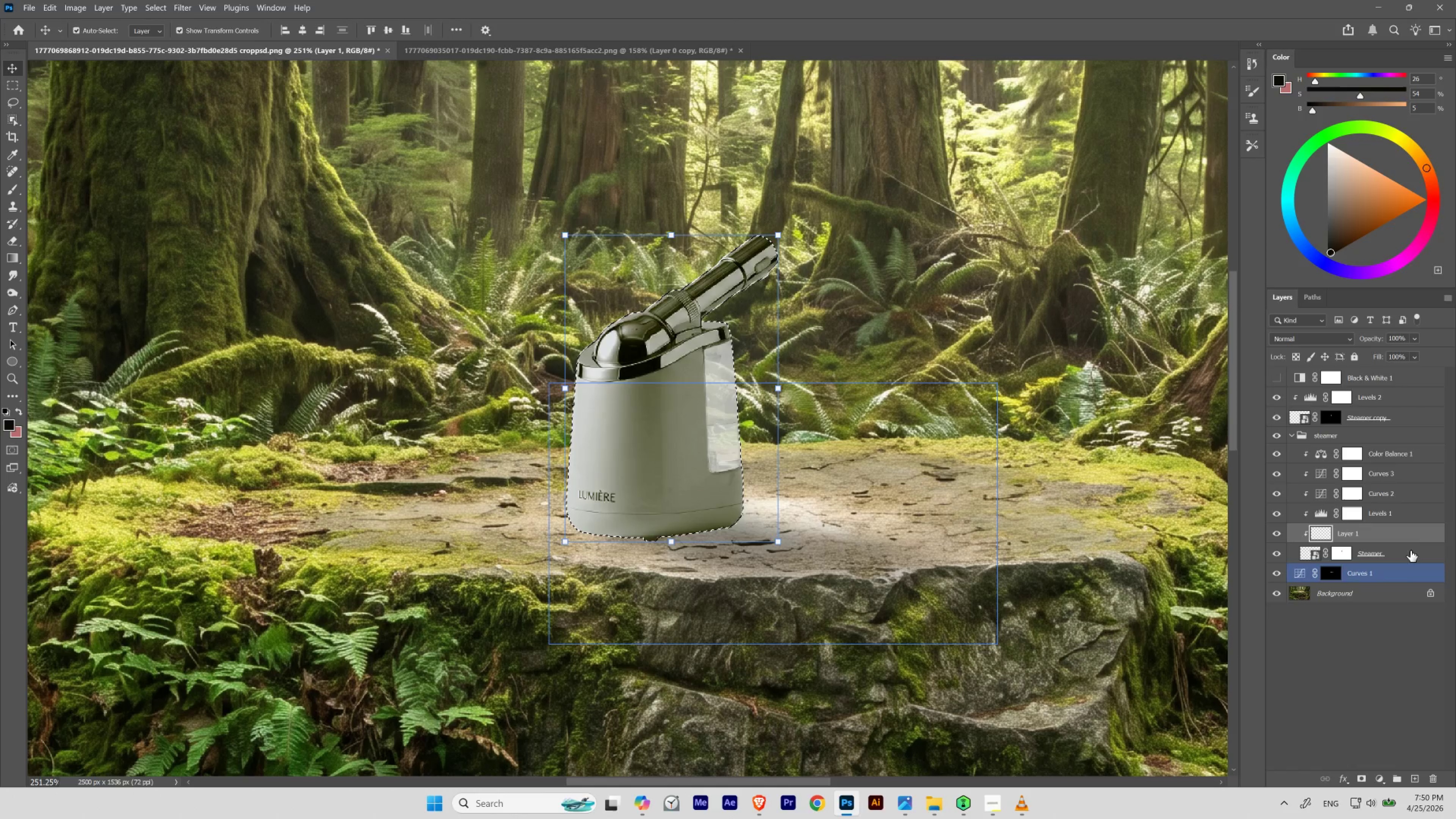 
left_click_drag(start_coordinate=[1410, 530], to_coordinate=[1407, 559])
 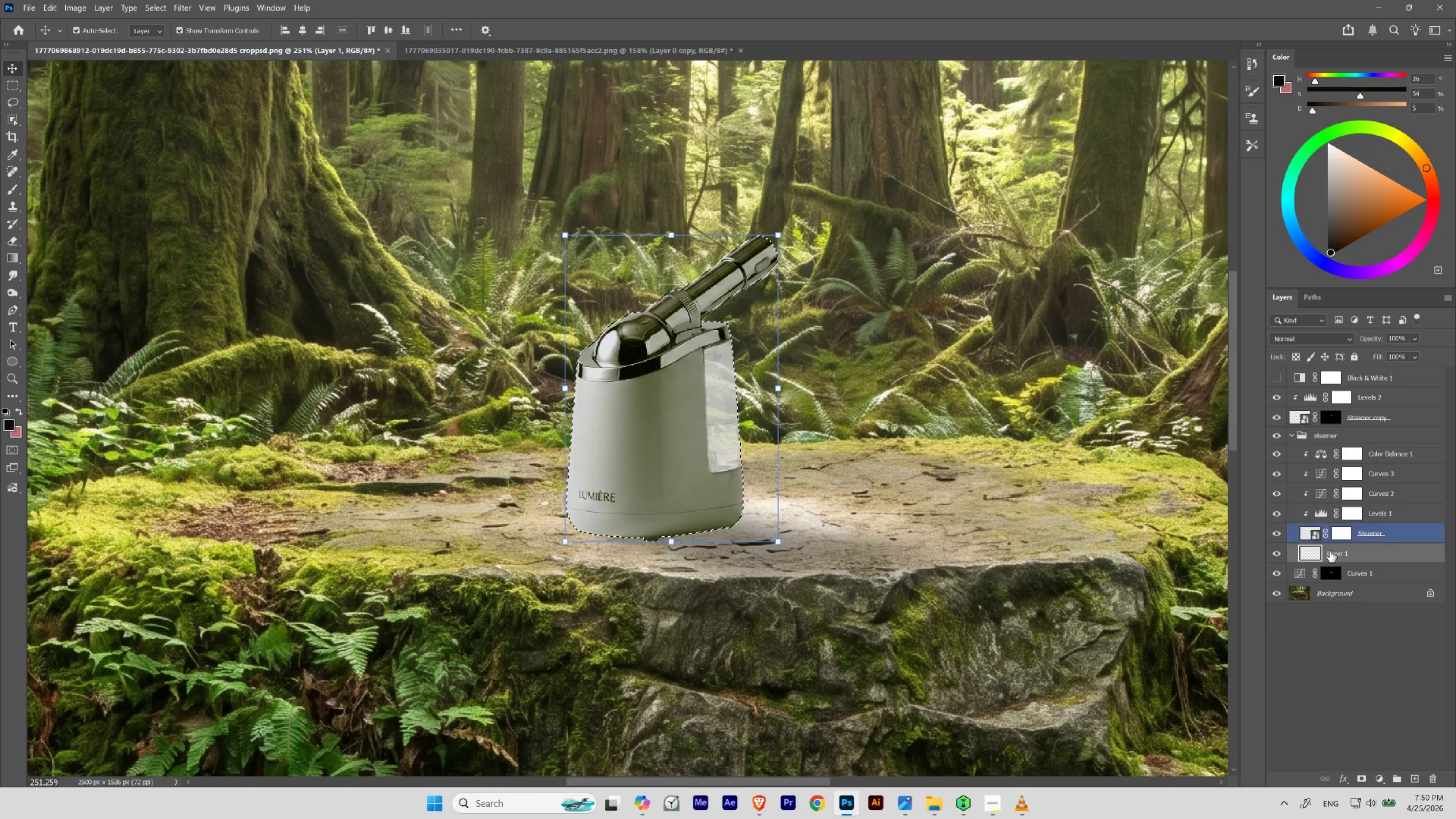 
double_click([1342, 554])
 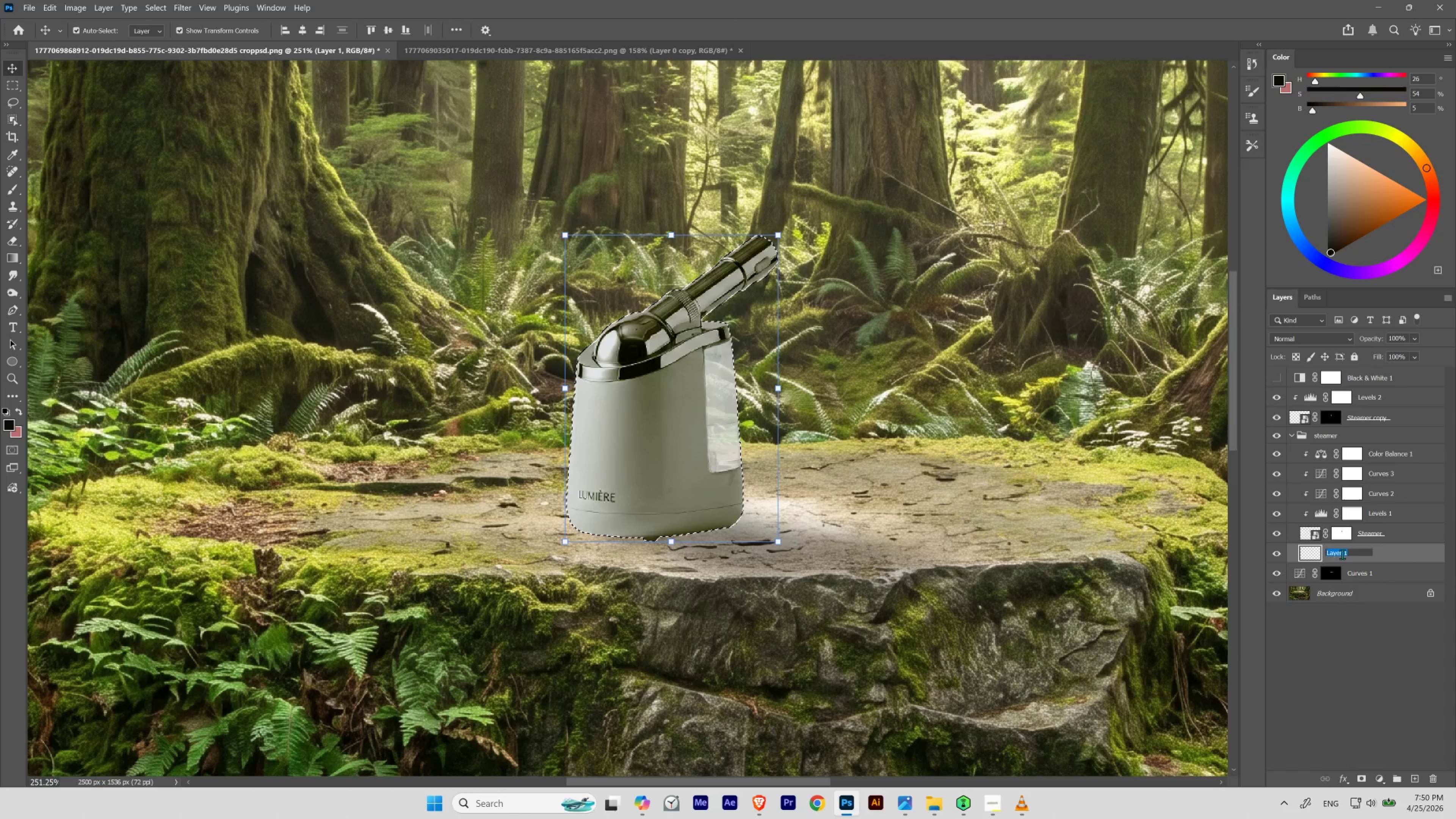 
type(shadow)
 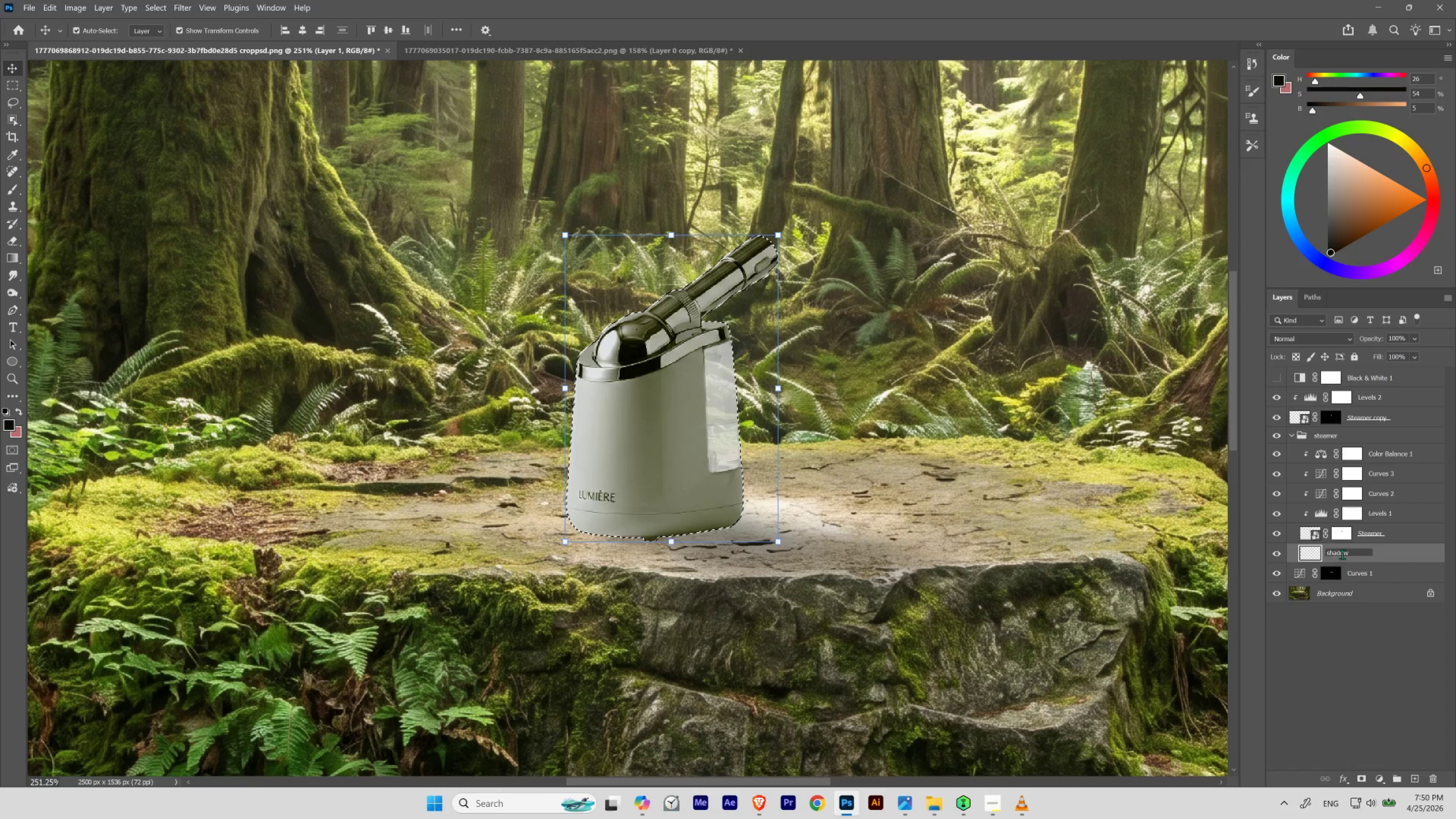 
key(Enter)
 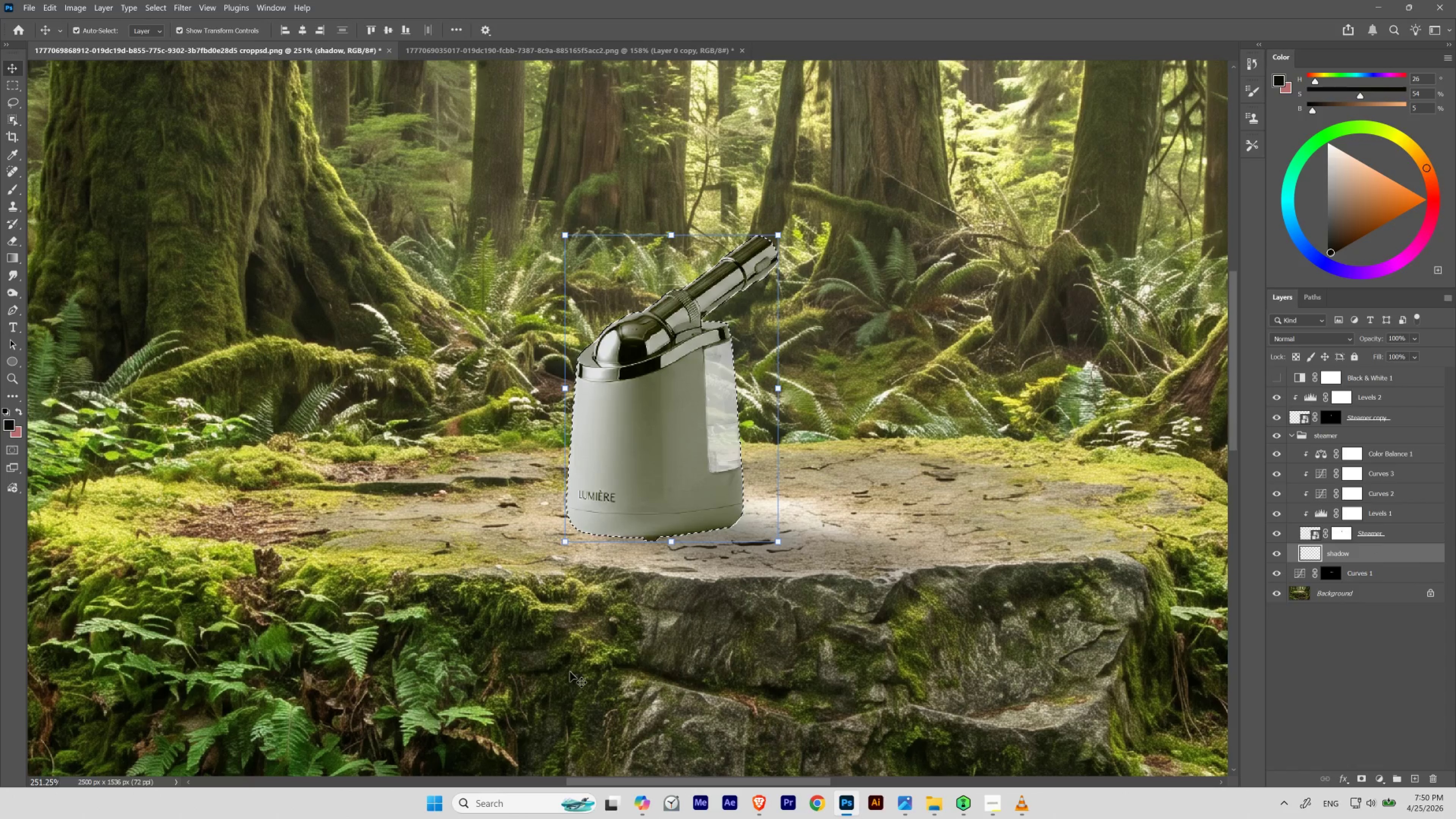 
key(I)
 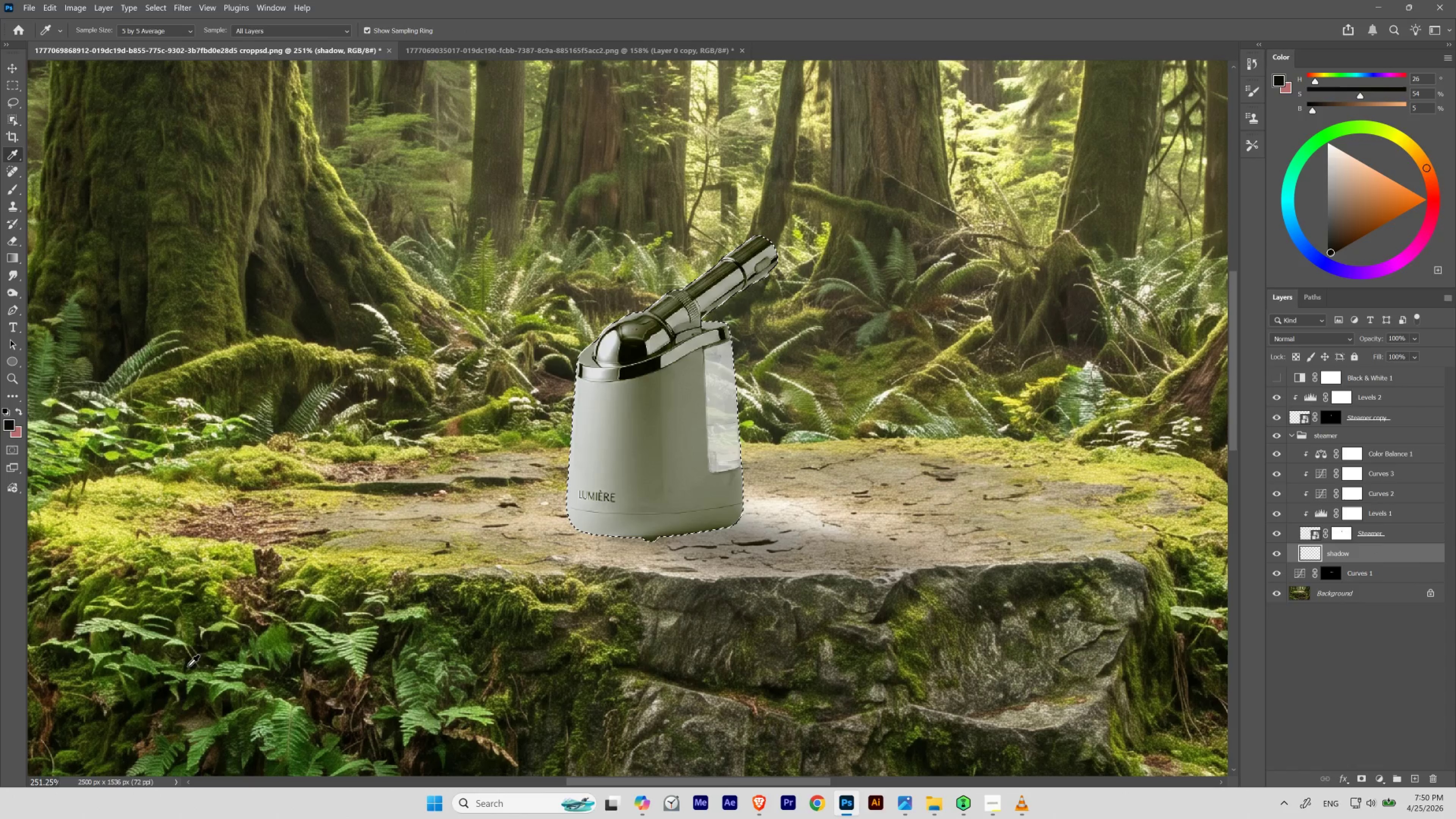 
left_click([187, 663])
 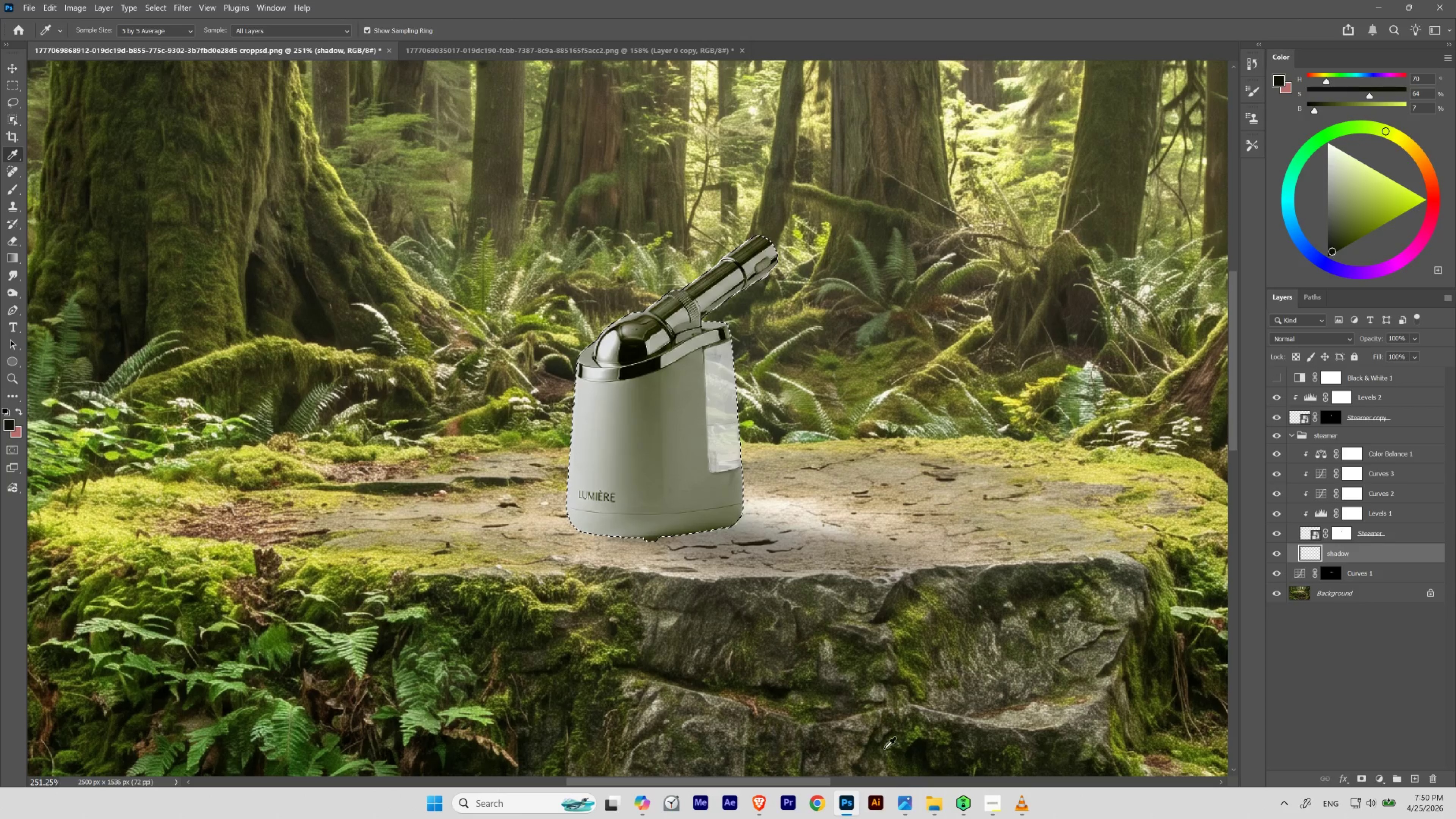 
hold_key(key=ControlLeft, duration=0.61)
 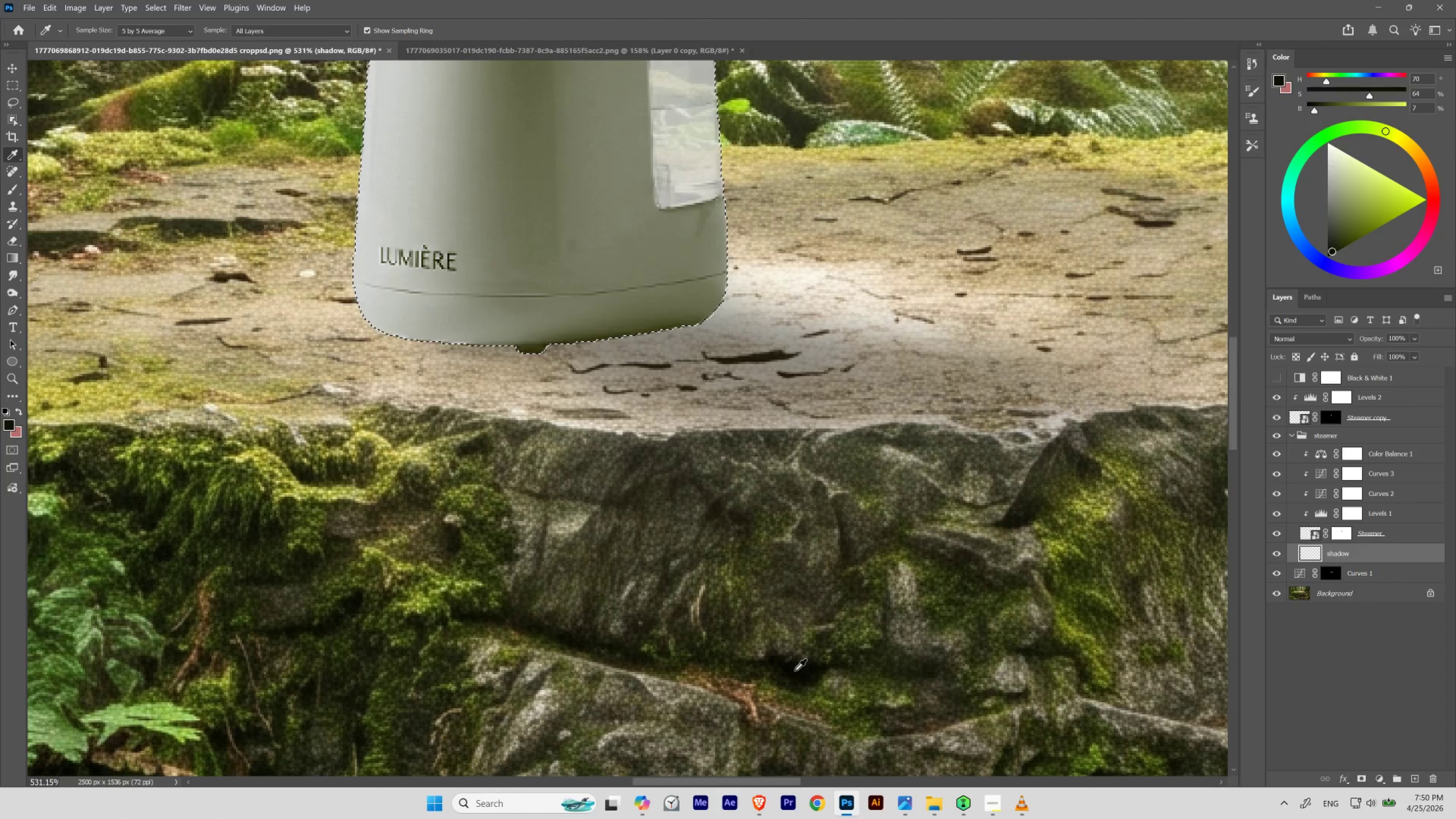 
hold_key(key=Space, duration=0.67)
 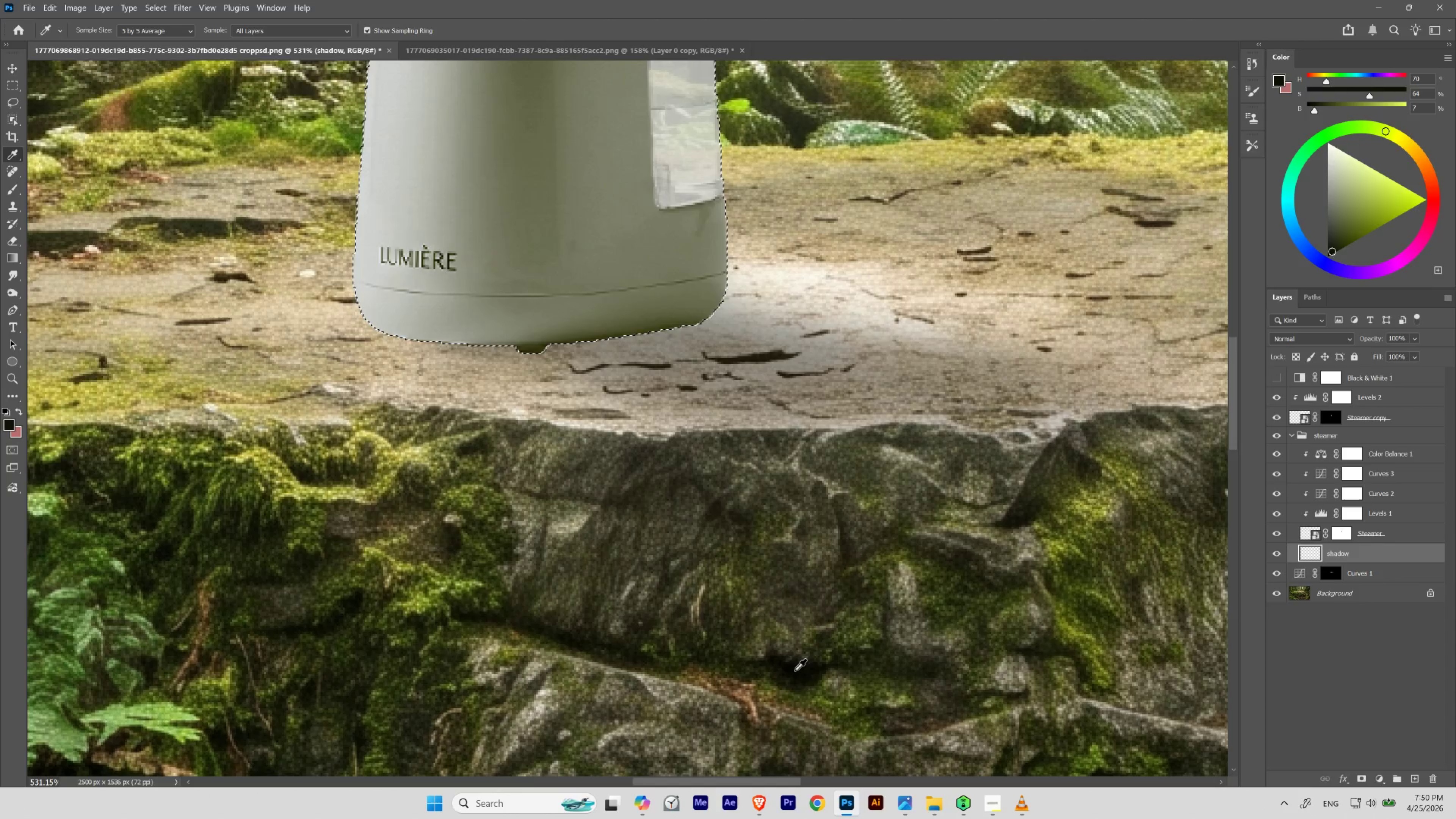 
left_click_drag(start_coordinate=[758, 709], to_coordinate=[784, 728])
 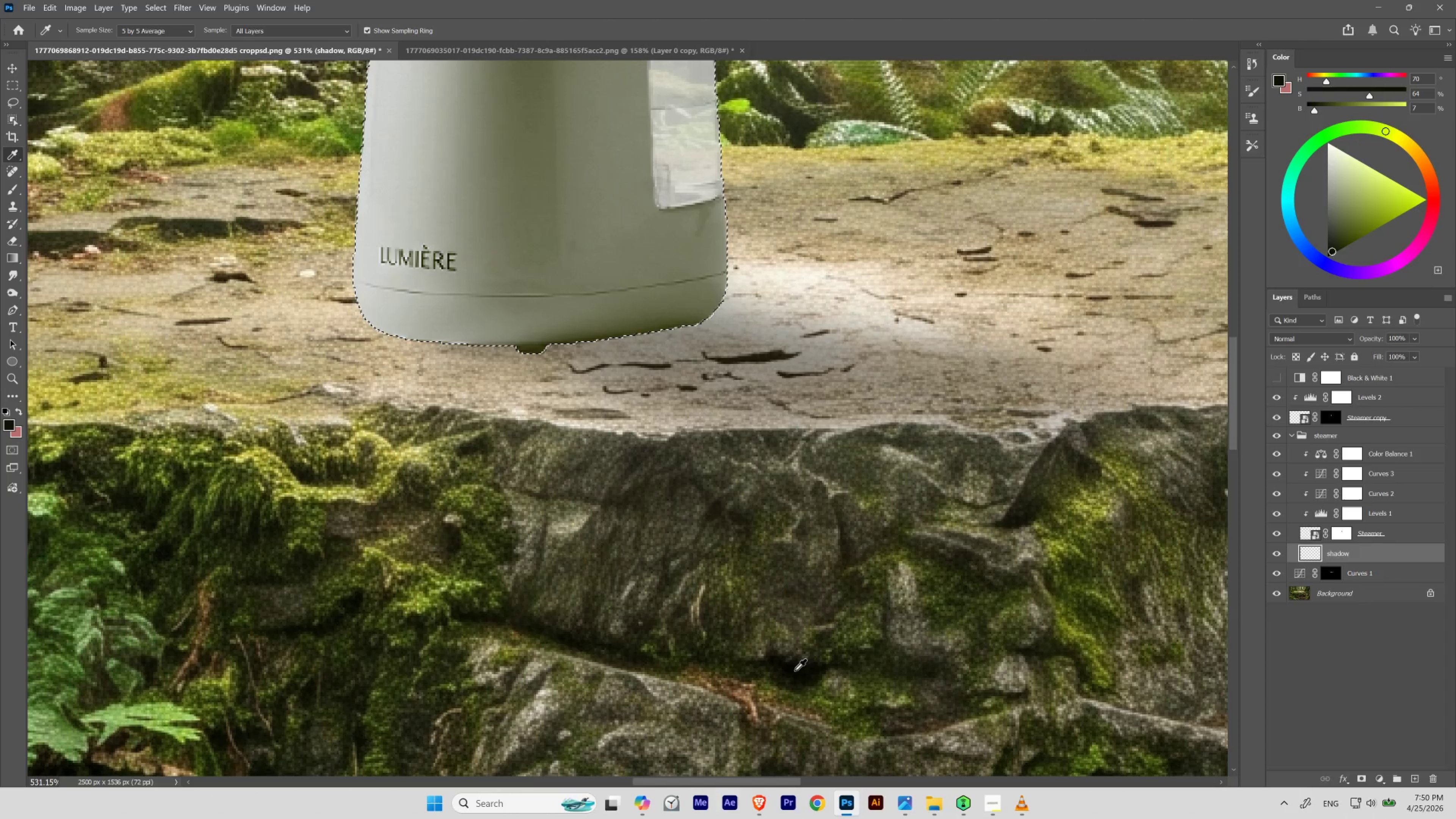 
left_click([795, 670])
 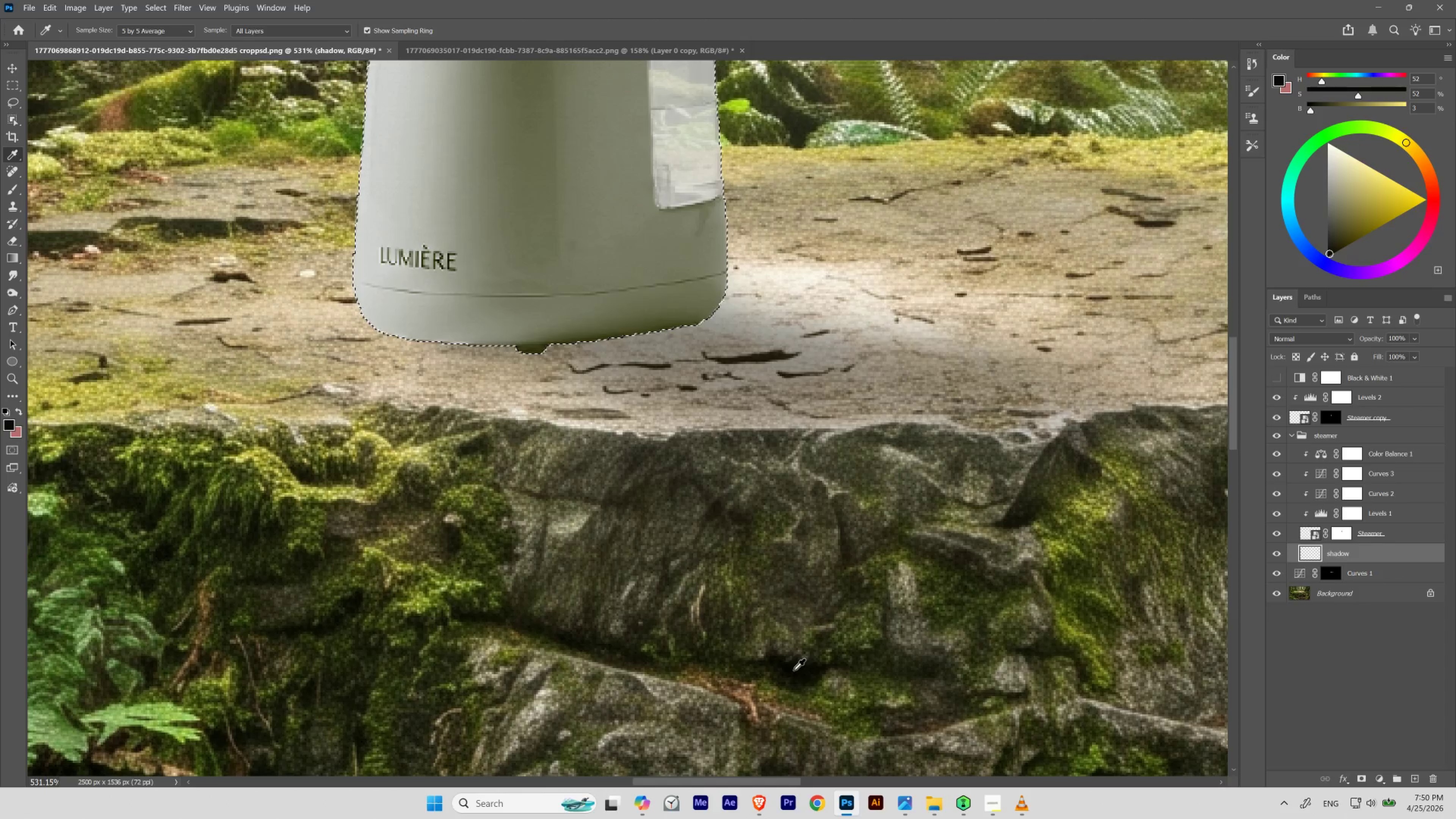 
left_click([793, 670])
 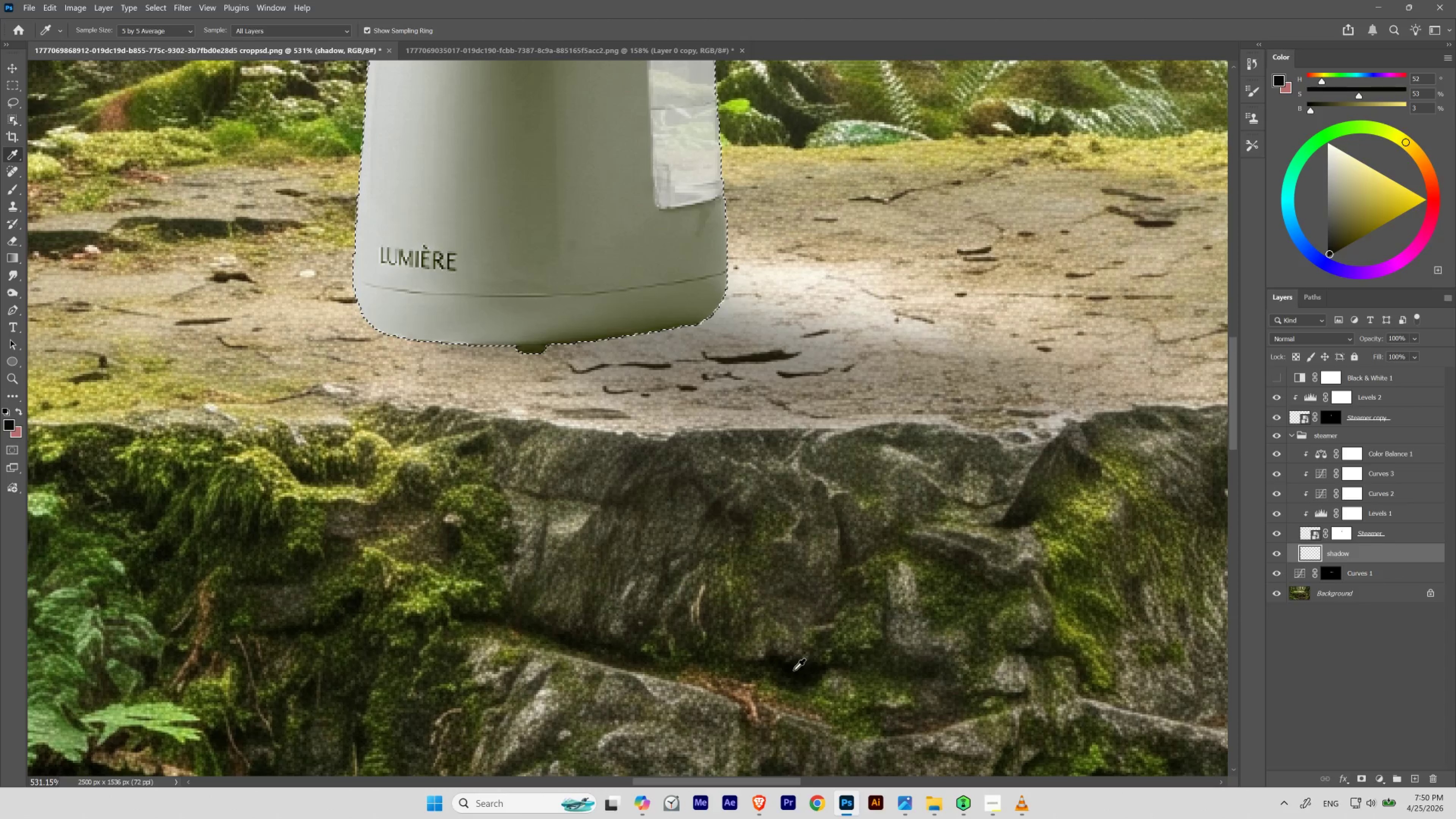 
hold_key(key=ControlLeft, duration=0.73)
 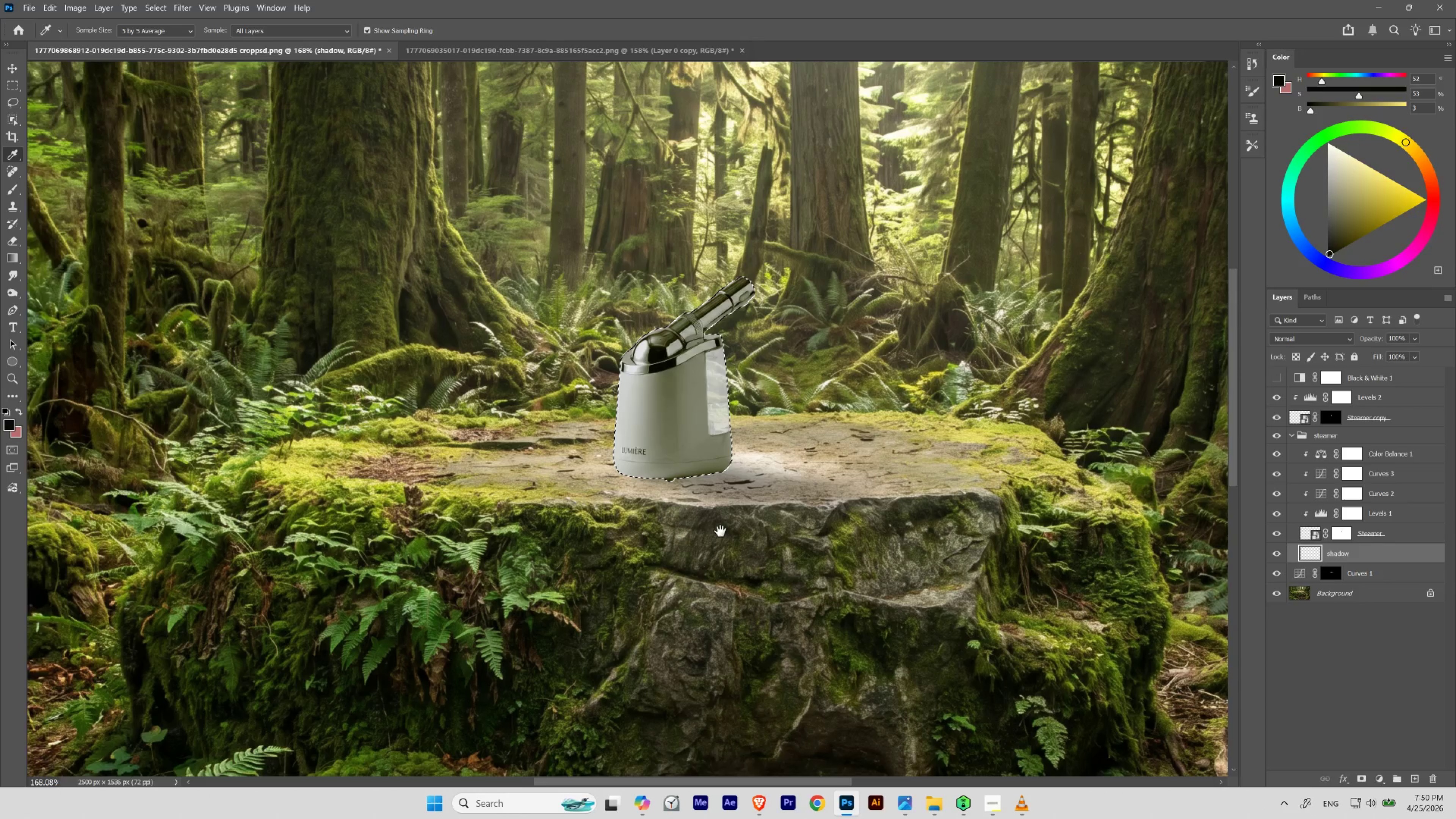 
hold_key(key=Space, duration=1.51)
 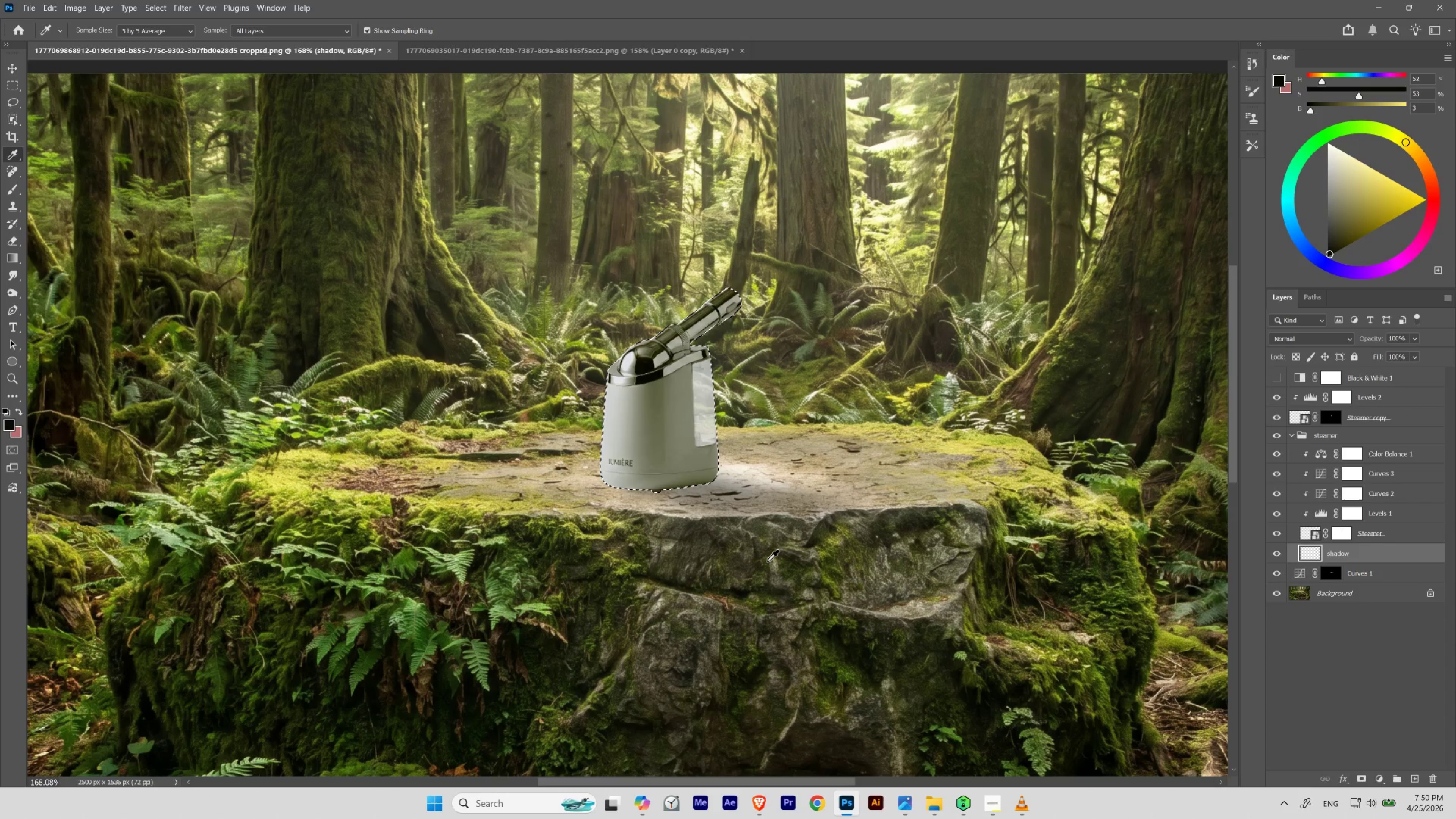 
left_click_drag(start_coordinate=[743, 533], to_coordinate=[706, 554])
 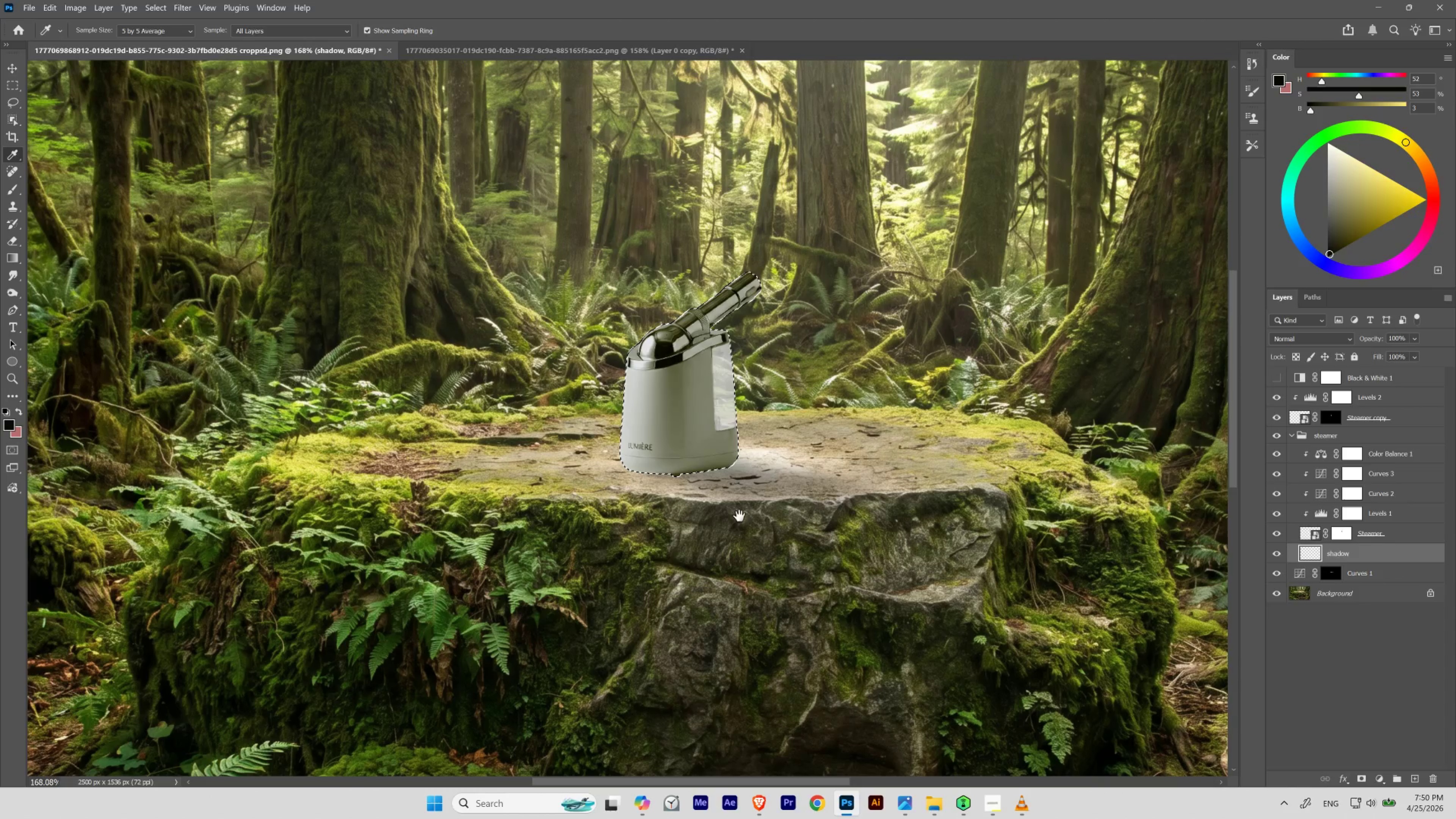 
left_click_drag(start_coordinate=[739, 516], to_coordinate=[719, 532])
 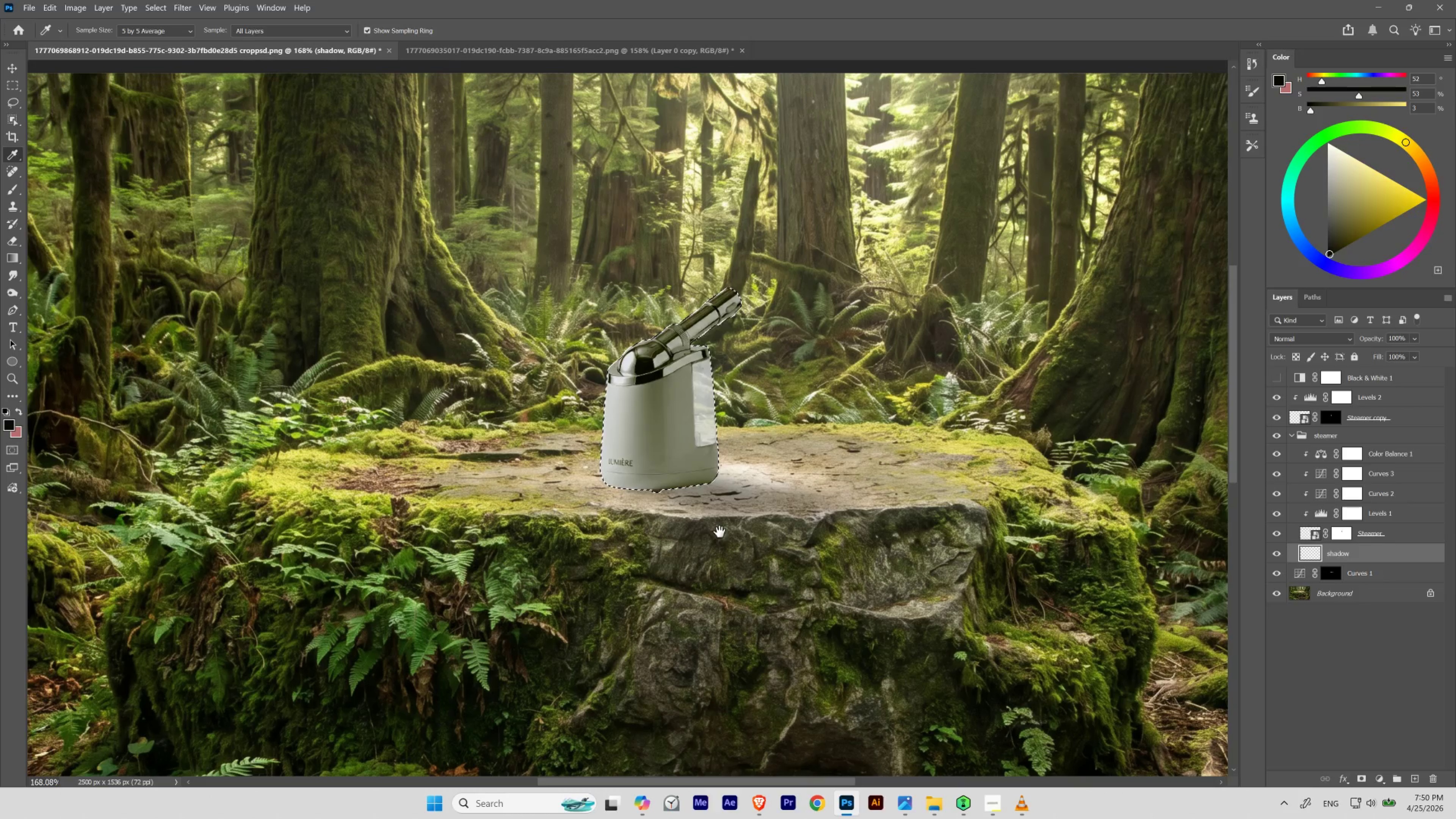 
key(Space)
 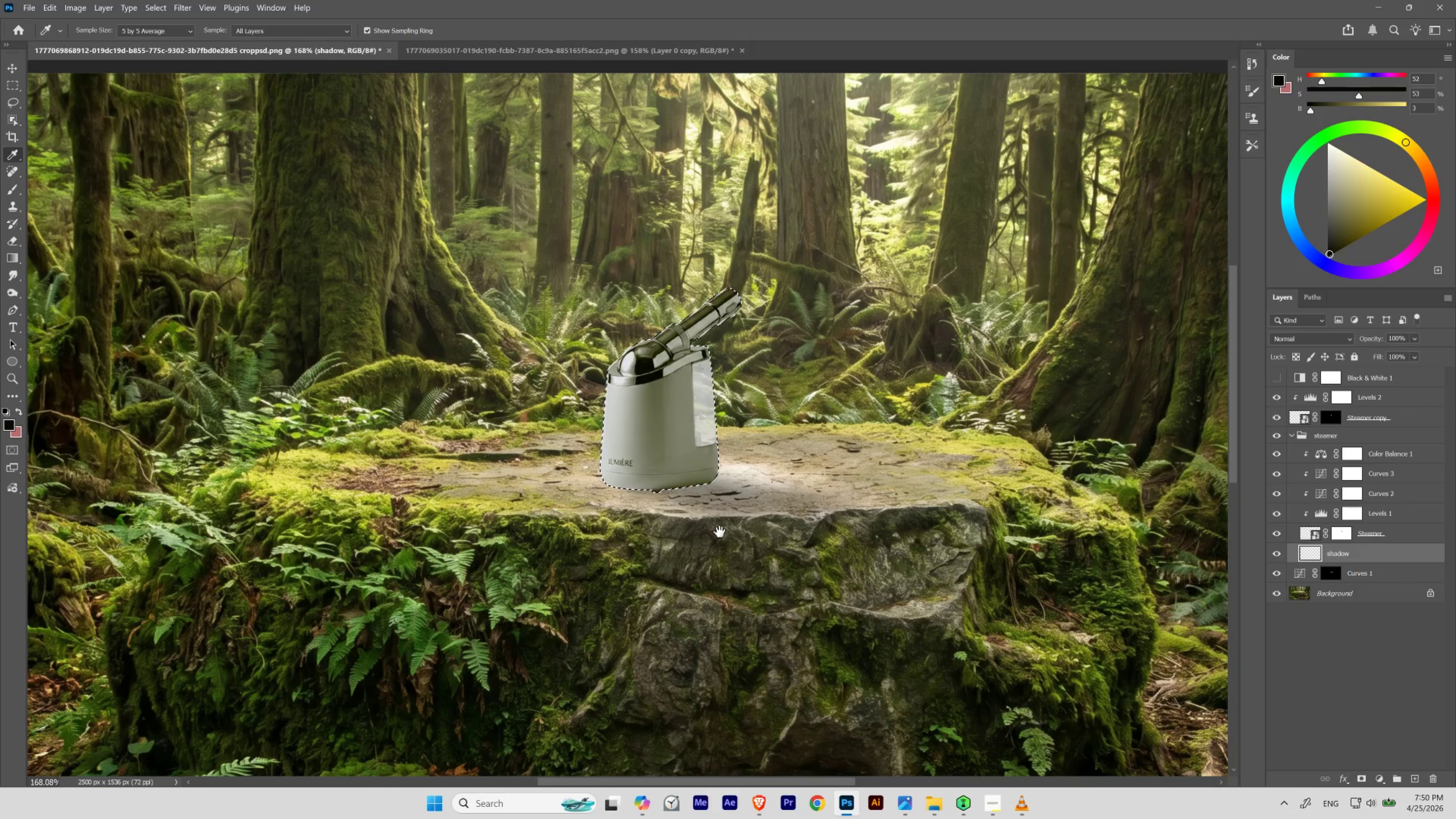 
key(Space)
 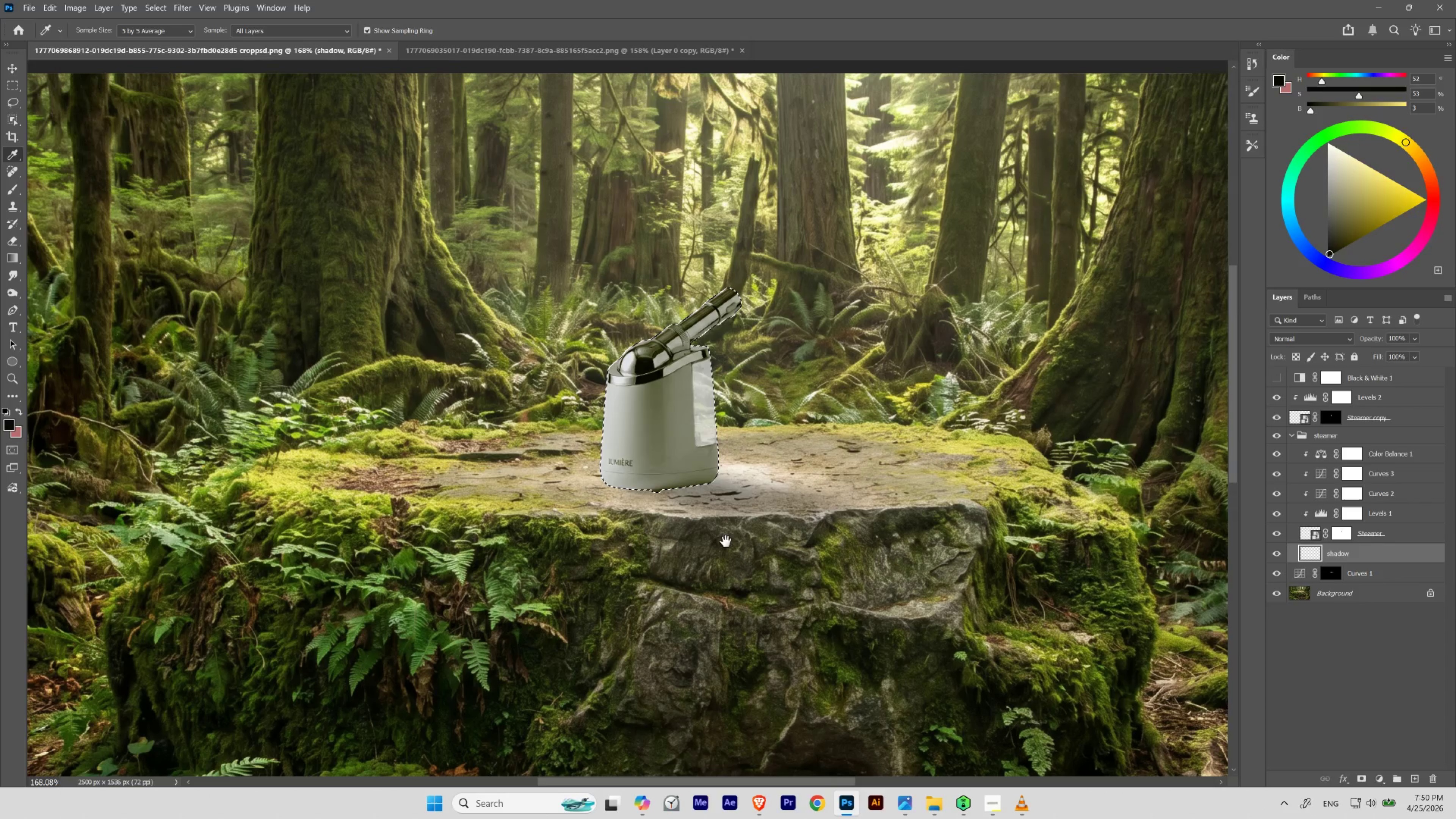 
key(Space)
 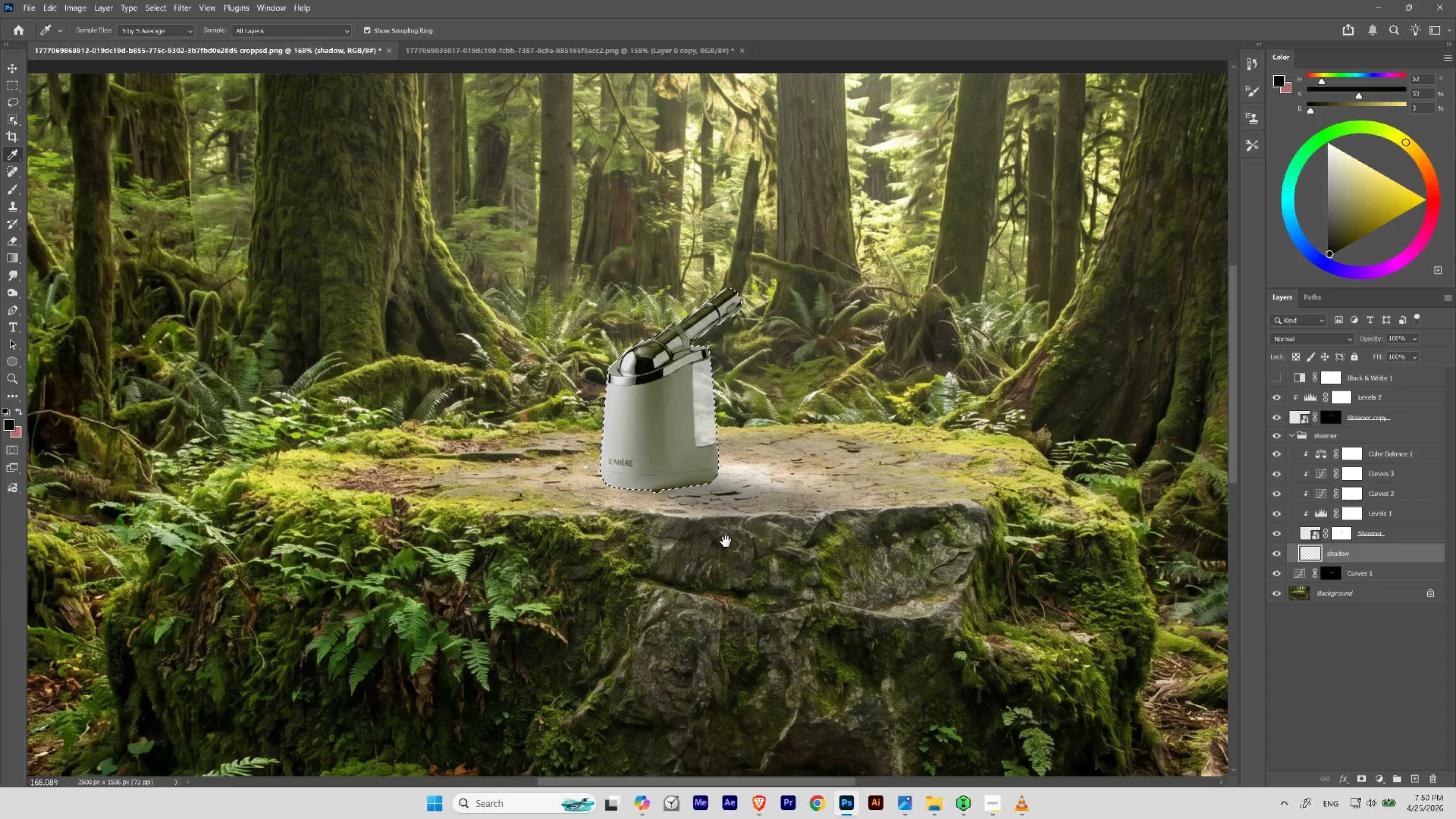 
key(Space)
 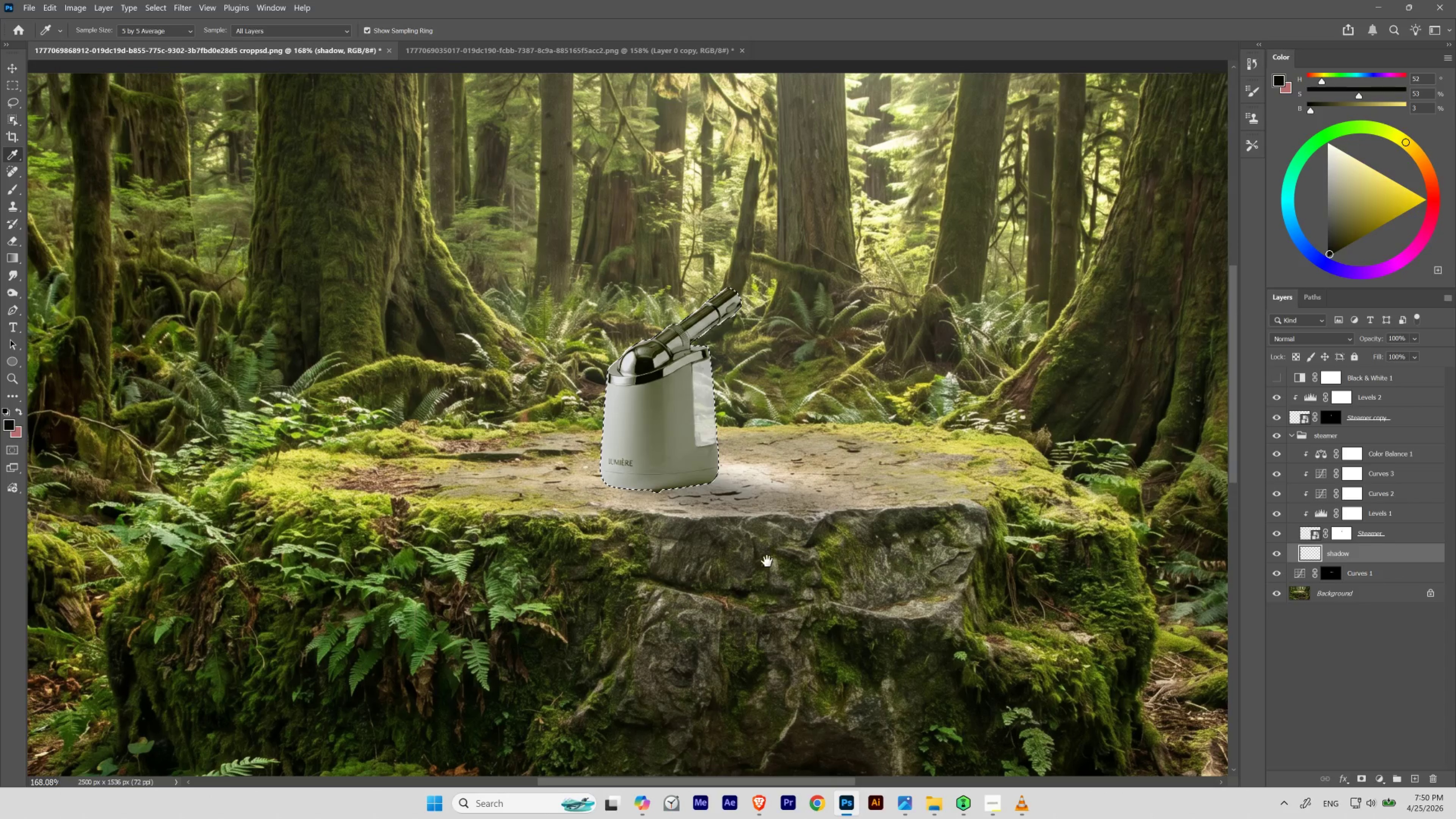 
key(Space)
 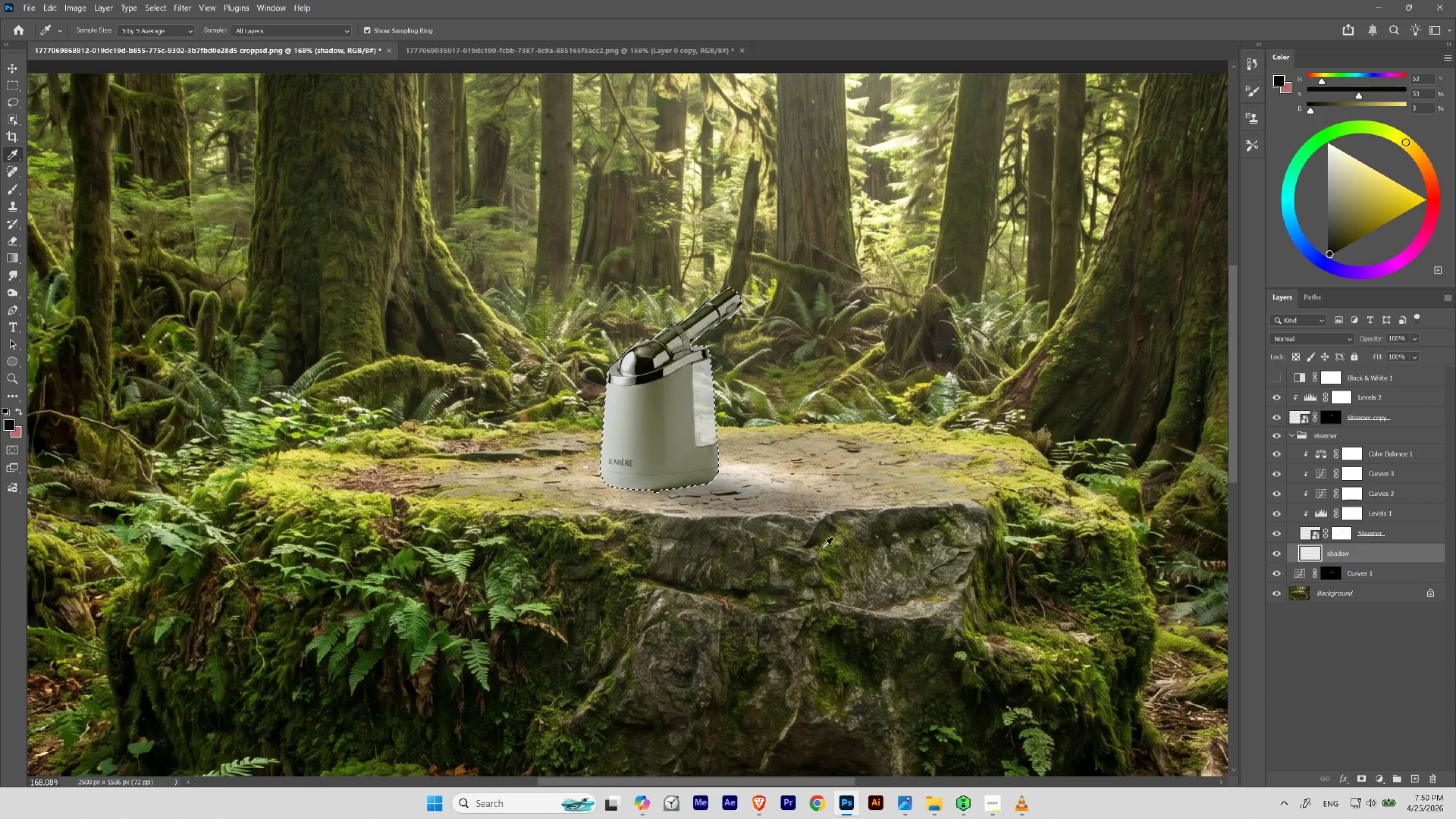 
hold_key(key=Space, duration=2.41)
 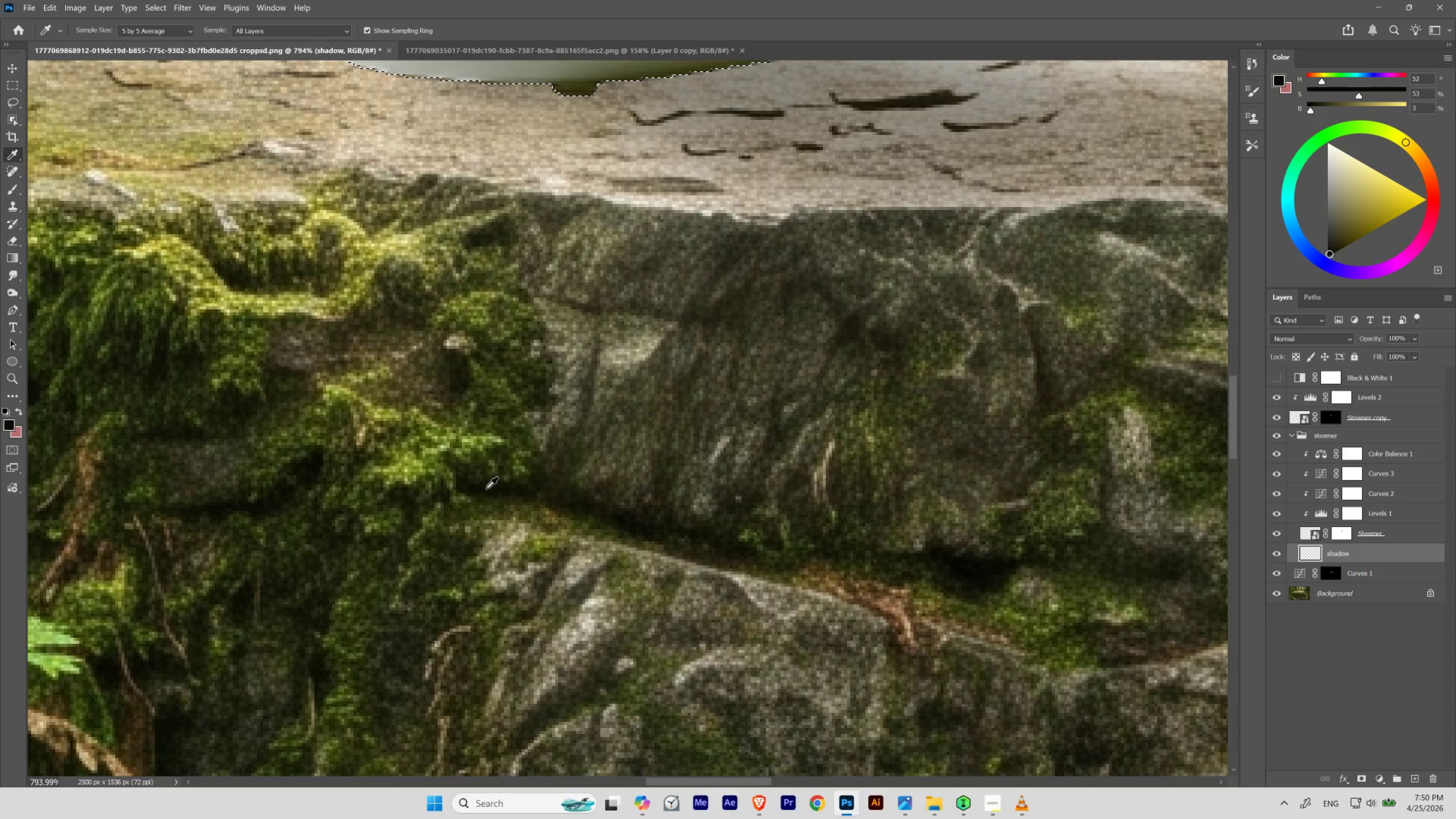 
left_click_drag(start_coordinate=[918, 534], to_coordinate=[906, 419])
 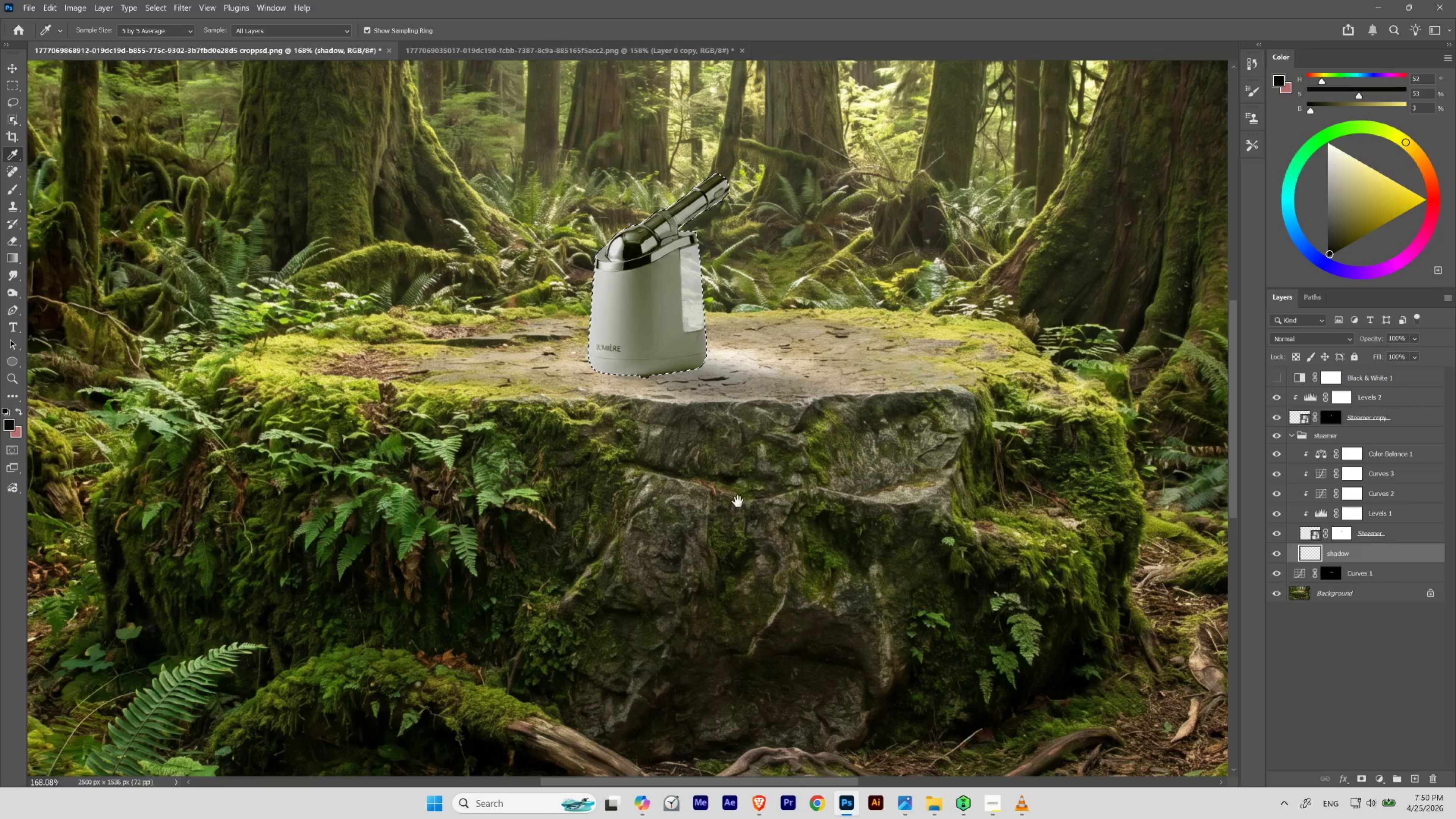 
hold_key(key=ControlLeft, duration=1.25)
left_click_drag(start_coordinate=[663, 454], to_coordinate=[710, 474])
 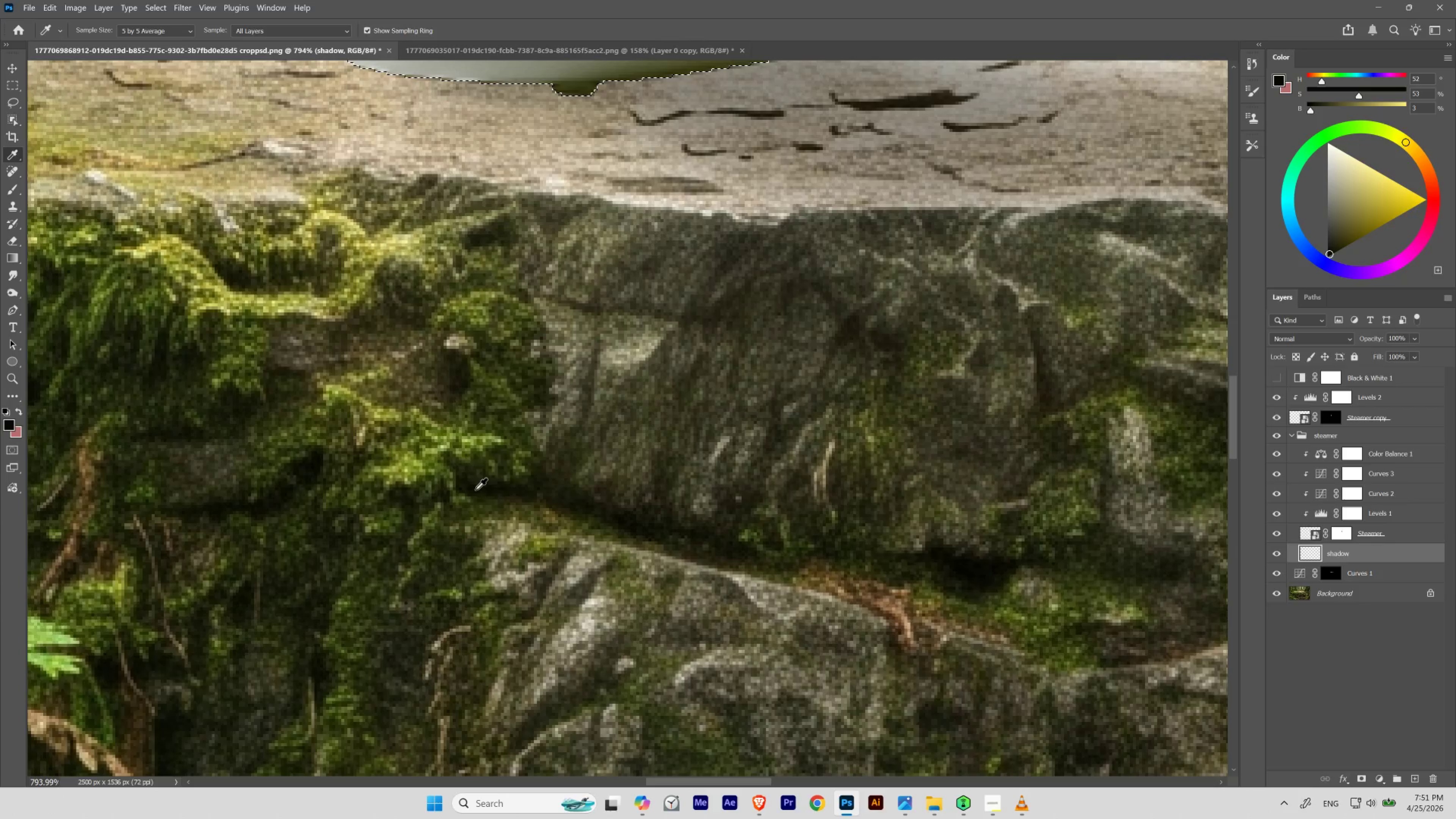 
left_click([474, 489])
 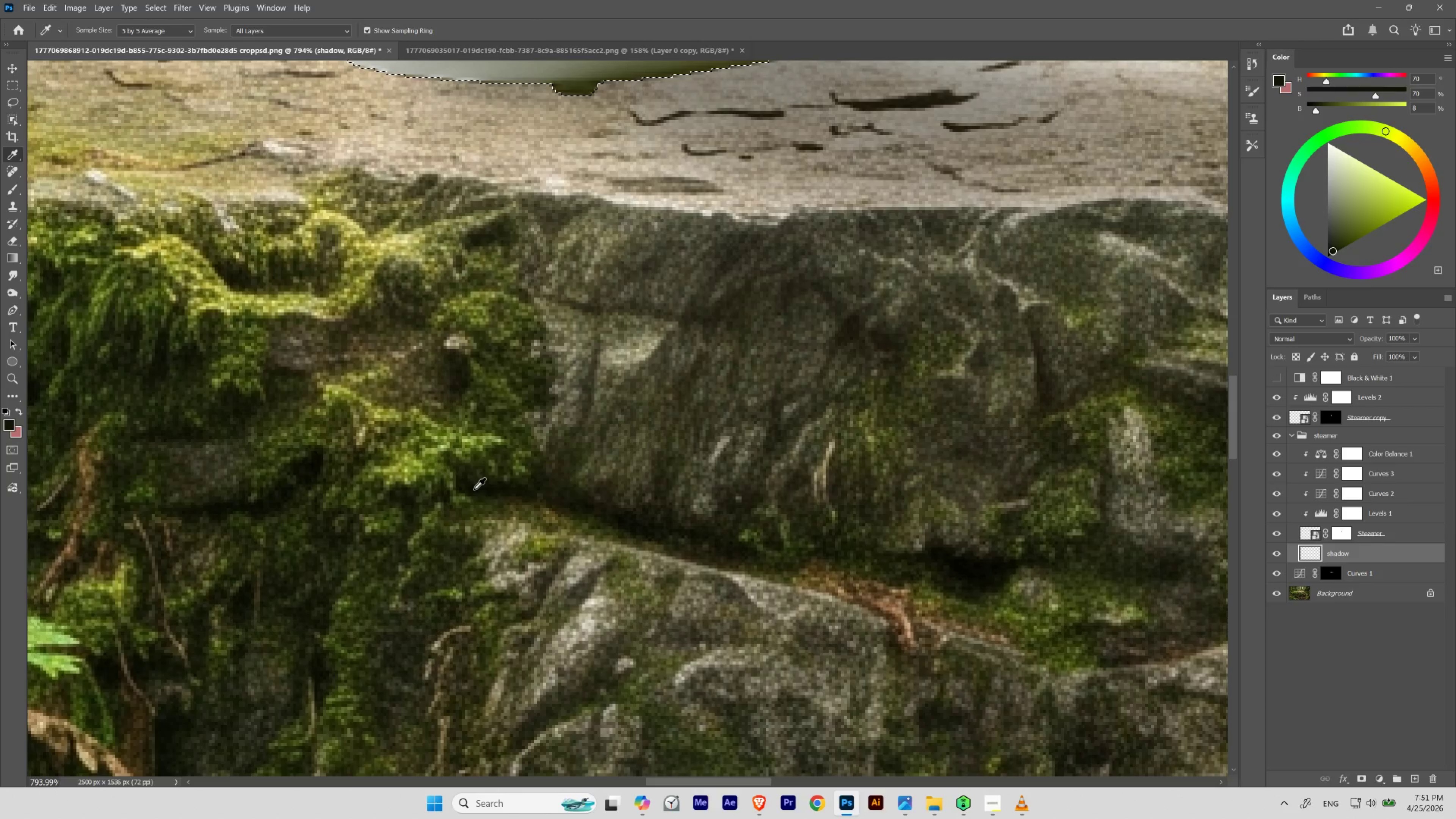 
hold_key(key=ControlLeft, duration=0.69)
 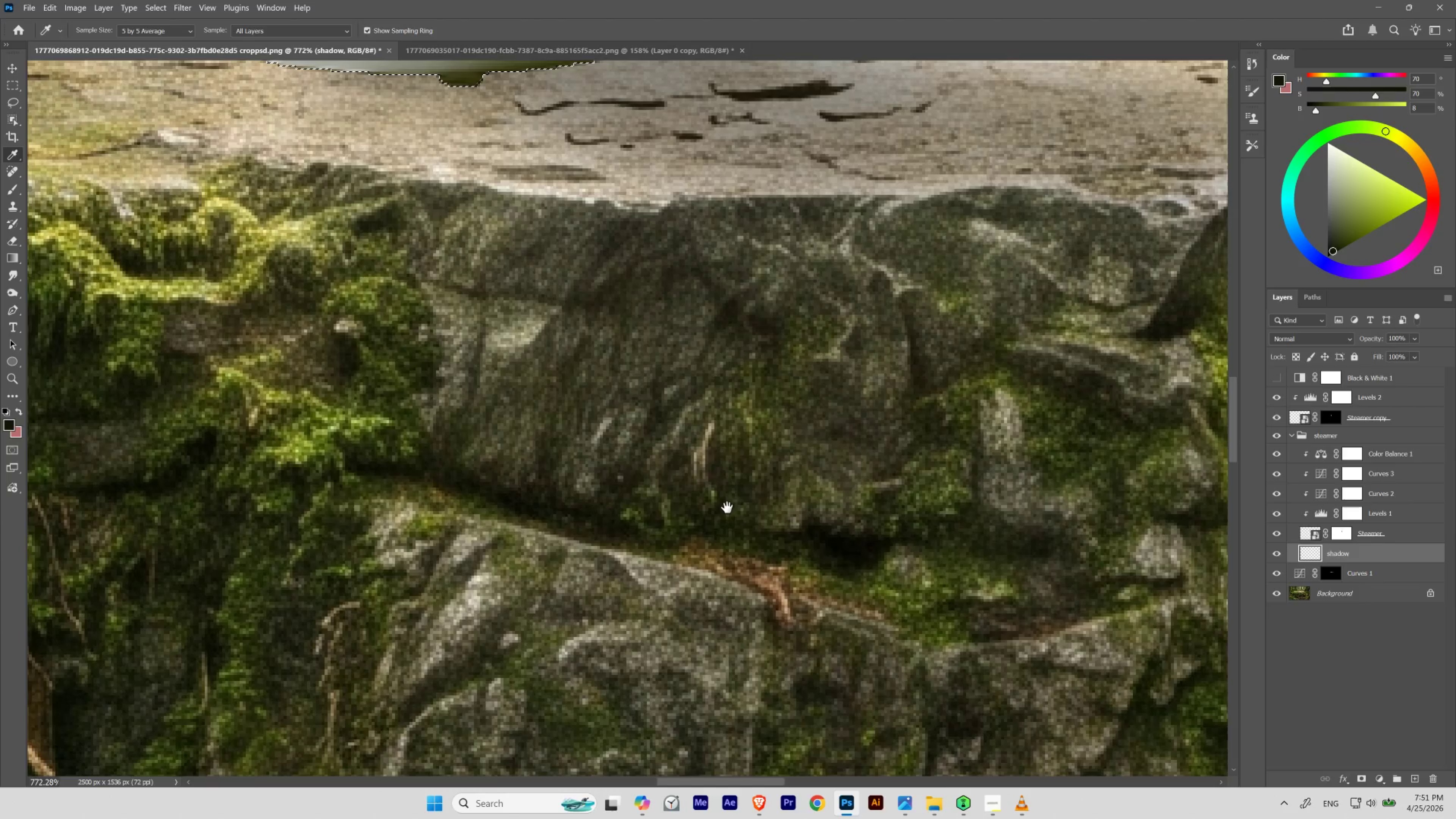 
hold_key(key=Space, duration=1.52)
 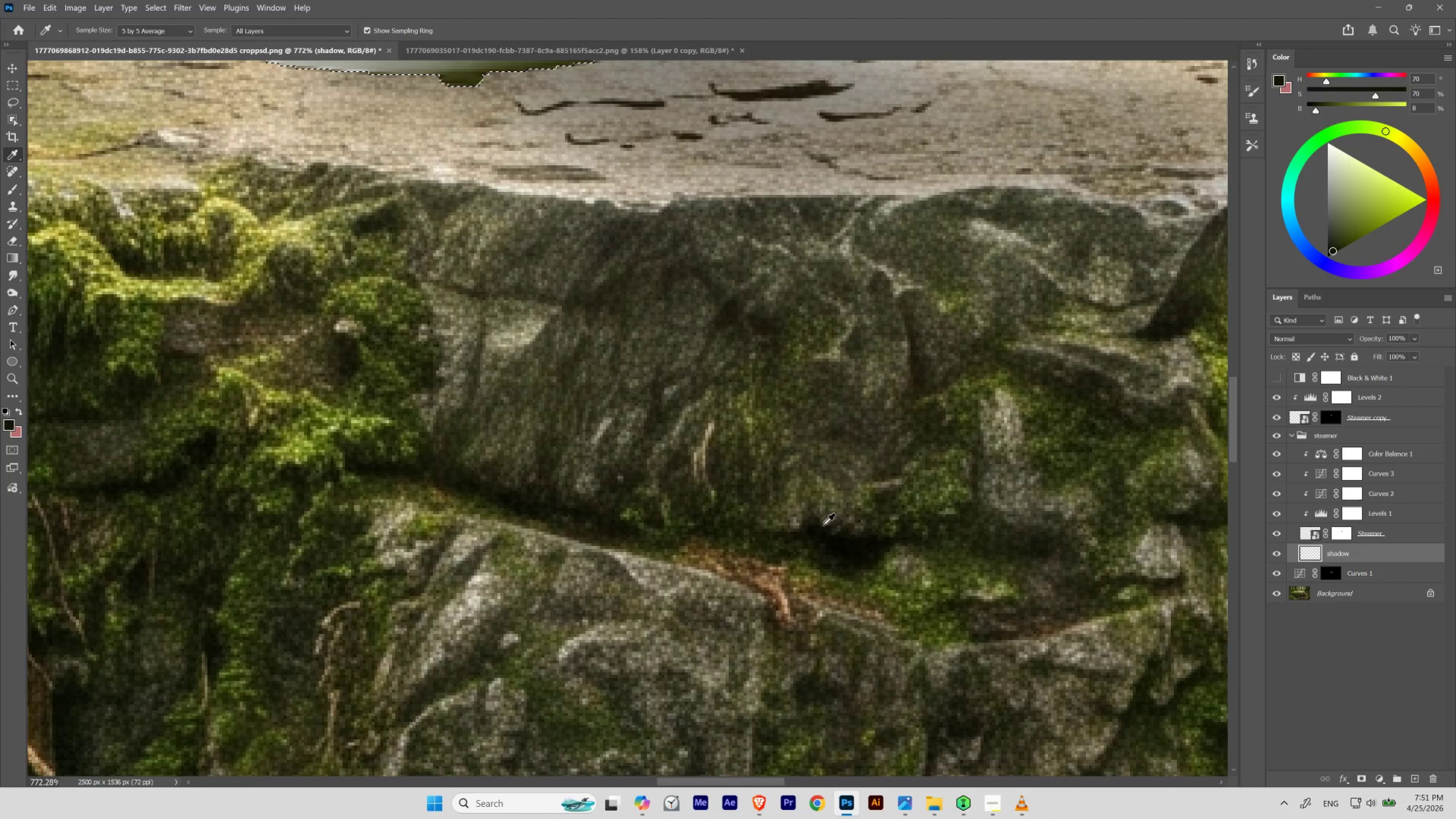 
left_click_drag(start_coordinate=[522, 427], to_coordinate=[518, 432])
 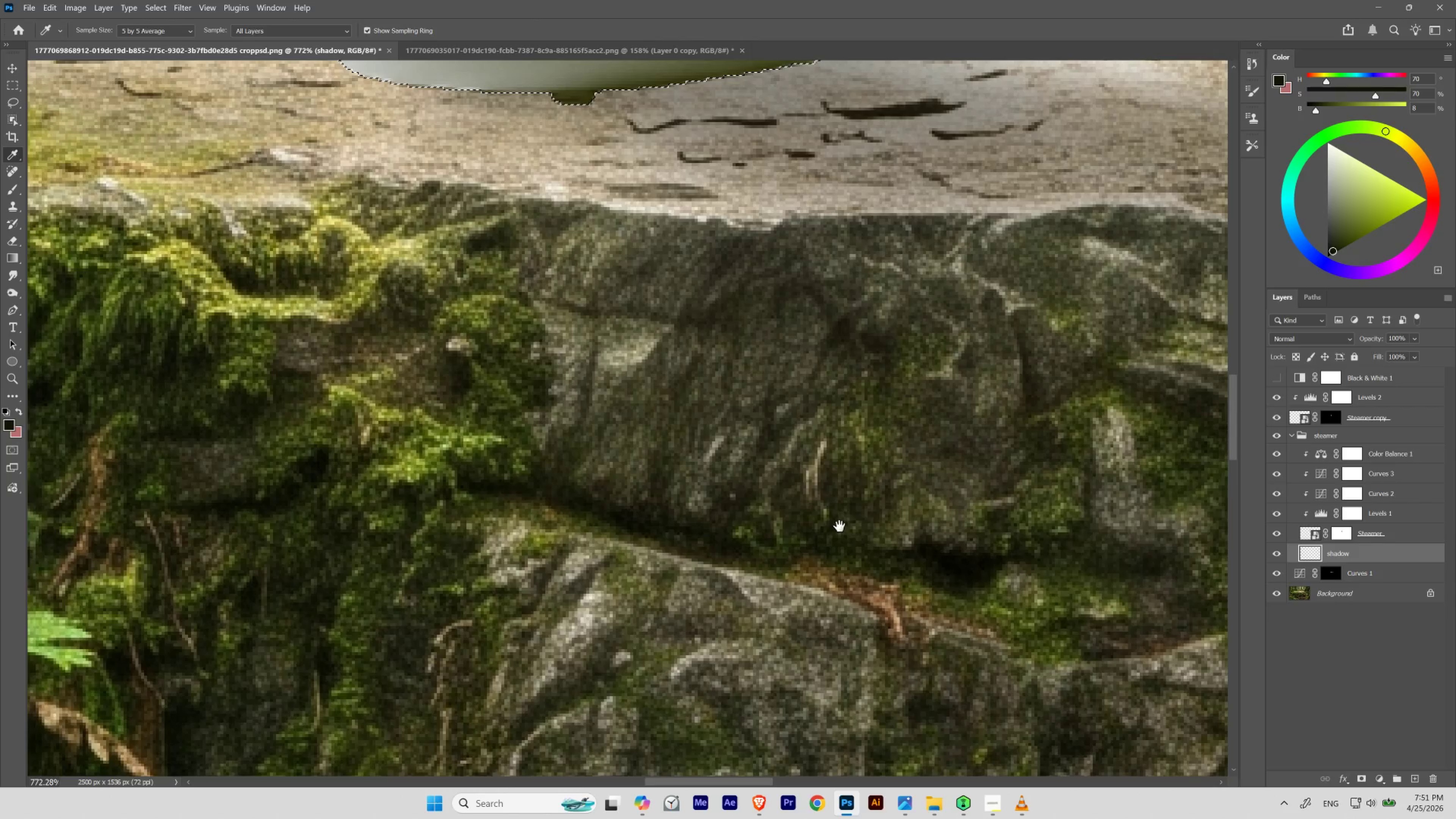 
left_click_drag(start_coordinate=[839, 526], to_coordinate=[727, 507])
 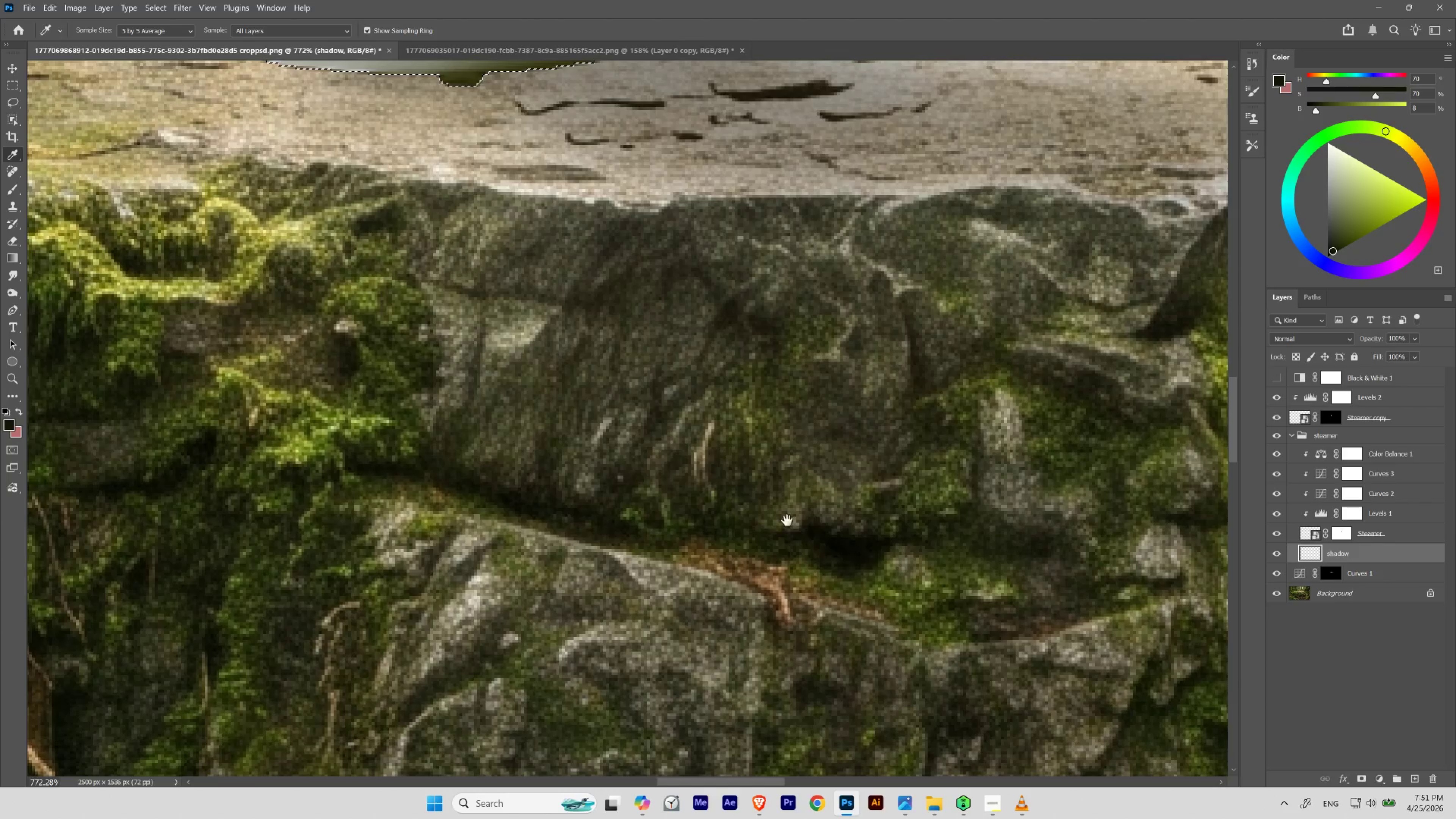 
key(Space)
 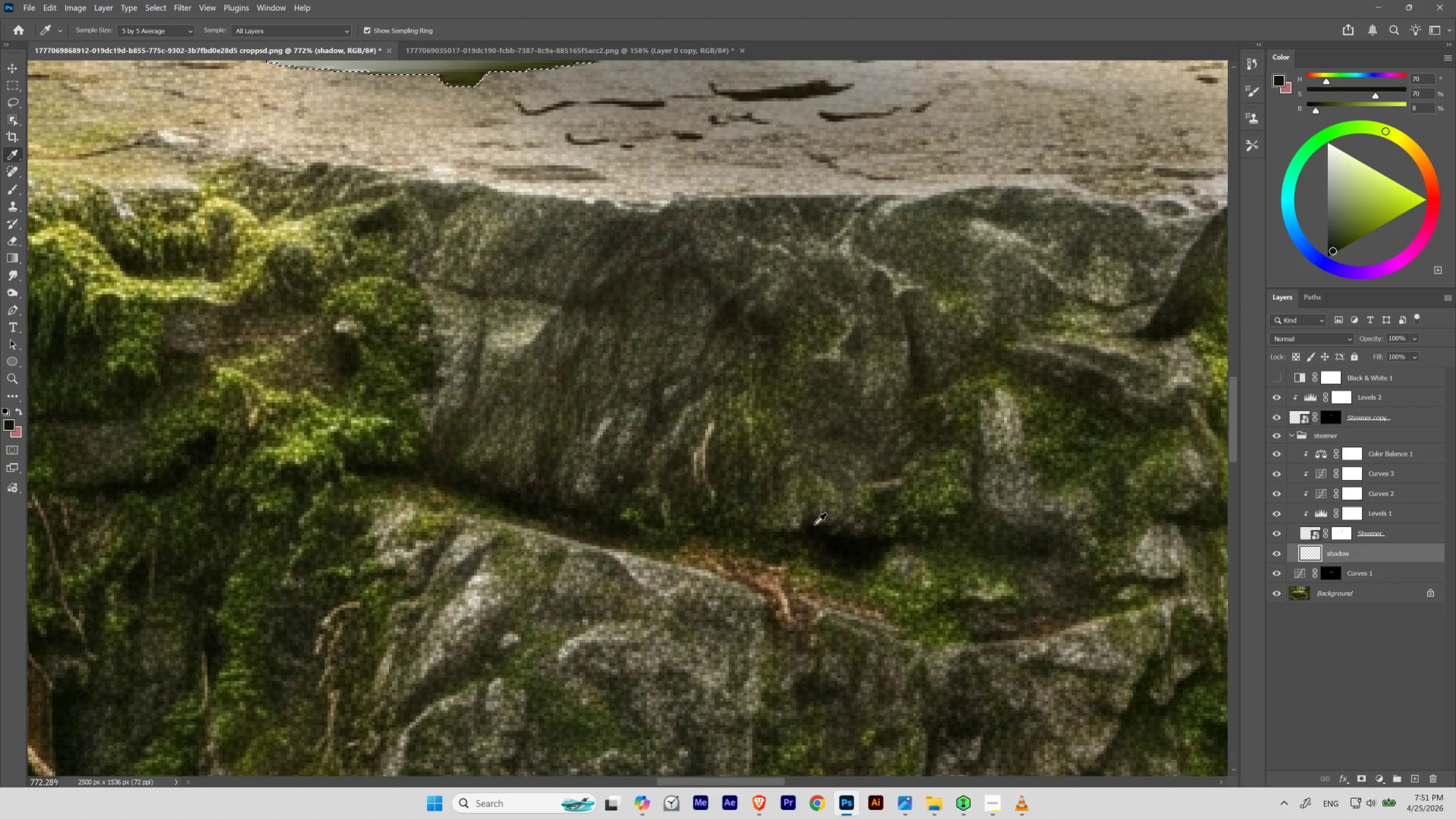 
key(Space)
 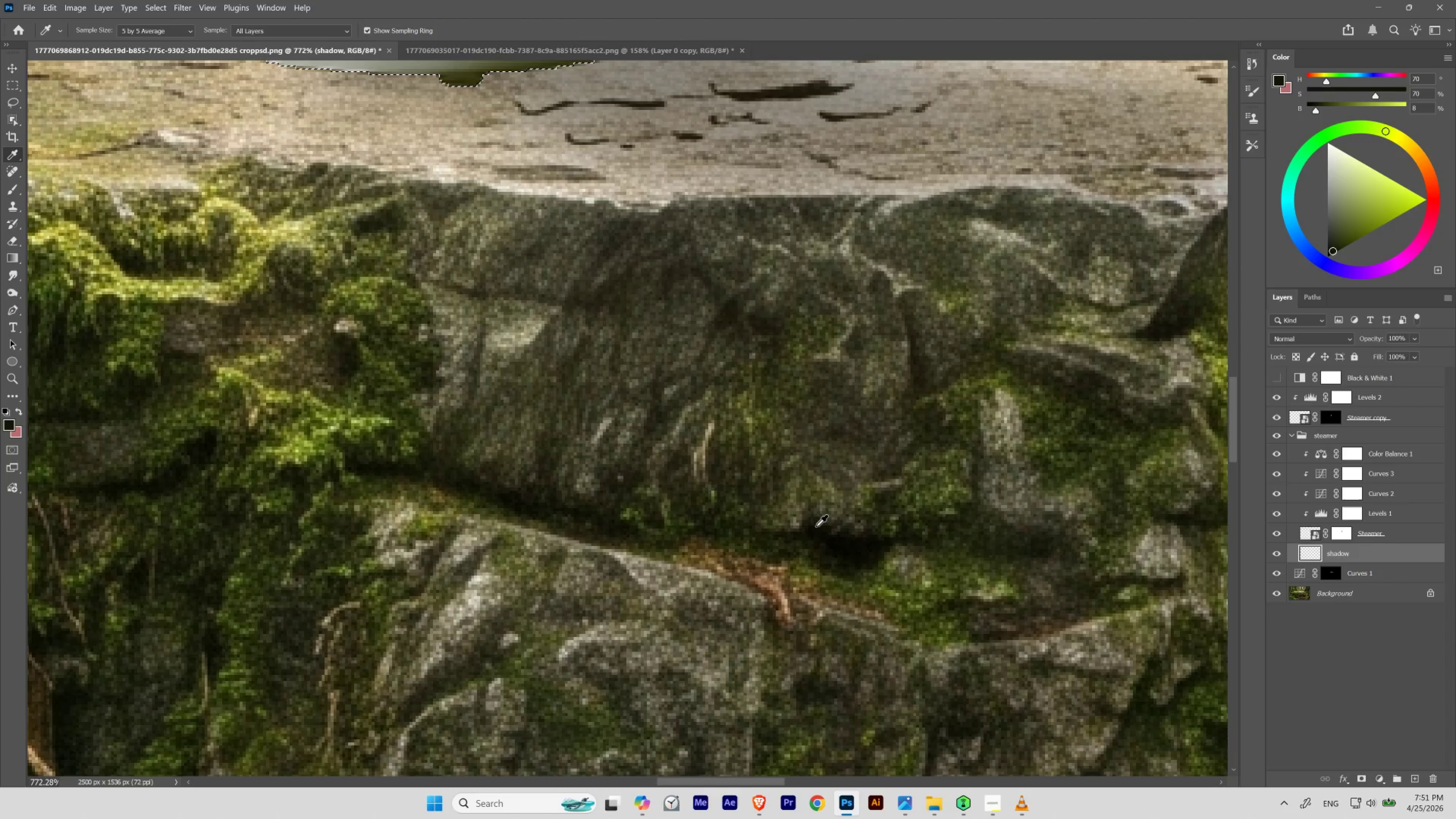 
left_click([816, 526])
 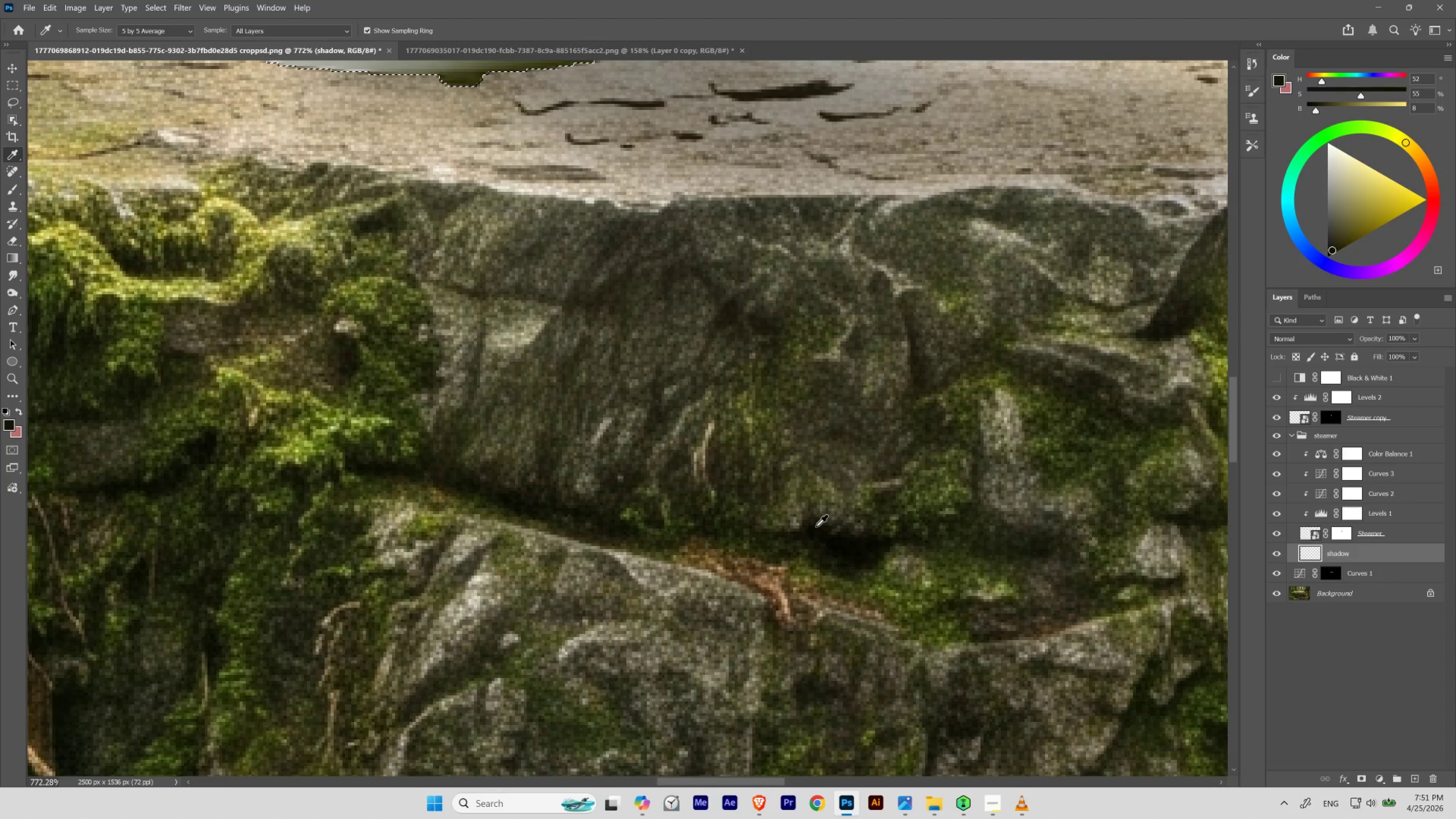 
hold_key(key=ControlLeft, duration=0.64)
 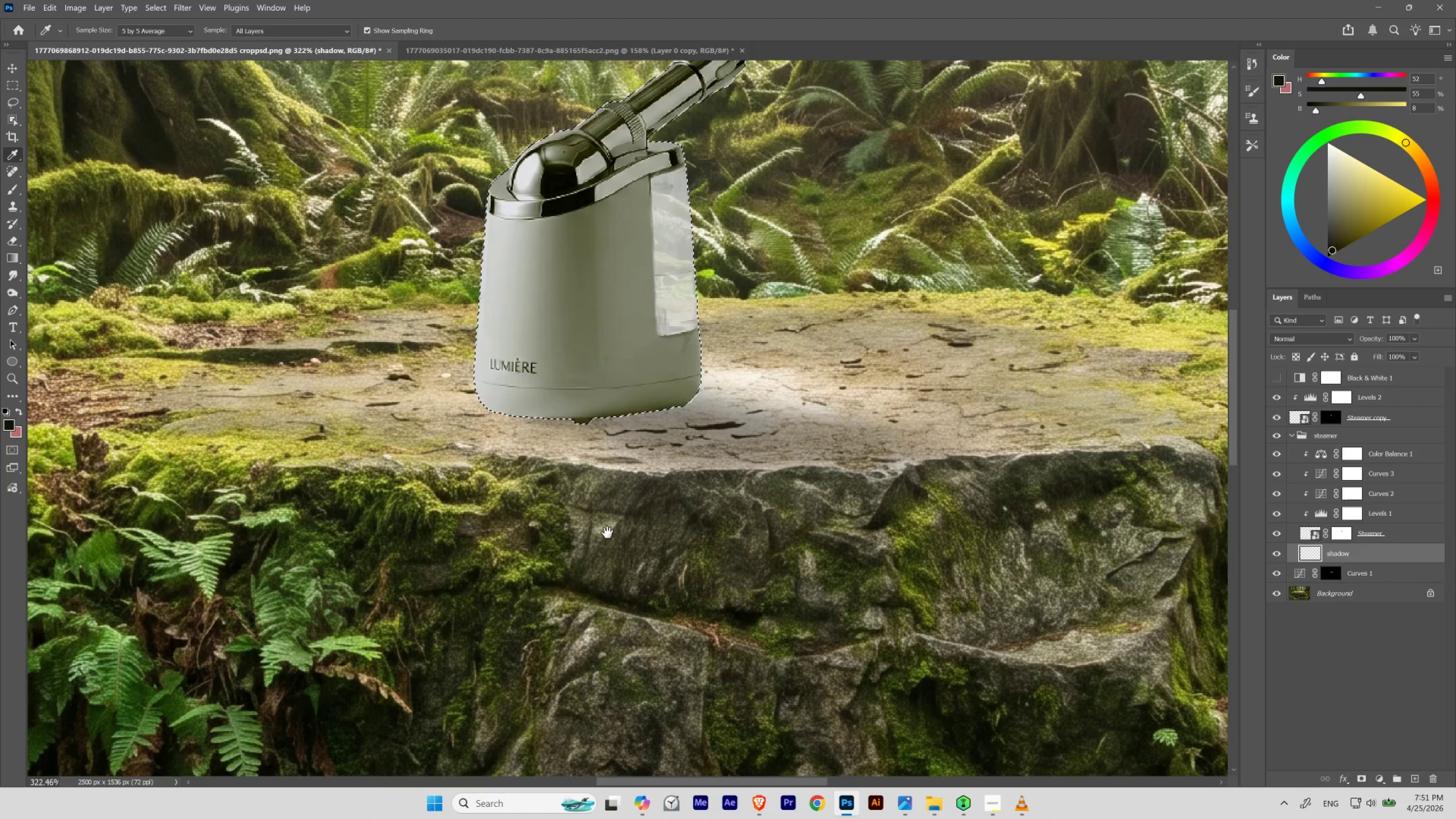 
hold_key(key=Space, duration=1.53)
 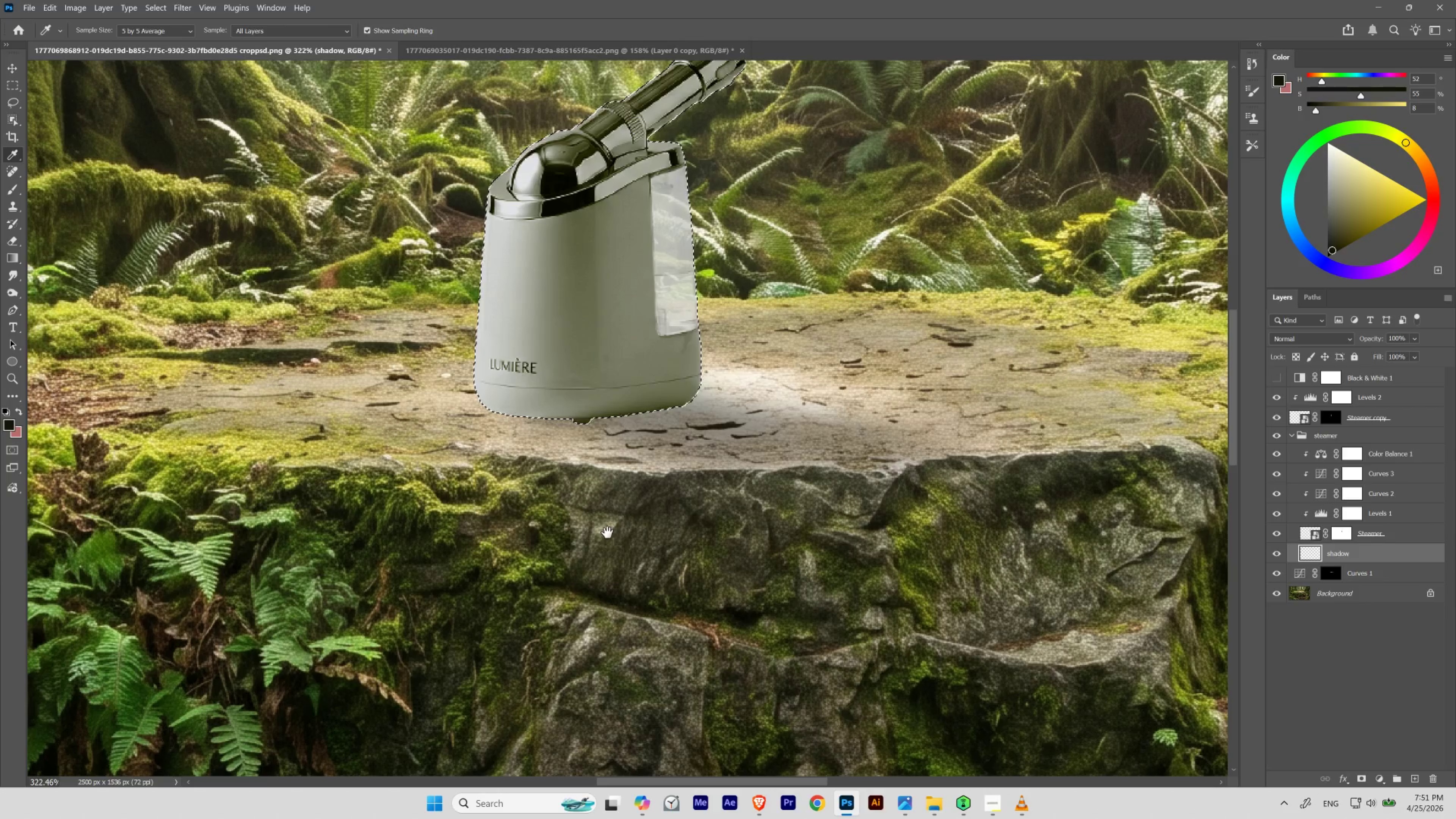 
left_click_drag(start_coordinate=[698, 472], to_coordinate=[669, 480])
 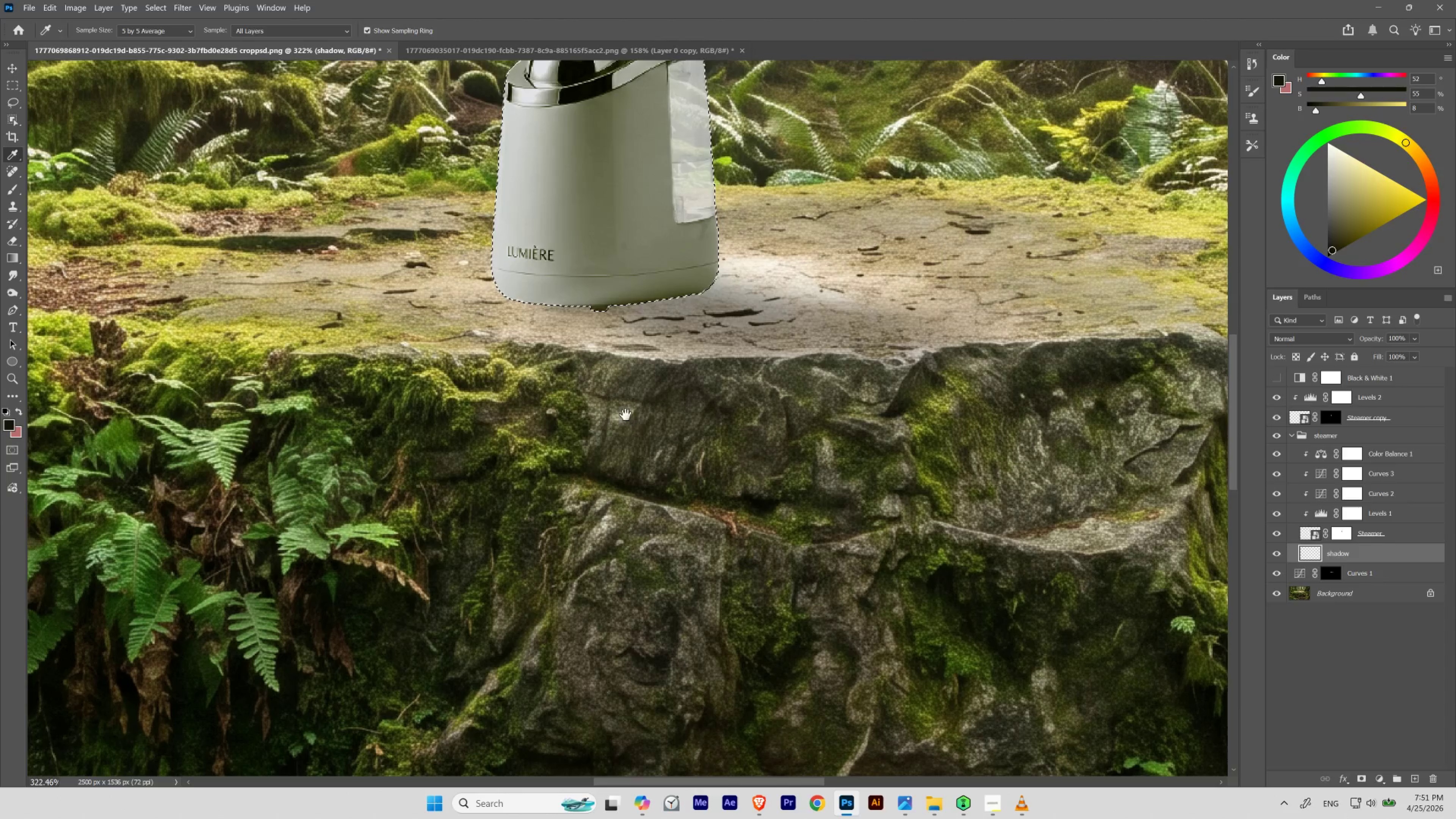 
left_click_drag(start_coordinate=[625, 420], to_coordinate=[607, 532])
 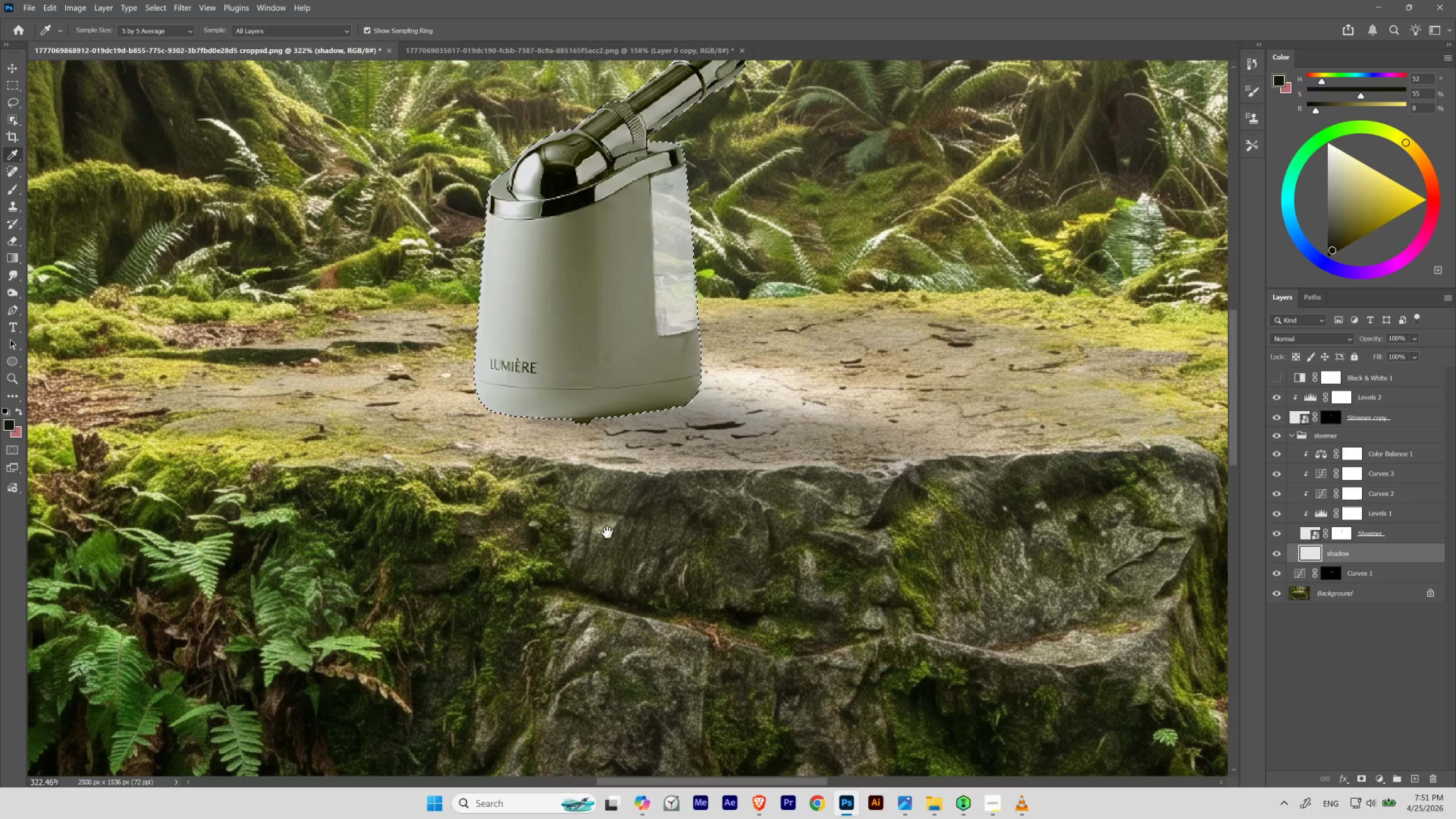 
hold_key(key=Space, duration=2.34)
 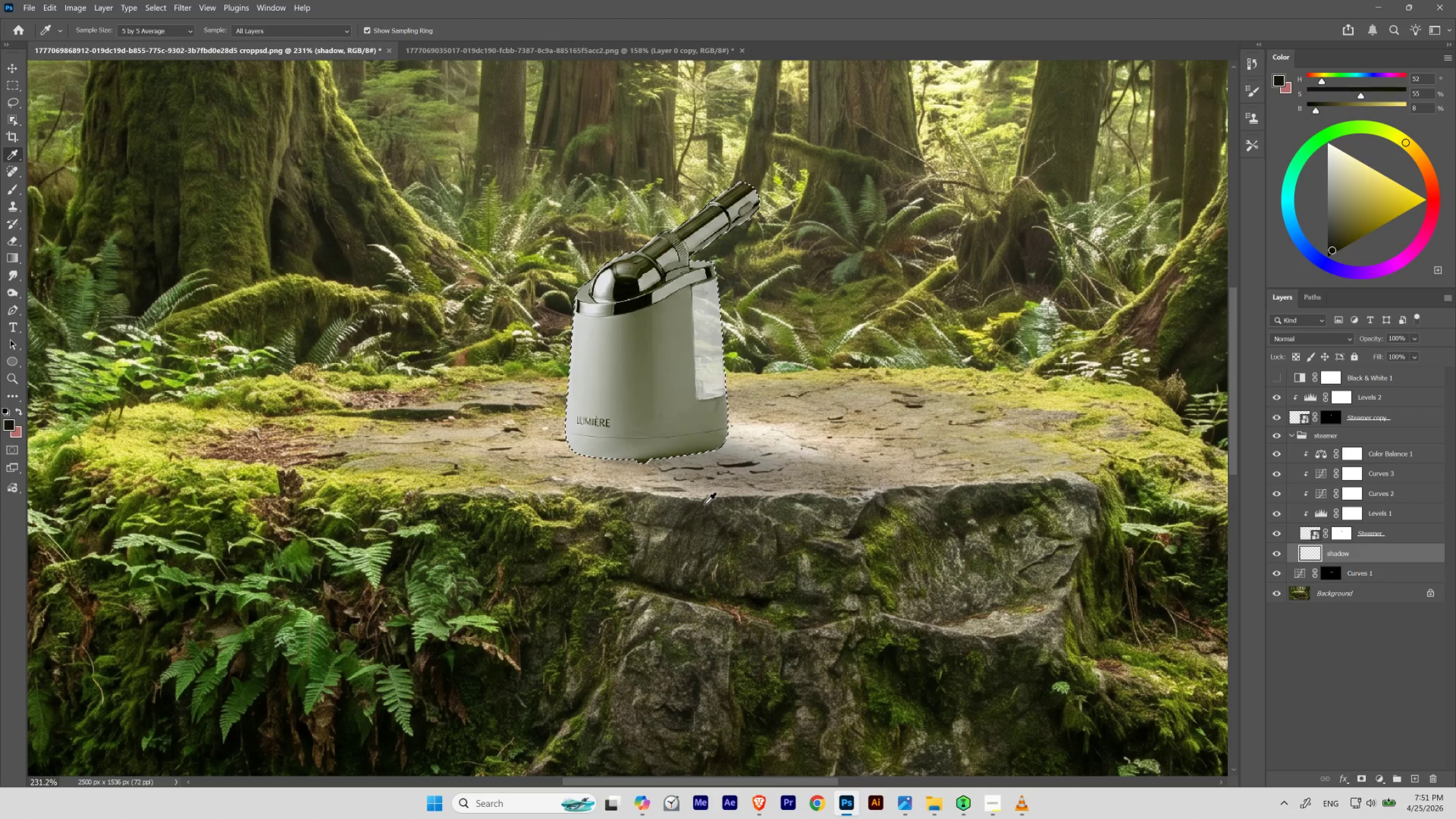 
hold_key(key=ControlLeft, duration=0.68)
left_click_drag(start_coordinate=[700, 453], to_coordinate=[685, 465])
 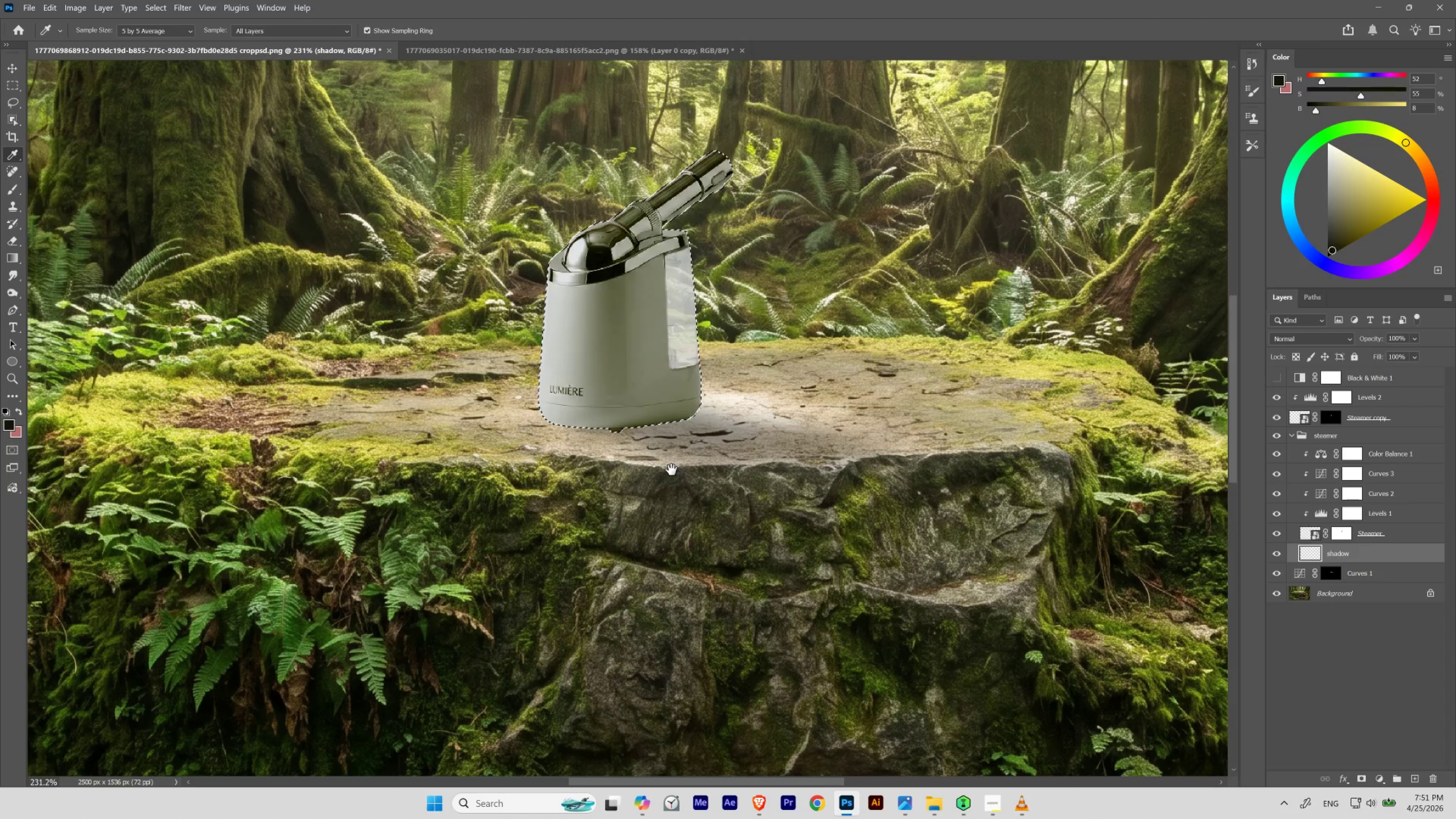 
left_click_drag(start_coordinate=[676, 470], to_coordinate=[703, 501])
 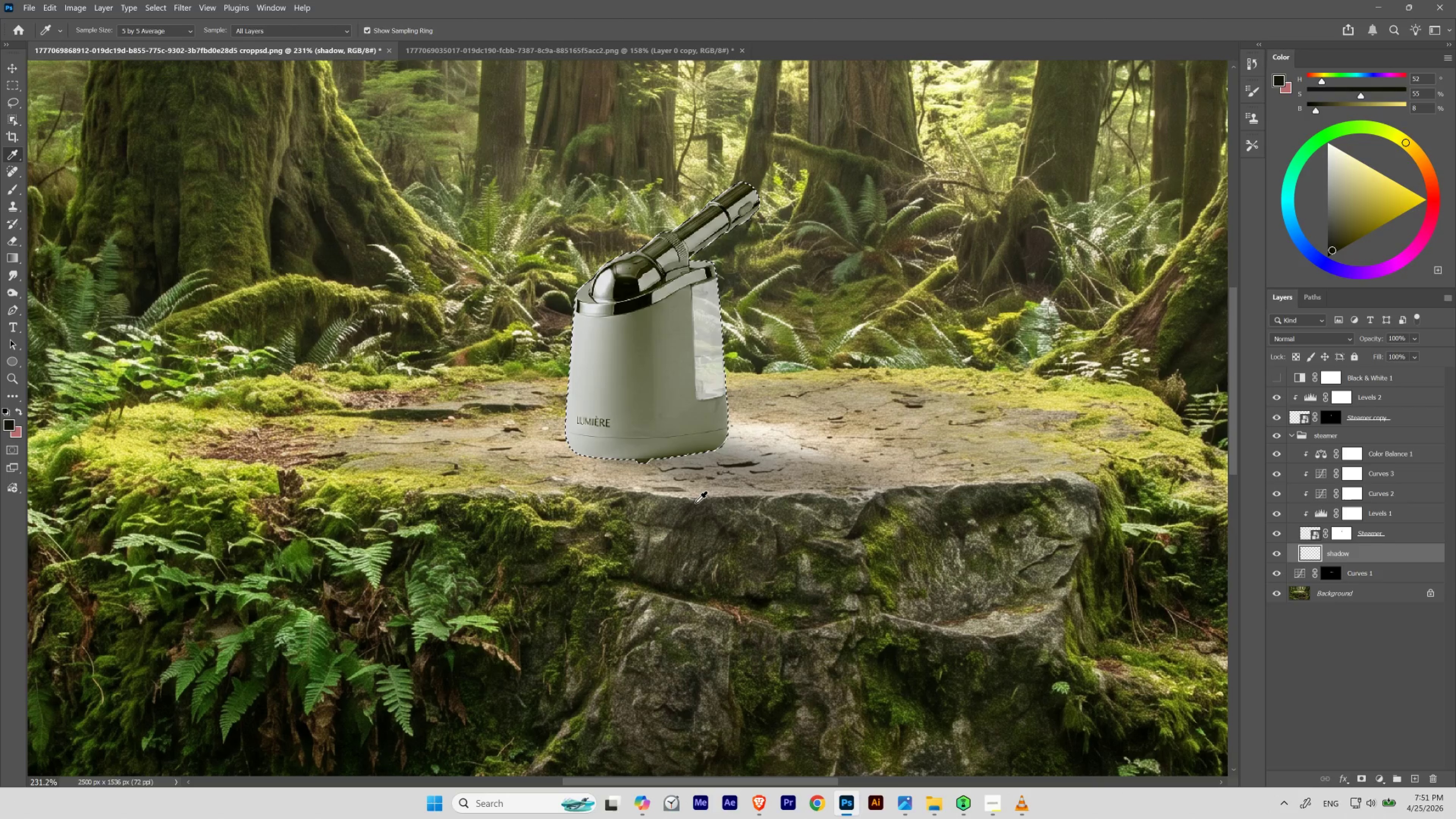 
wait(6.26)
 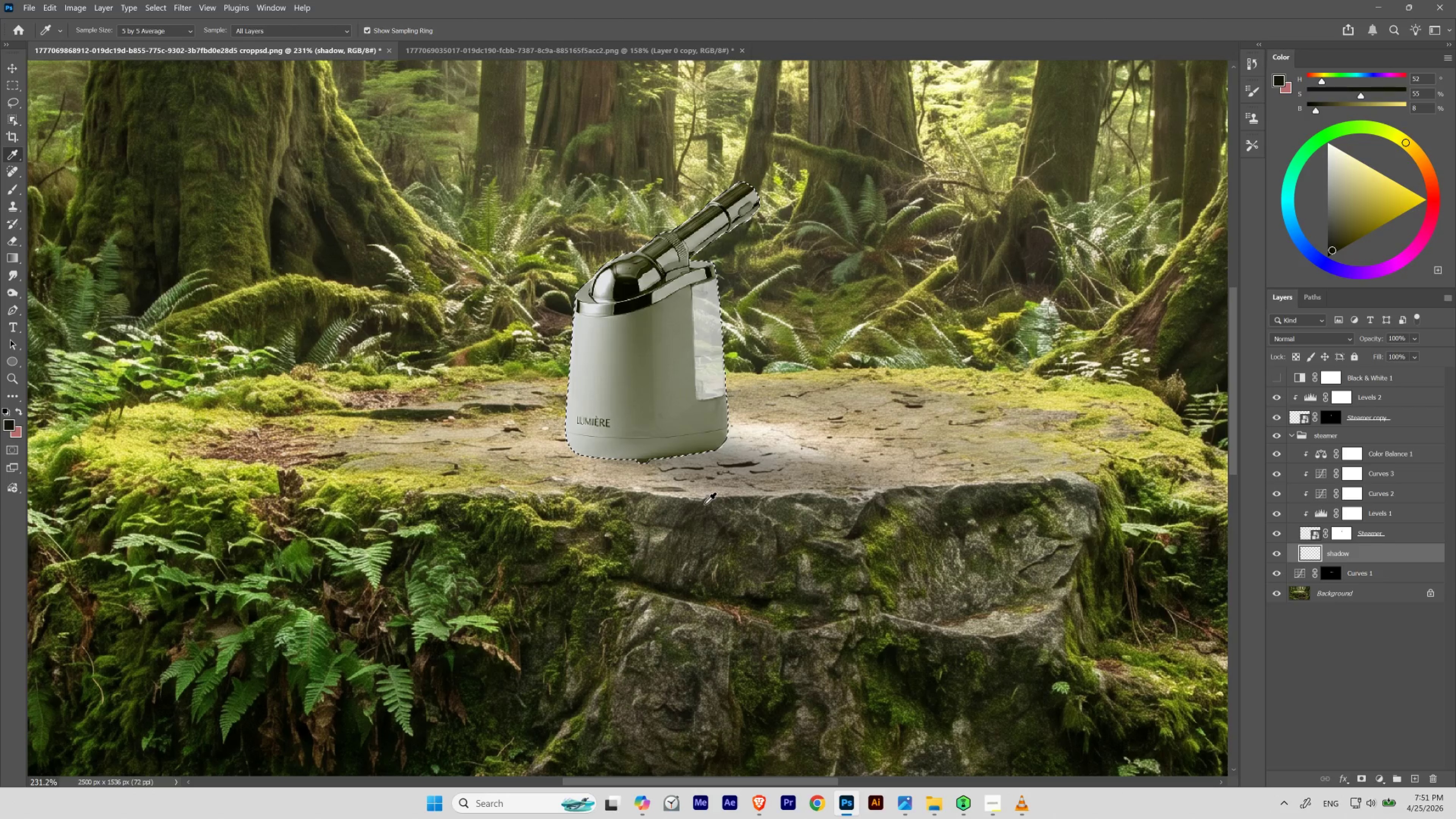 
key(Alt+Backspace)
 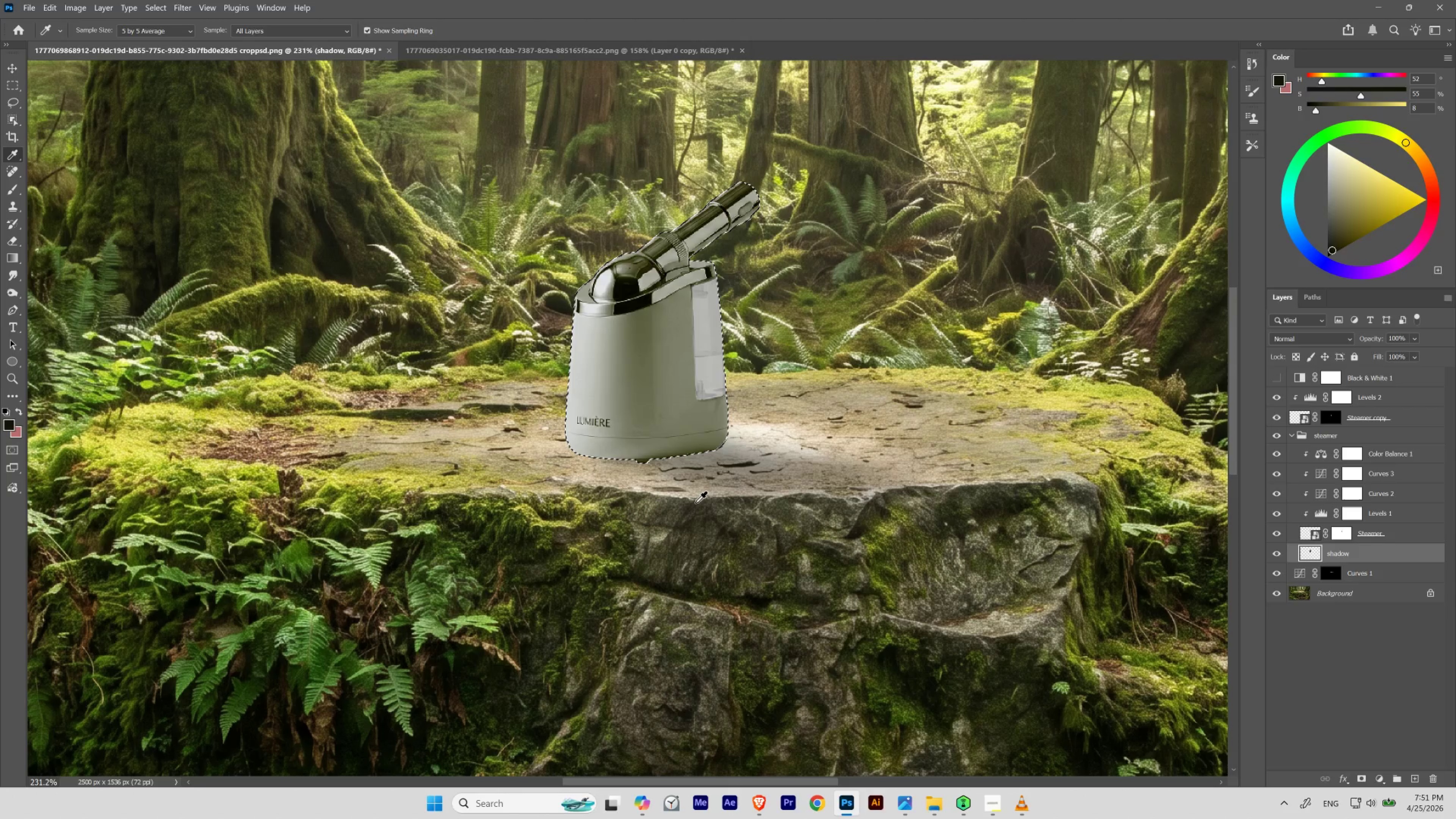 
key(V)
 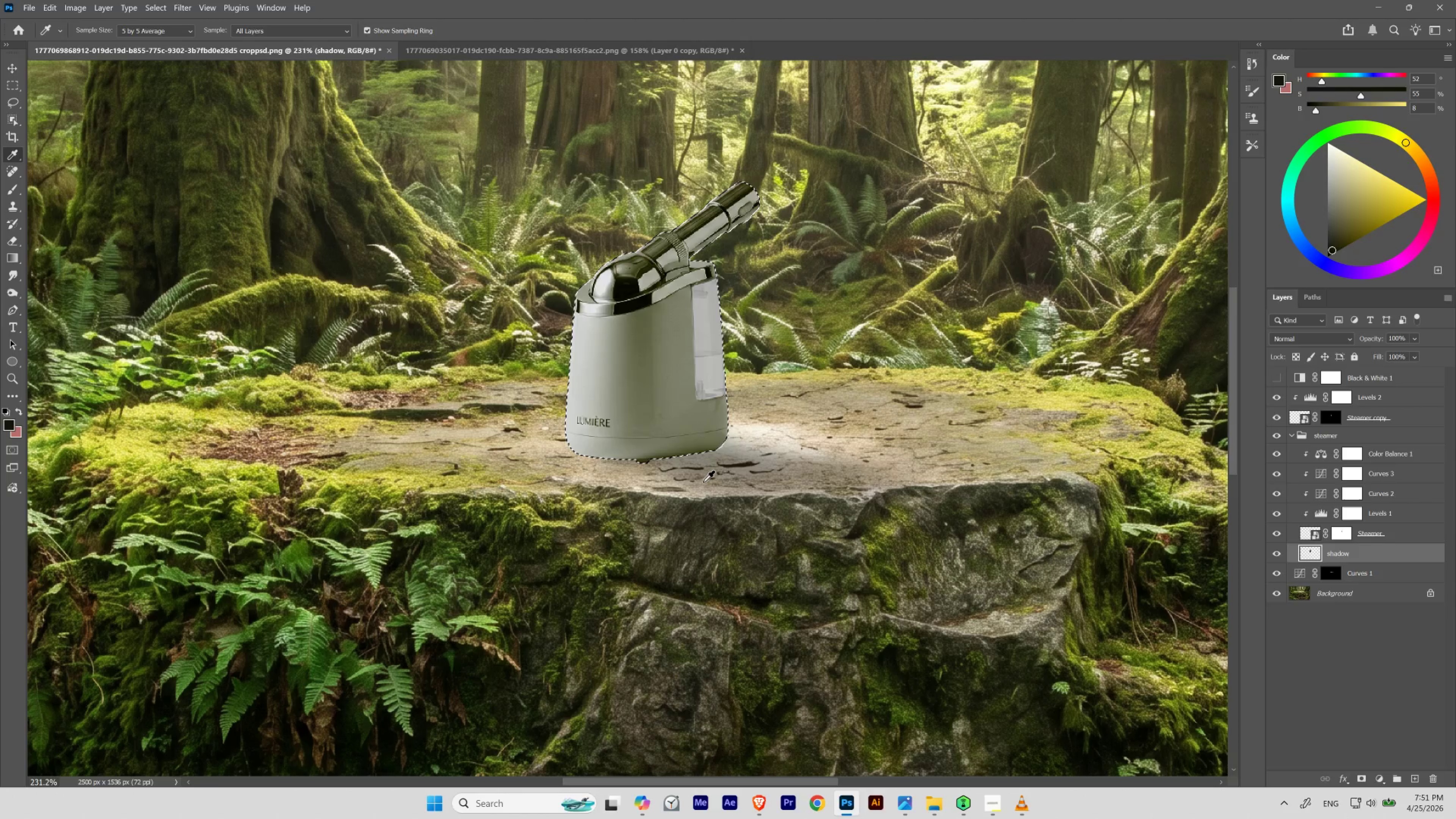 
key(Control+H)
 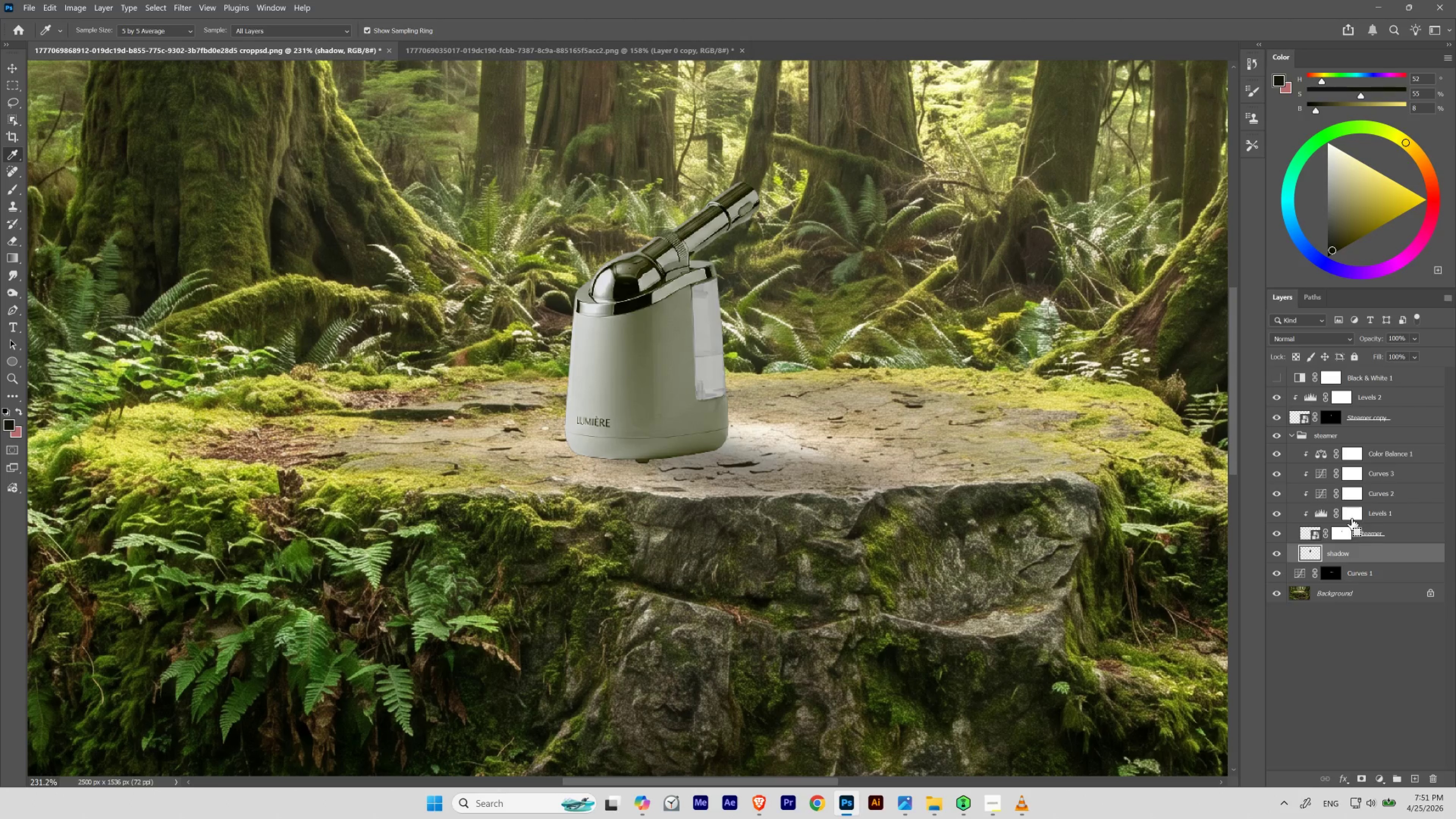 
key(Control+T)
 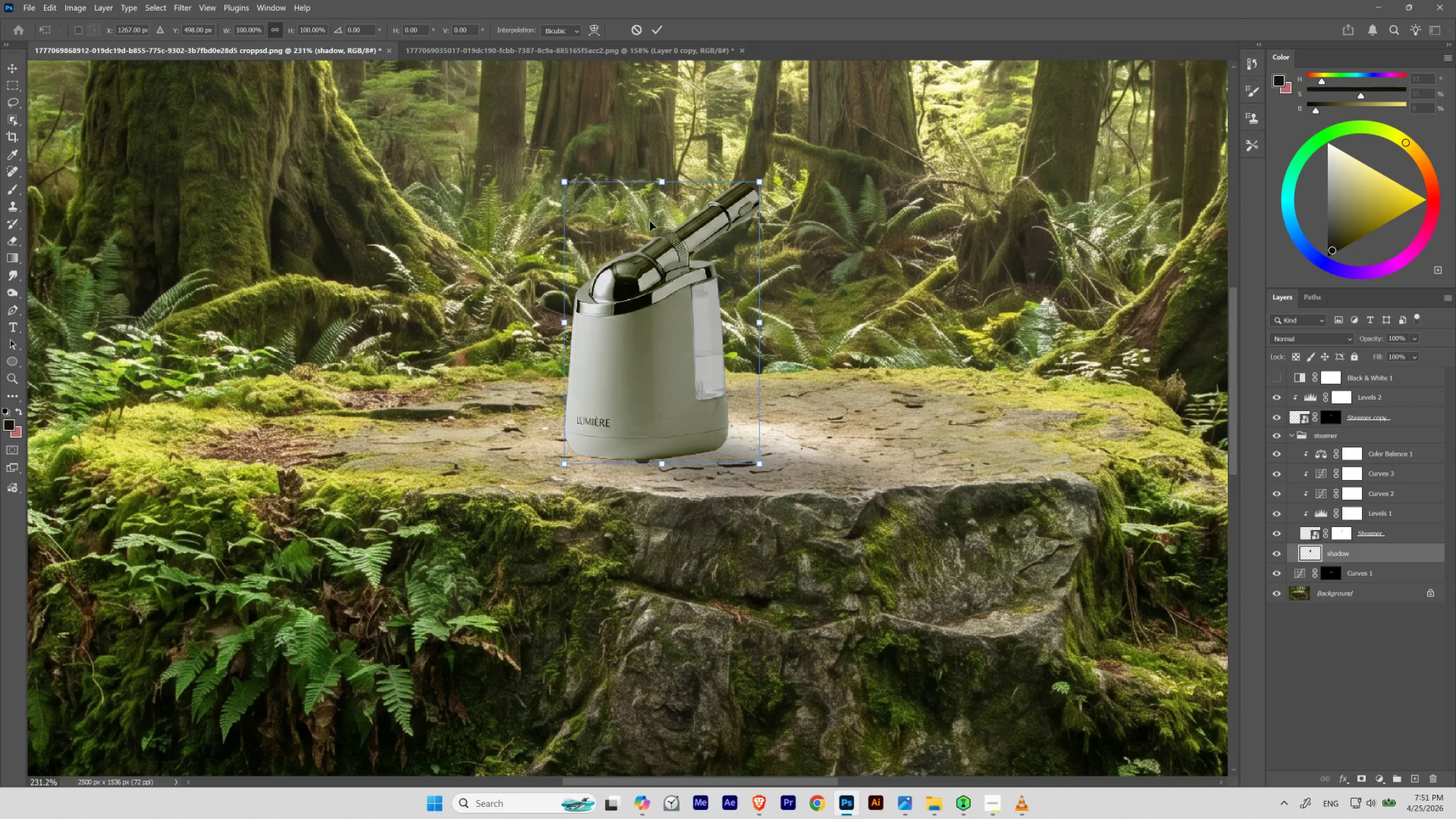 
right_click([688, 271])
 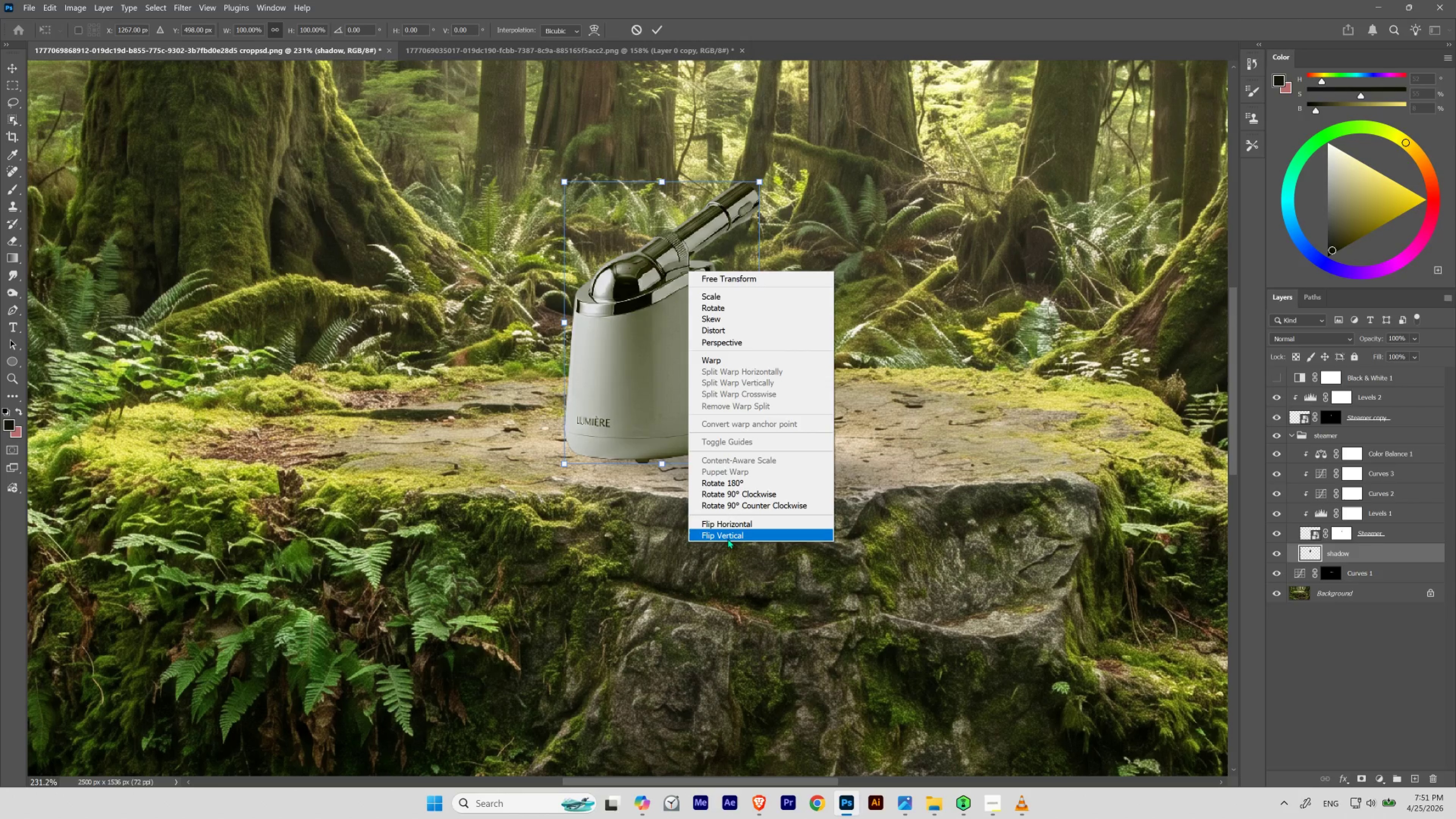 
left_click([727, 539])
 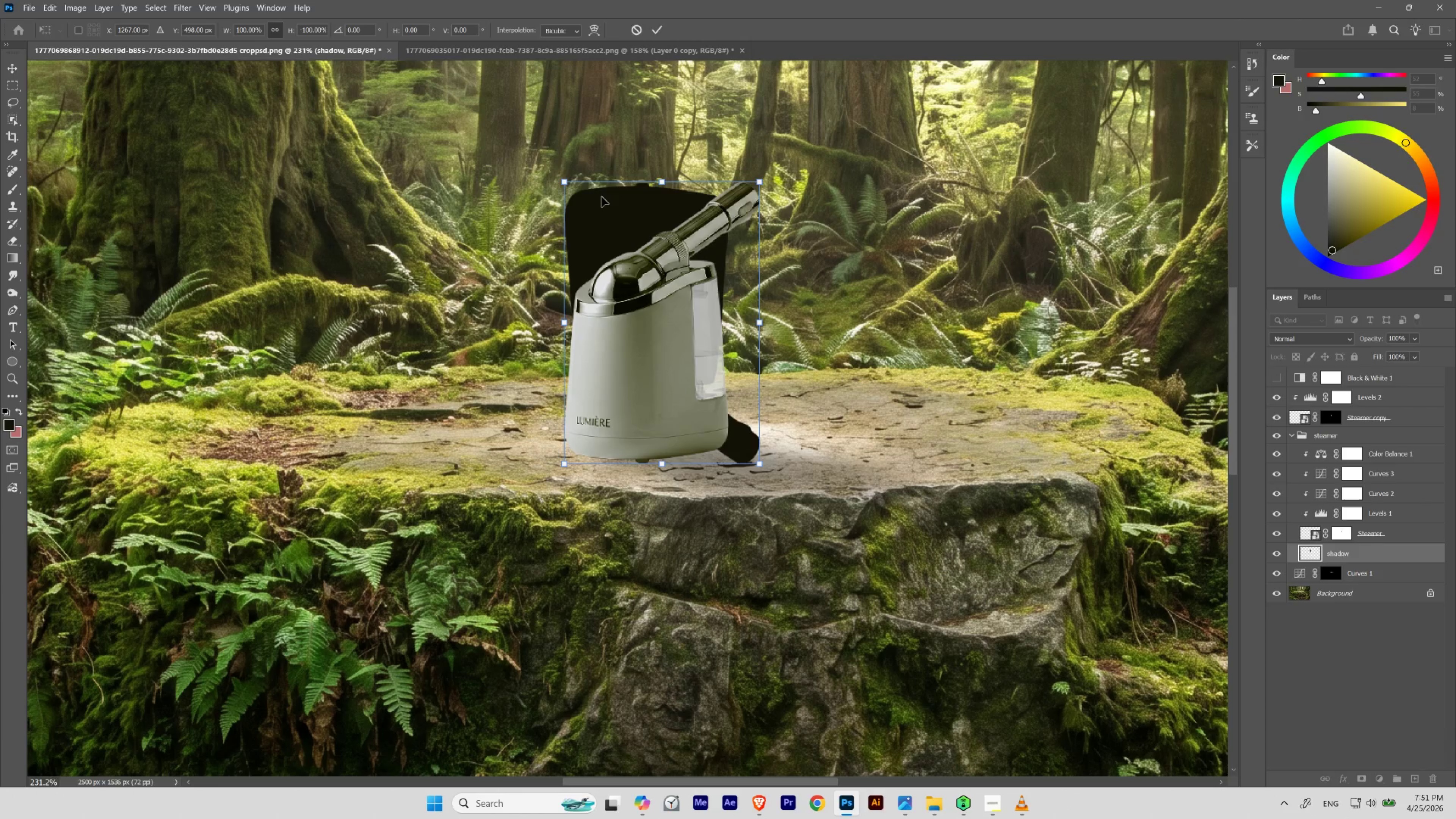 
left_click_drag(start_coordinate=[600, 200], to_coordinate=[604, 446])
 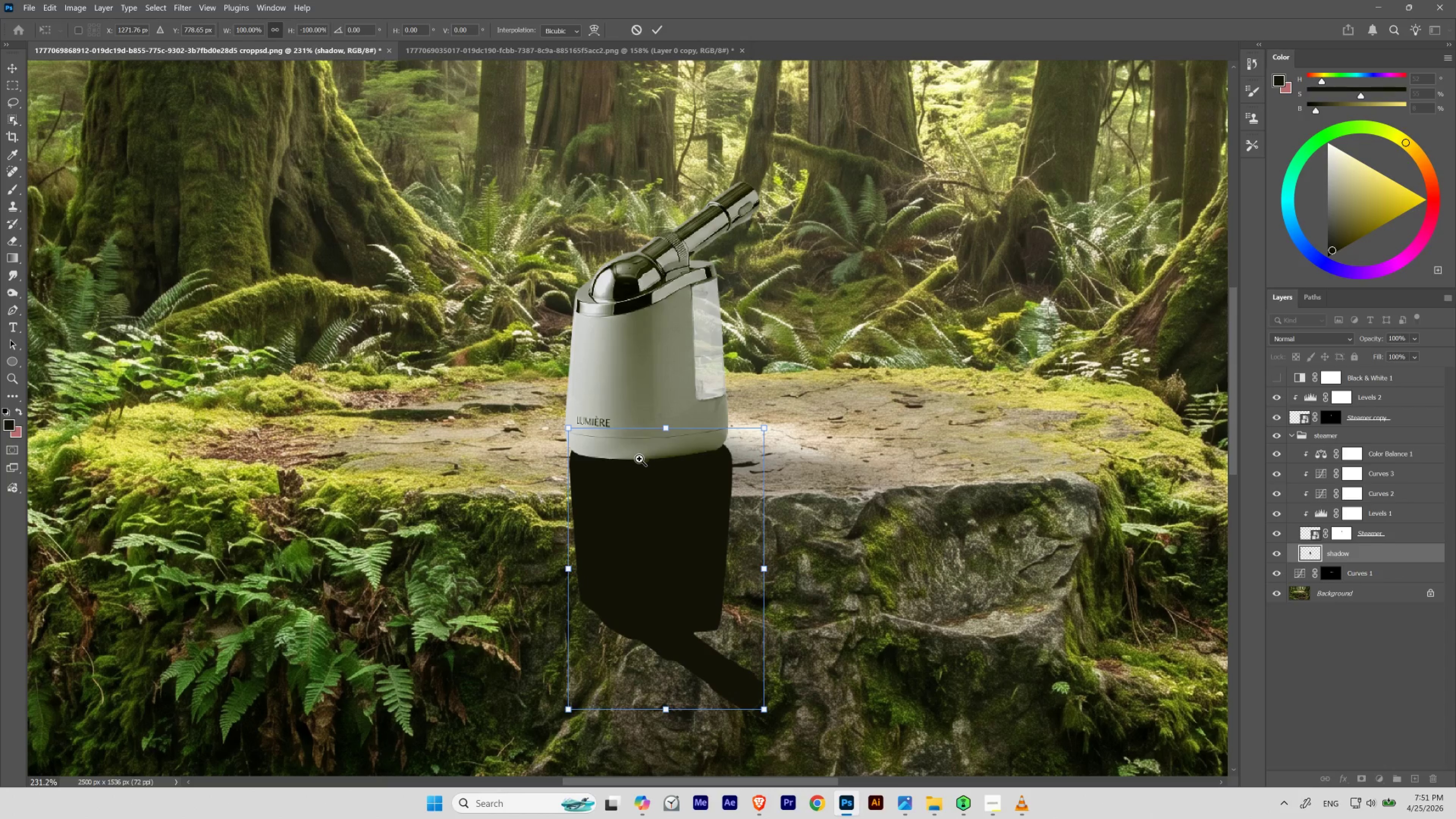 
hold_key(key=ControlLeft, duration=0.72)
 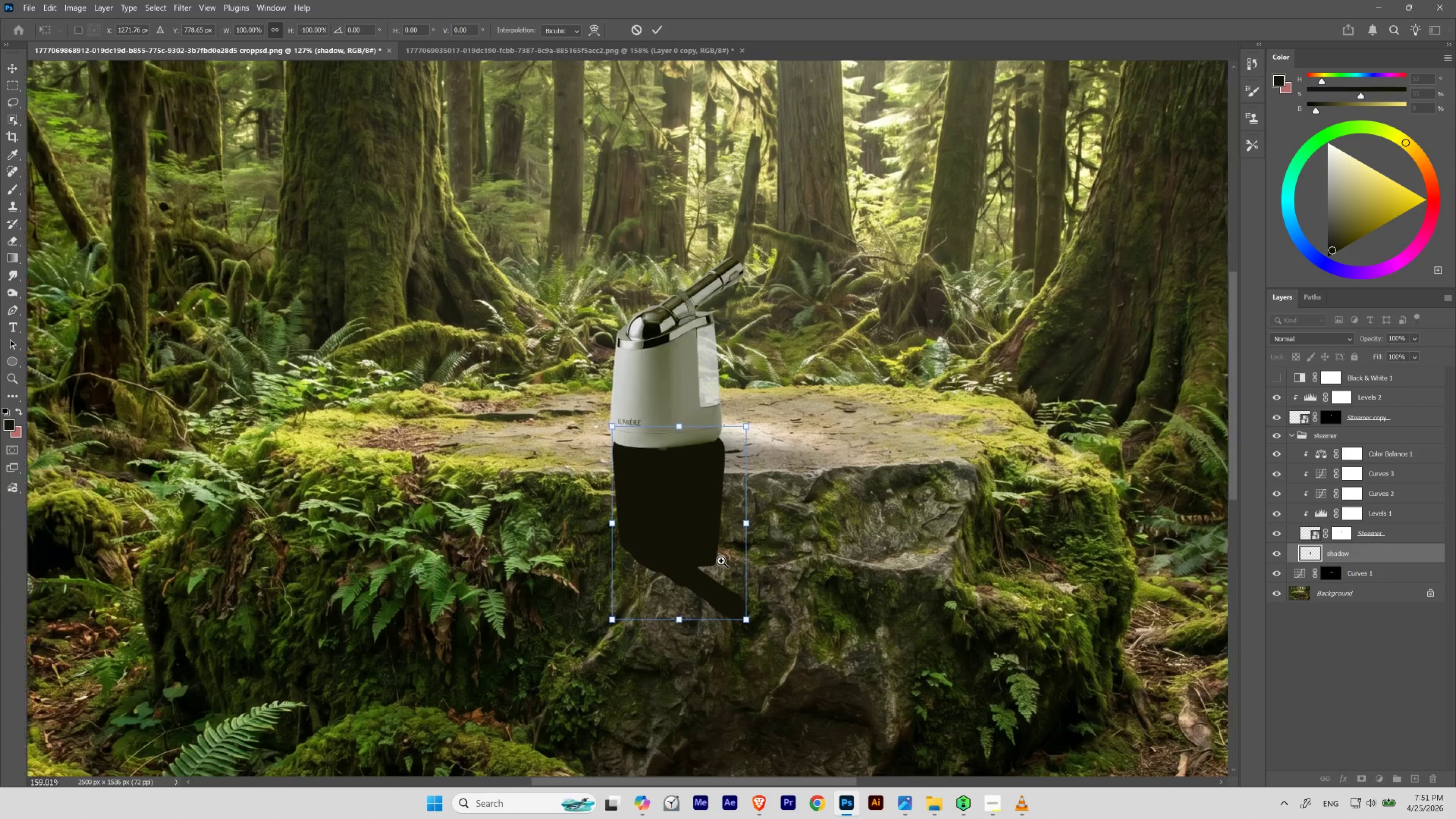 
hold_key(key=Space, duration=1.54)
 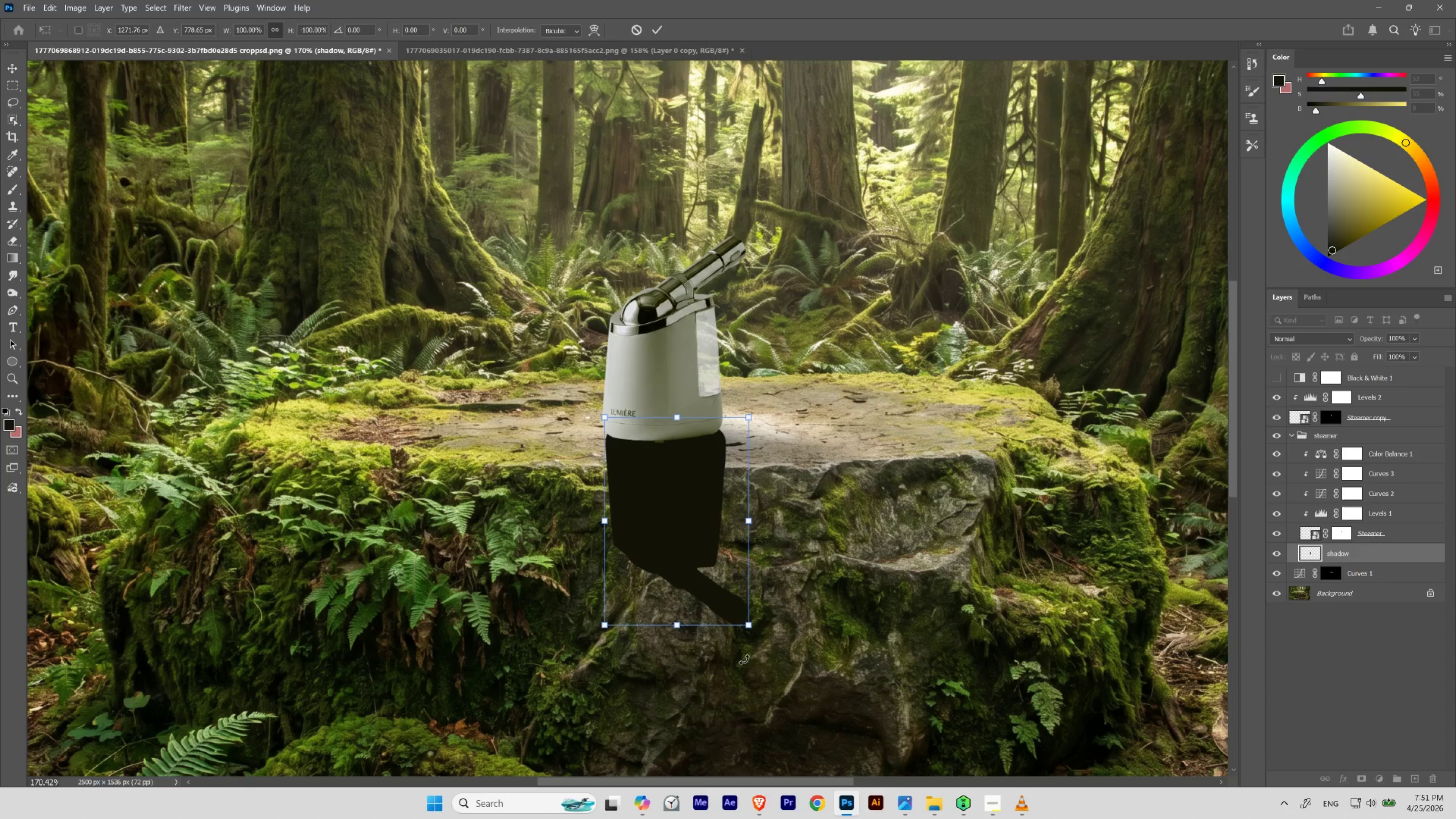 
left_click_drag(start_coordinate=[709, 479], to_coordinate=[688, 492])
 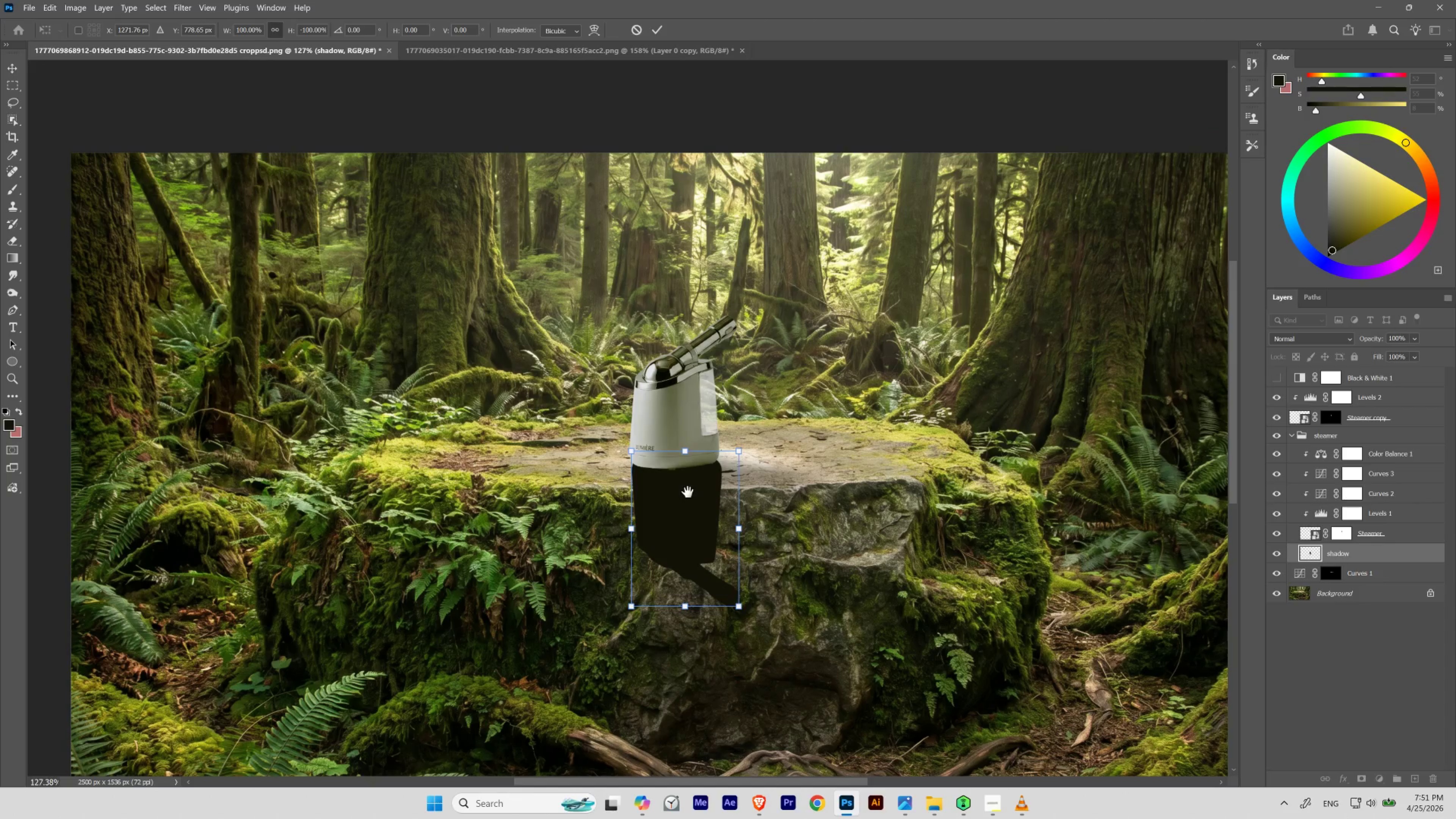 
hold_key(key=ControlLeft, duration=0.73)
left_click_drag(start_coordinate=[710, 550], to_coordinate=[722, 562])
 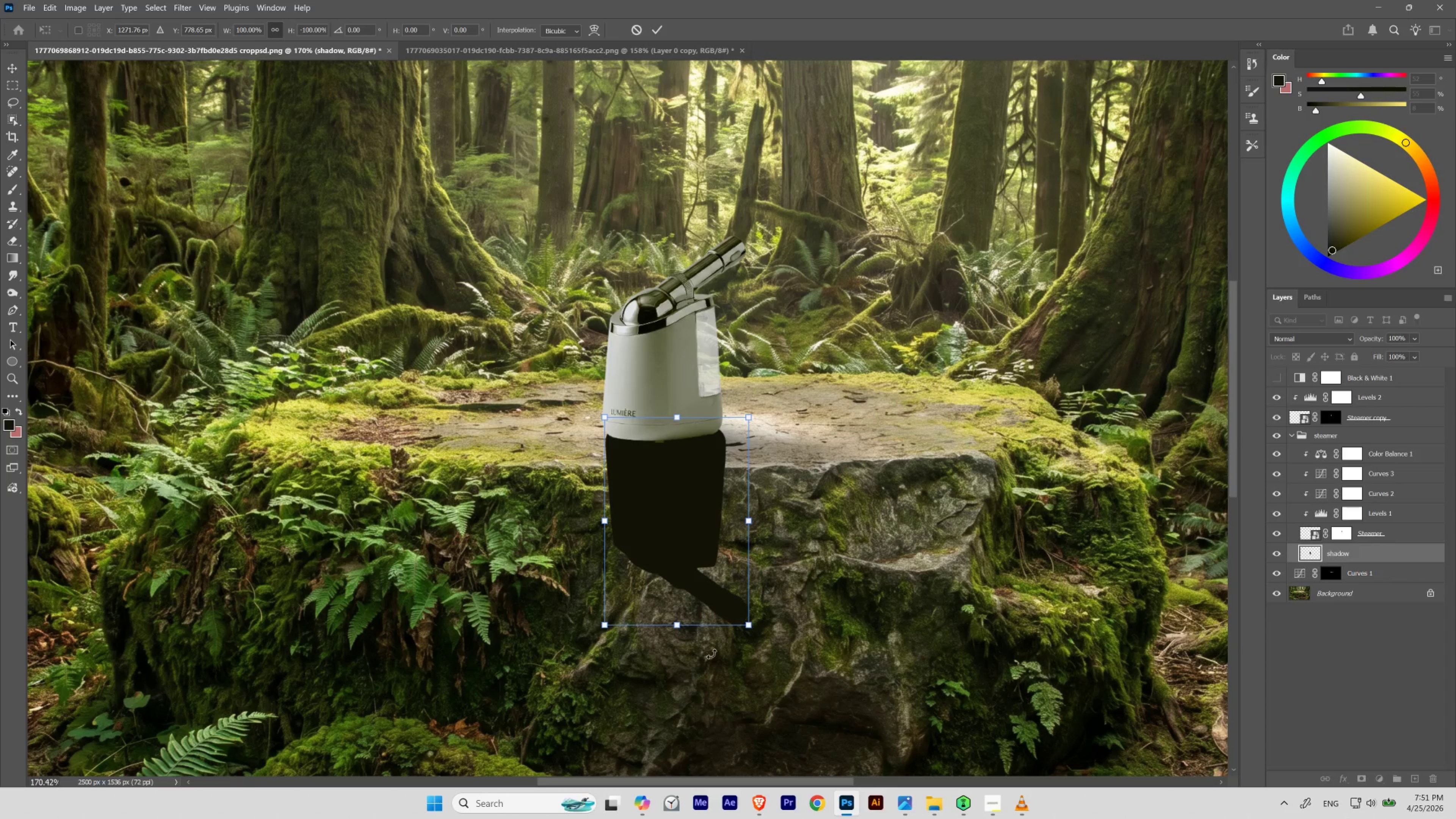 
hold_key(key=ControlLeft, duration=6.66)
left_click_drag(start_coordinate=[677, 627], to_coordinate=[892, 539])
 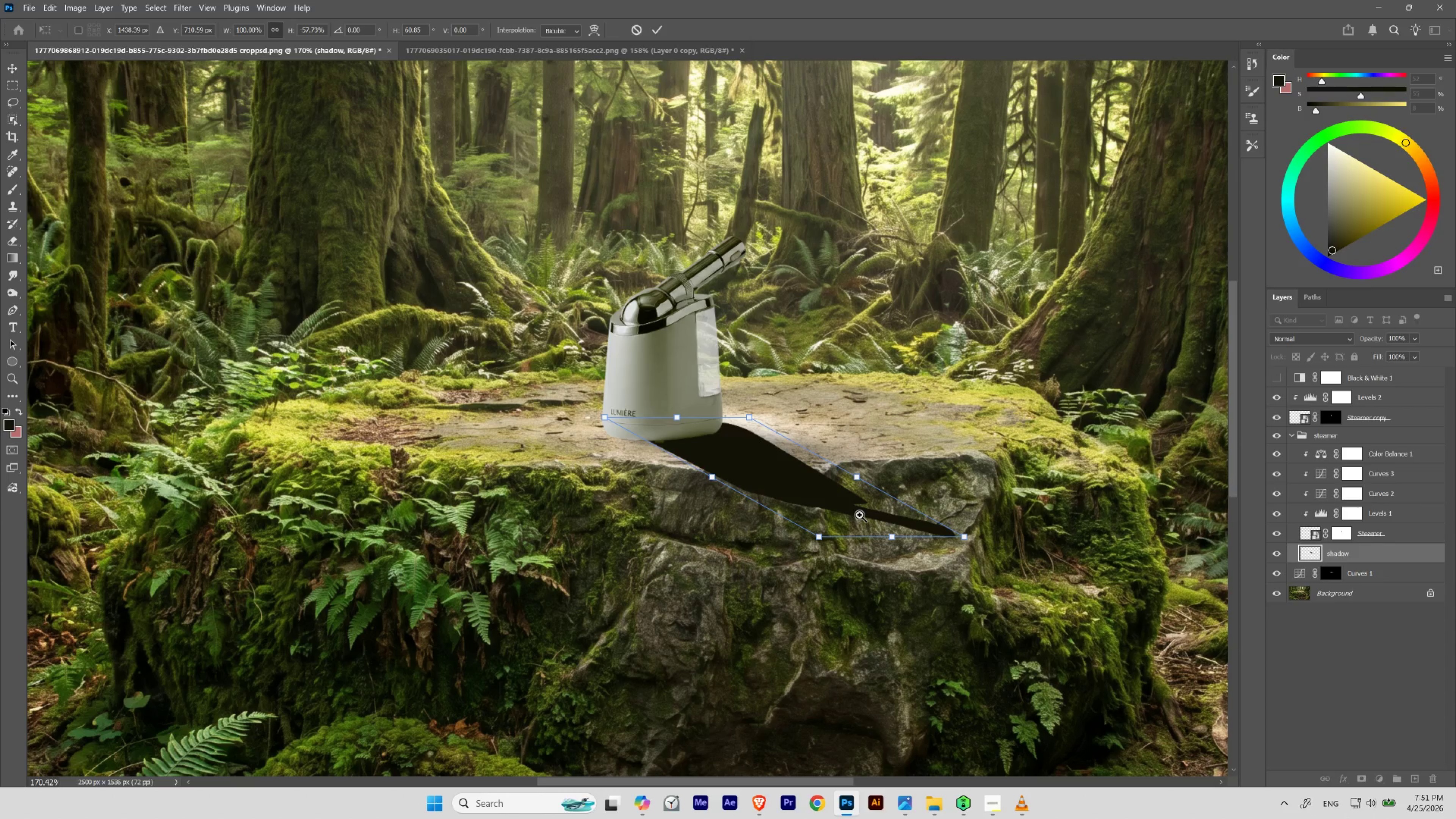 
hold_key(key=Space, duration=0.72)
 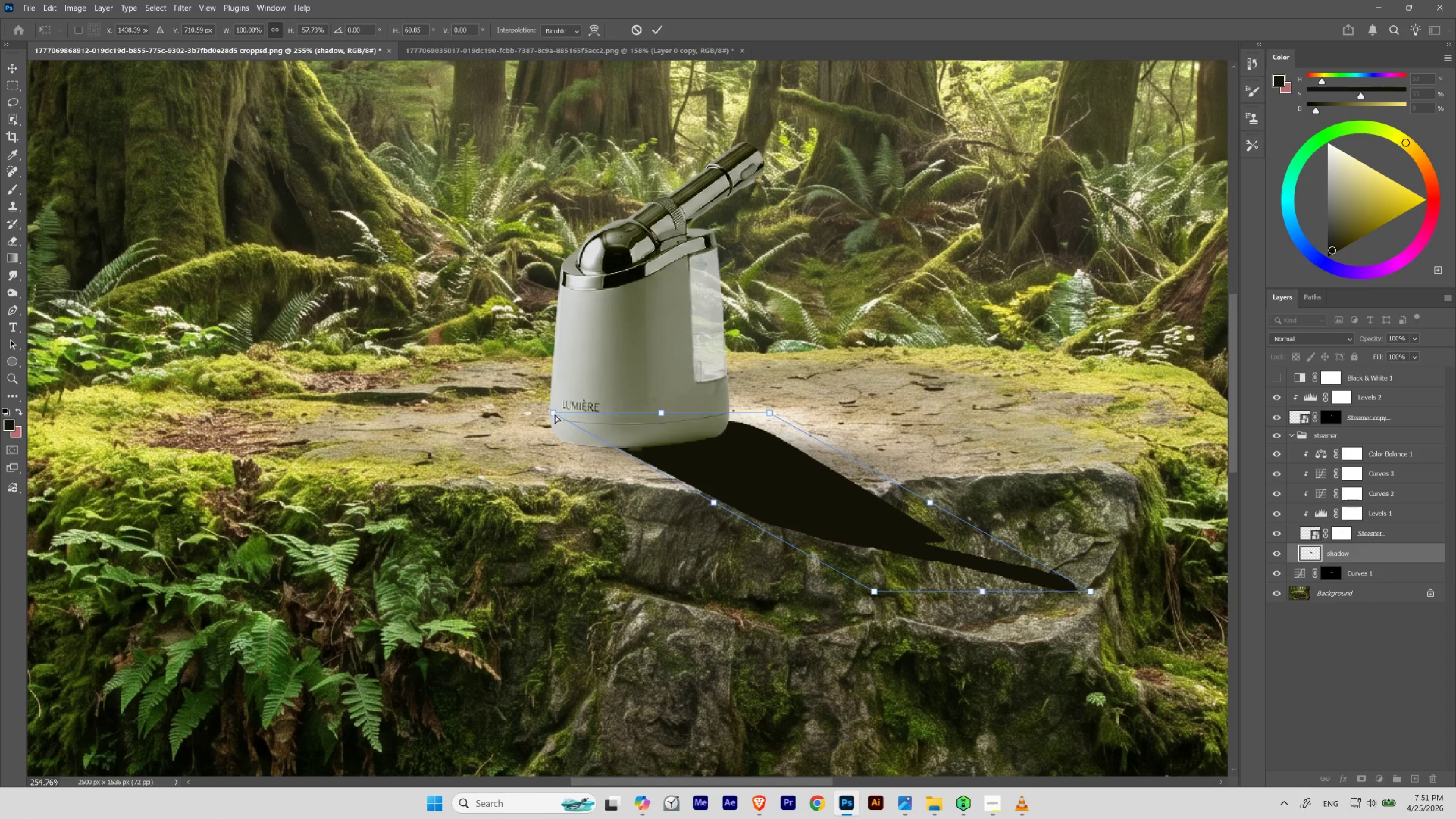 
left_click_drag(start_coordinate=[709, 427], to_coordinate=[725, 438])
 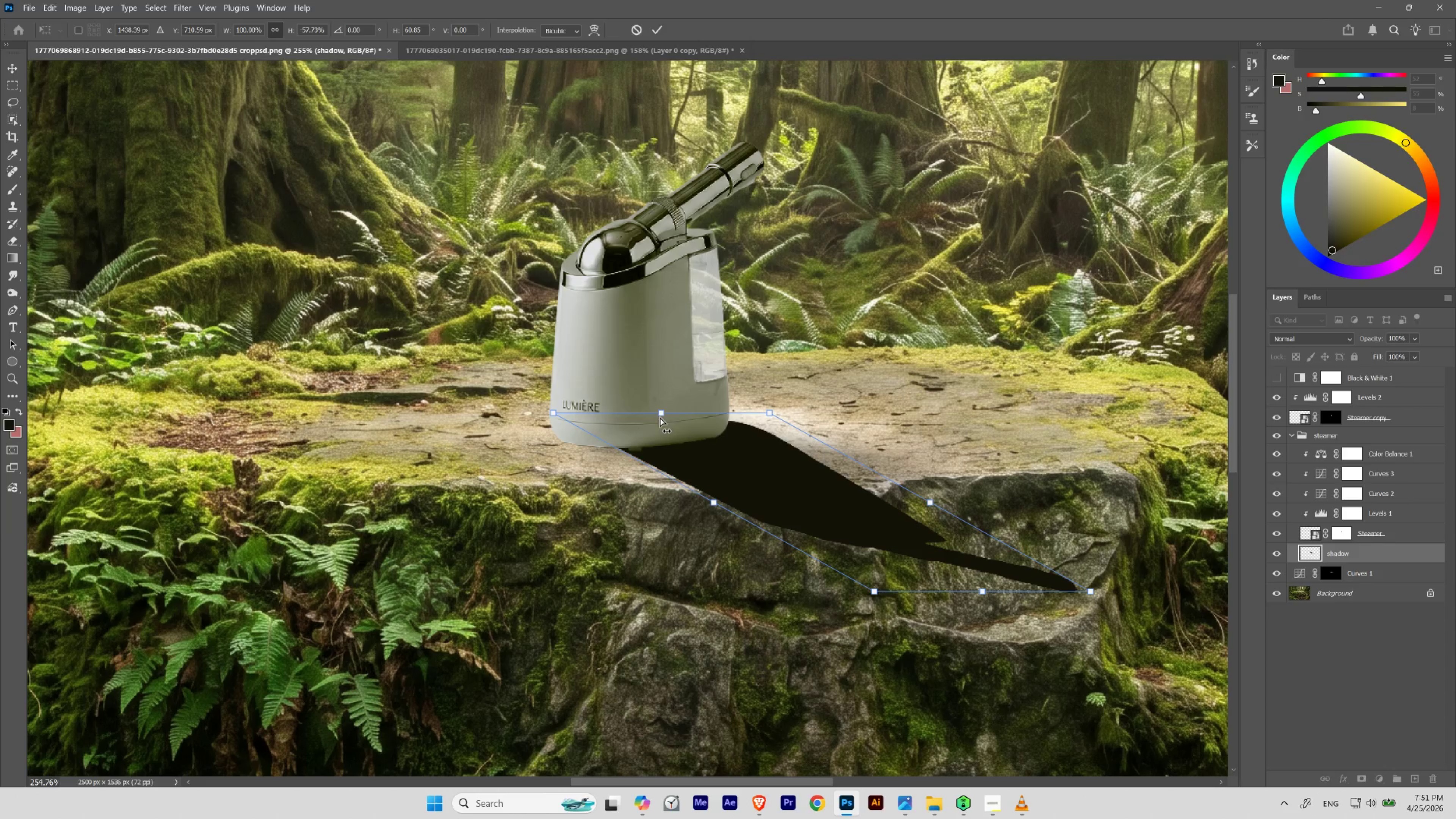 
left_click_drag(start_coordinate=[701, 452], to_coordinate=[678, 469])
 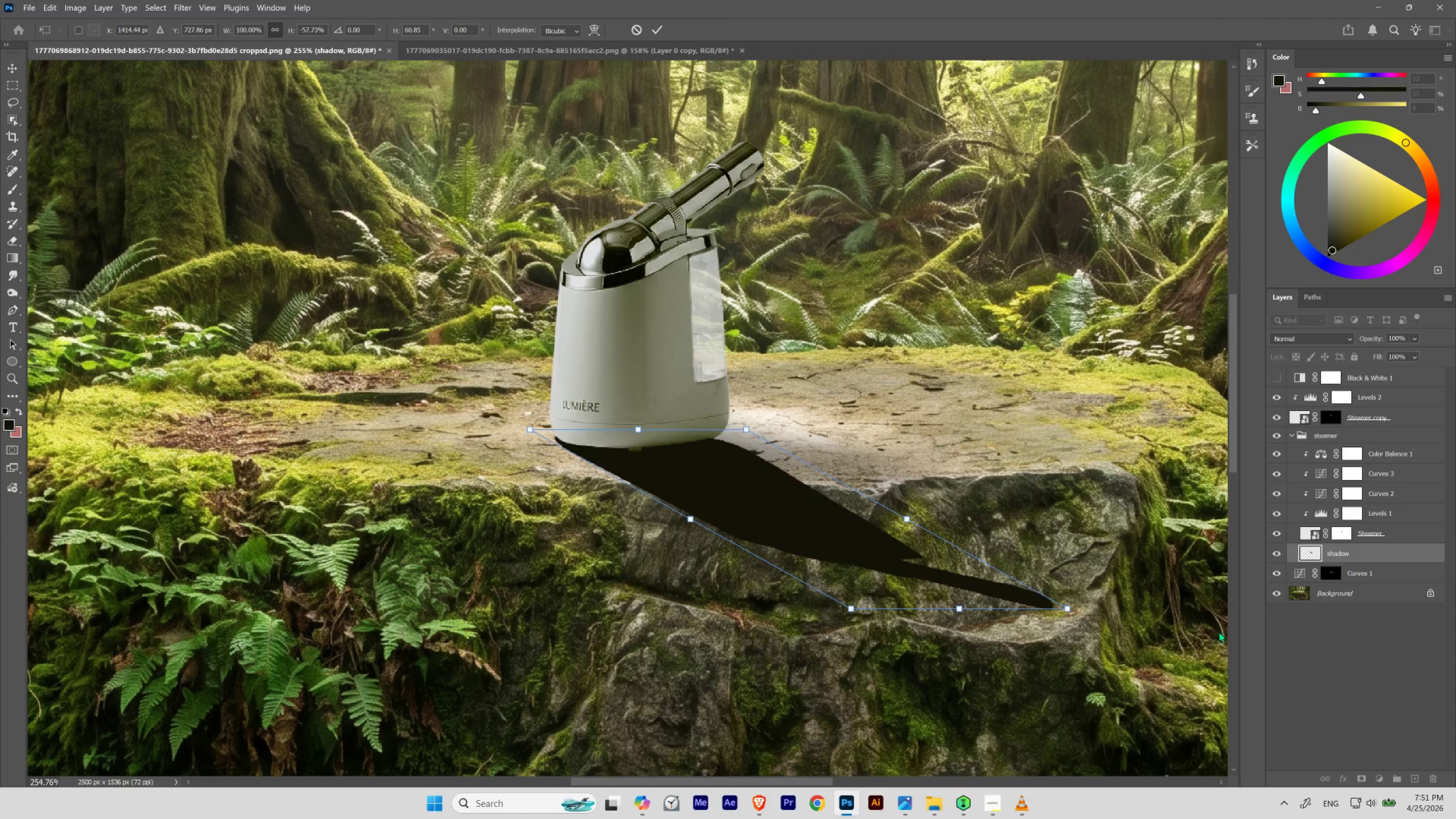 
left_click_drag(start_coordinate=[960, 614], to_coordinate=[982, 554])
 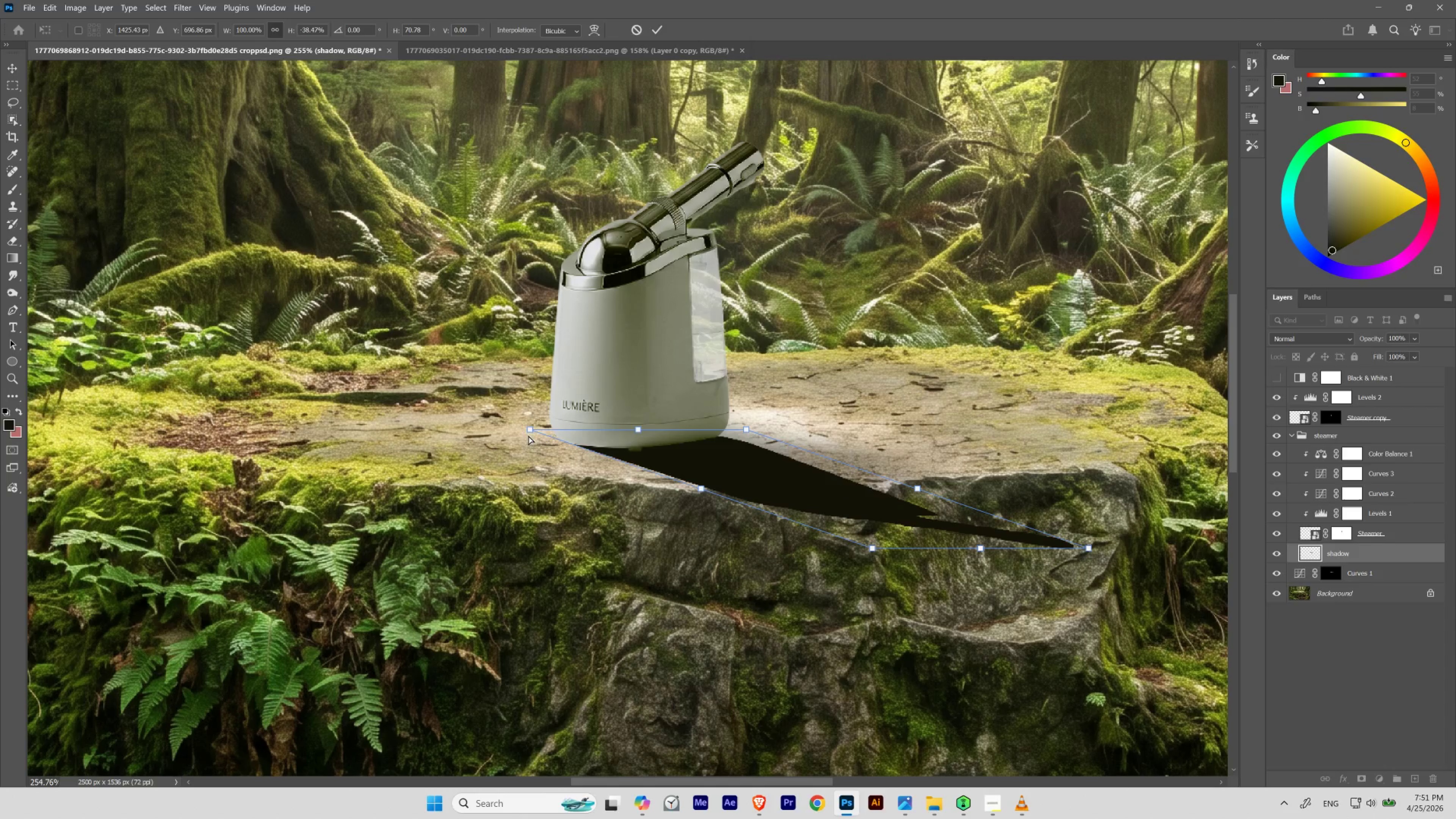 
left_click_drag(start_coordinate=[529, 430], to_coordinate=[542, 441])
 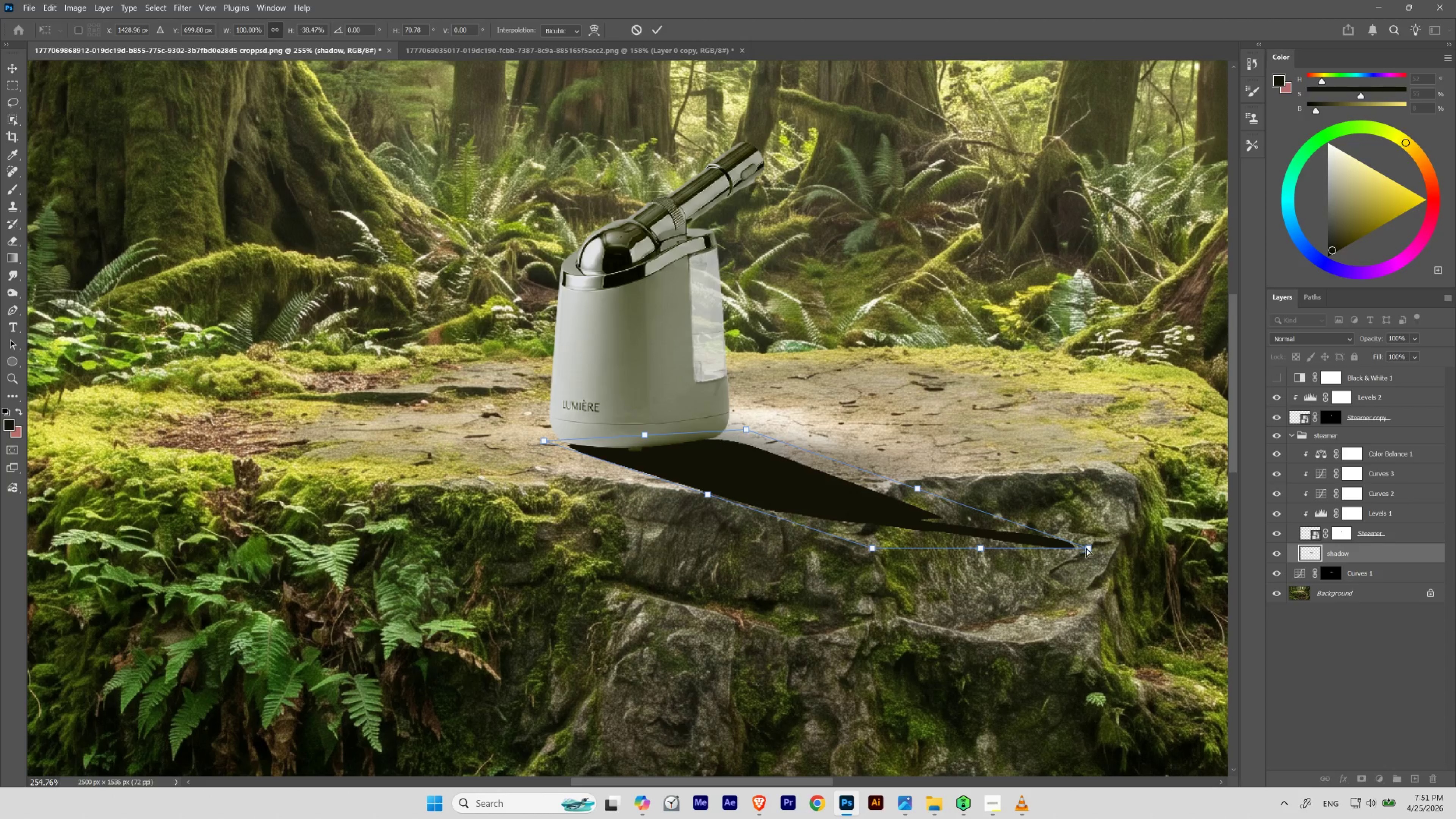 
left_click_drag(start_coordinate=[1087, 545], to_coordinate=[1012, 476])
 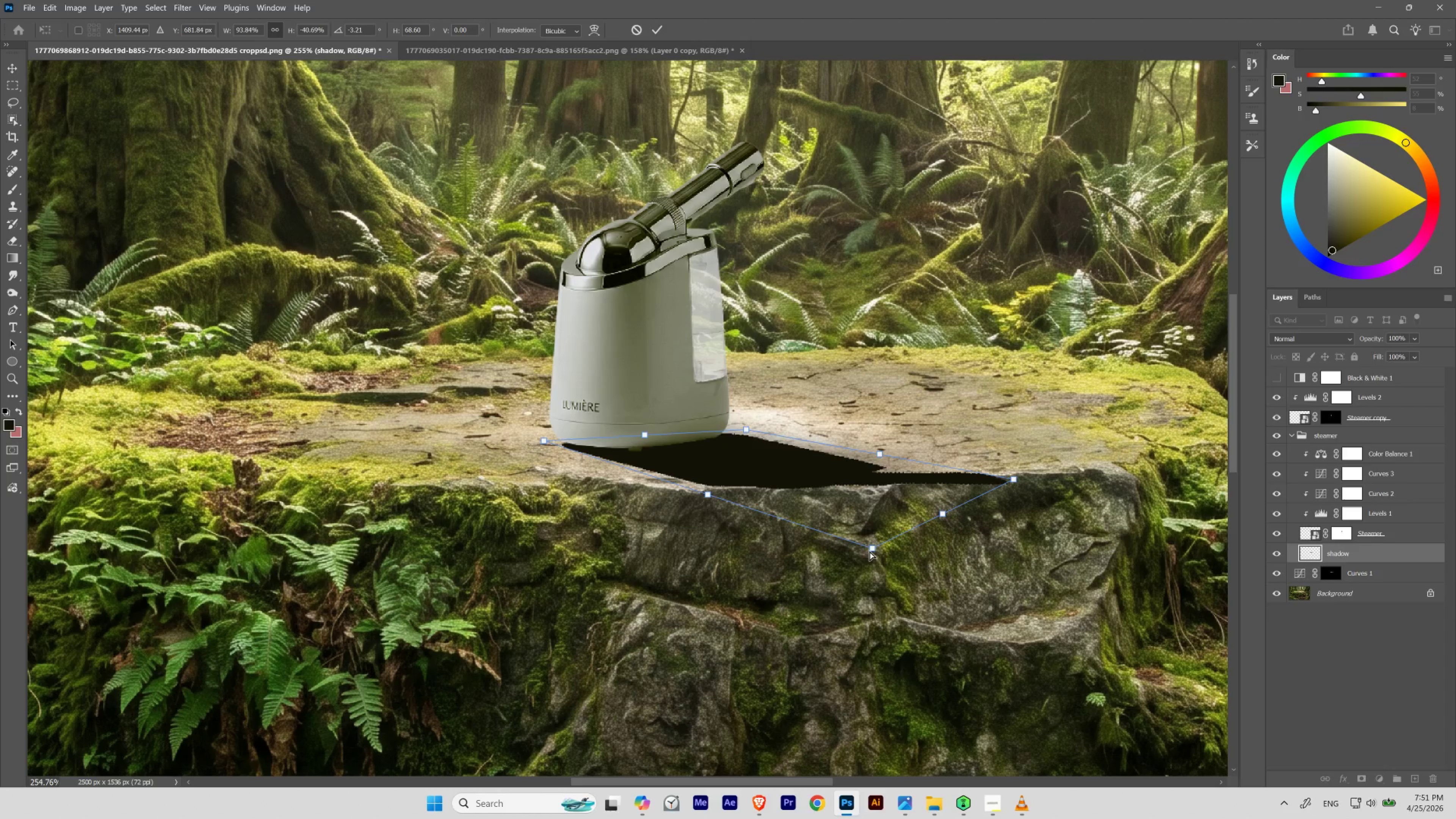 
left_click_drag(start_coordinate=[869, 550], to_coordinate=[836, 530])
 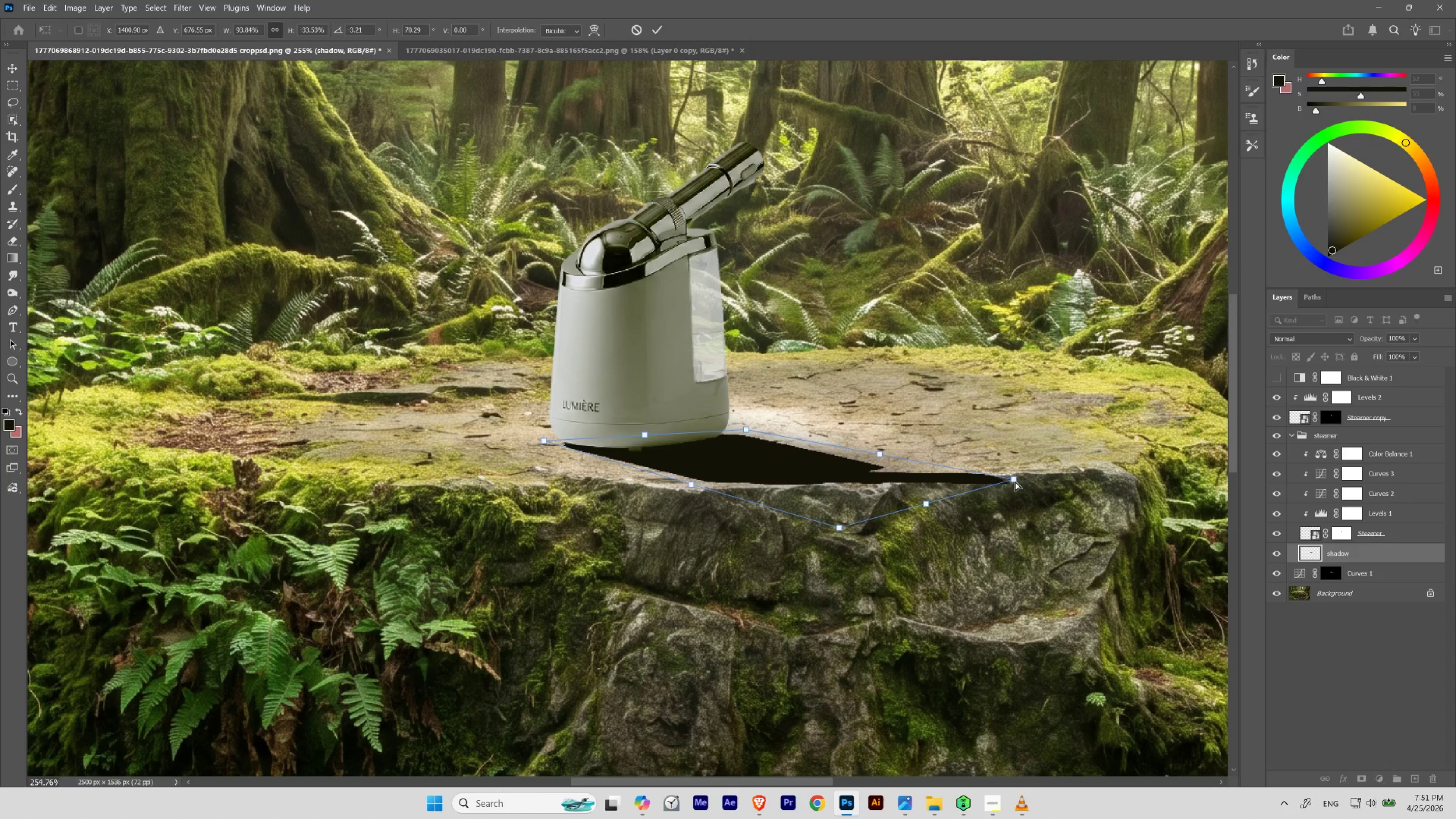 
left_click_drag(start_coordinate=[1015, 480], to_coordinate=[992, 473])
 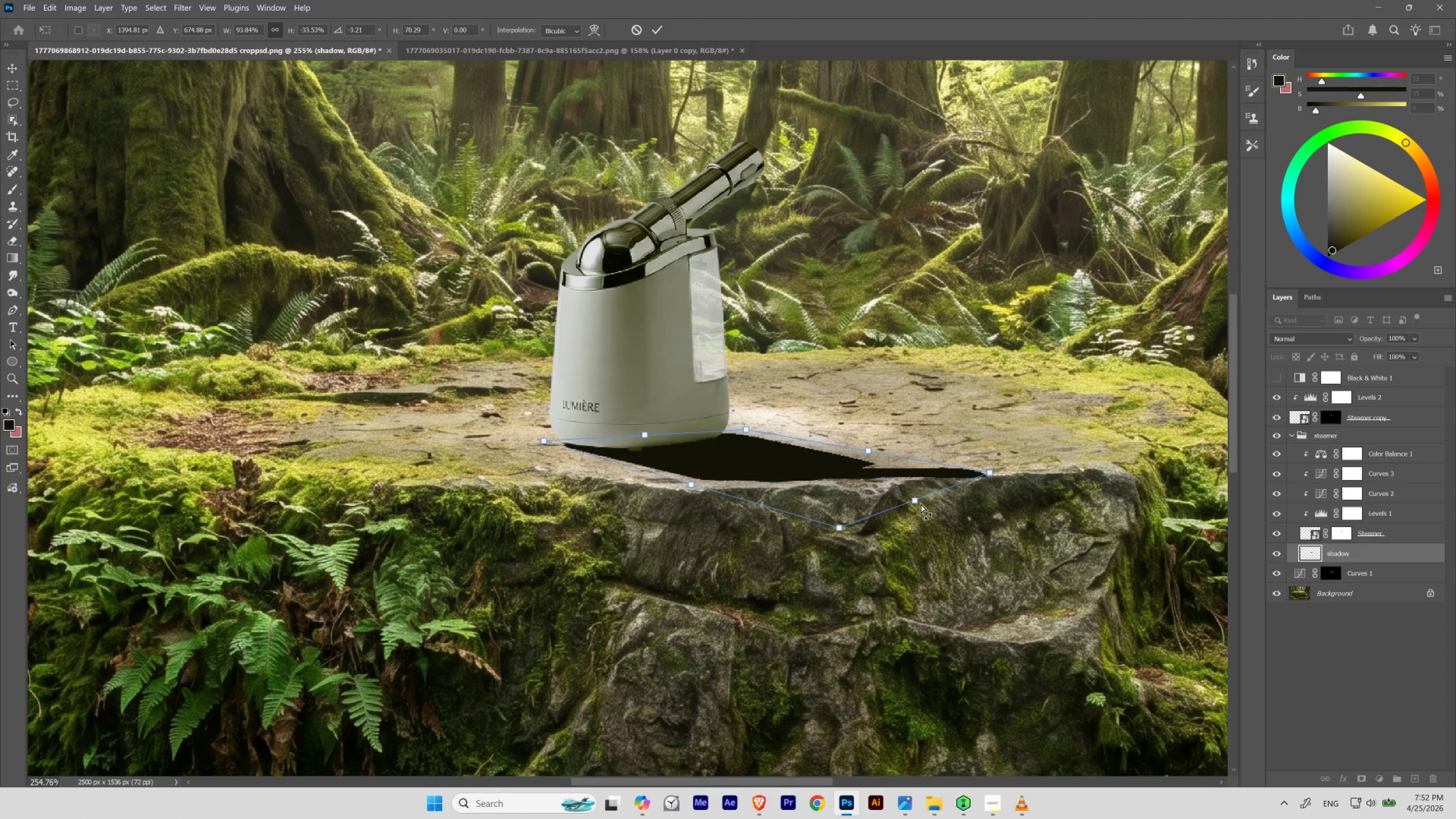 
left_click_drag(start_coordinate=[920, 503], to_coordinate=[911, 499])
 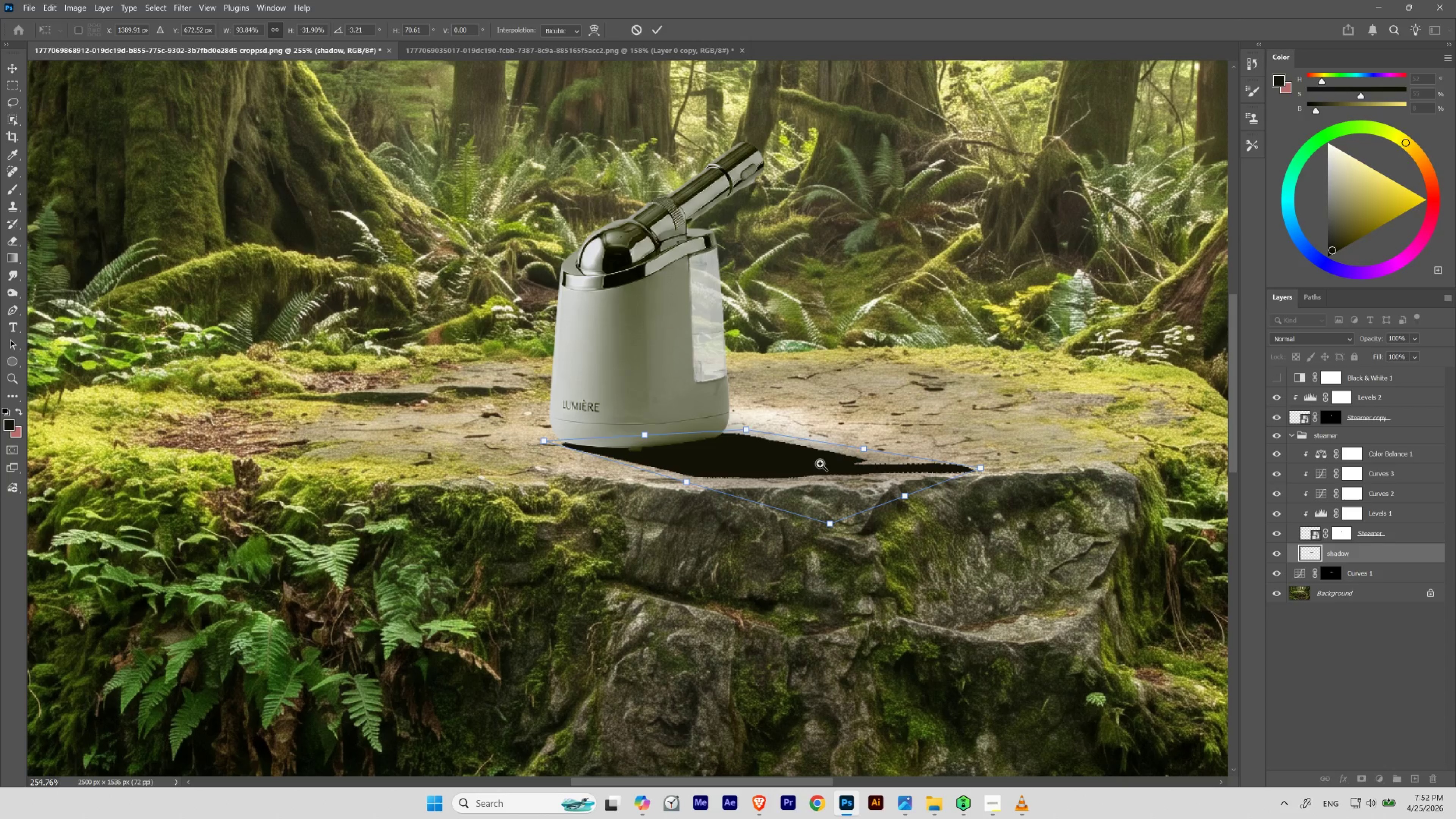 
hold_key(key=Space, duration=1.42)
 